 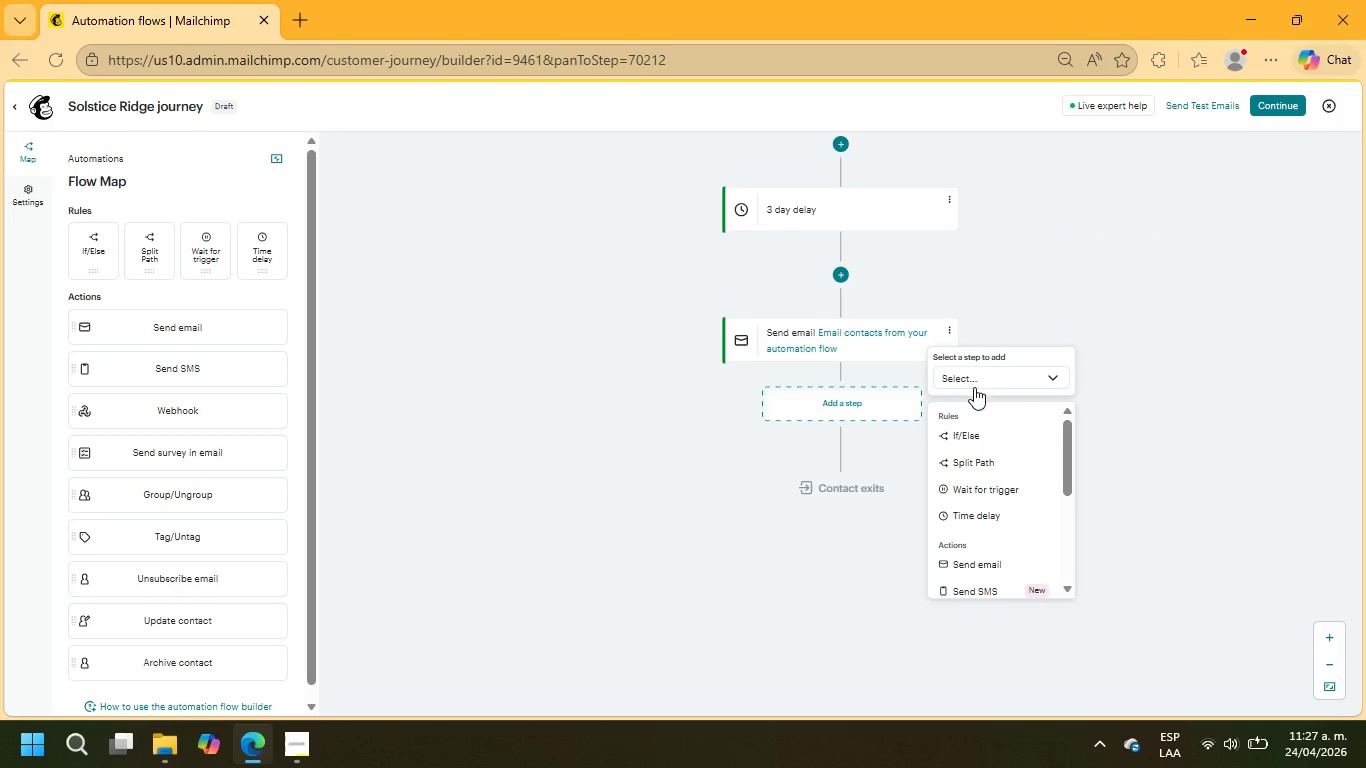 
left_click([962, 518])
 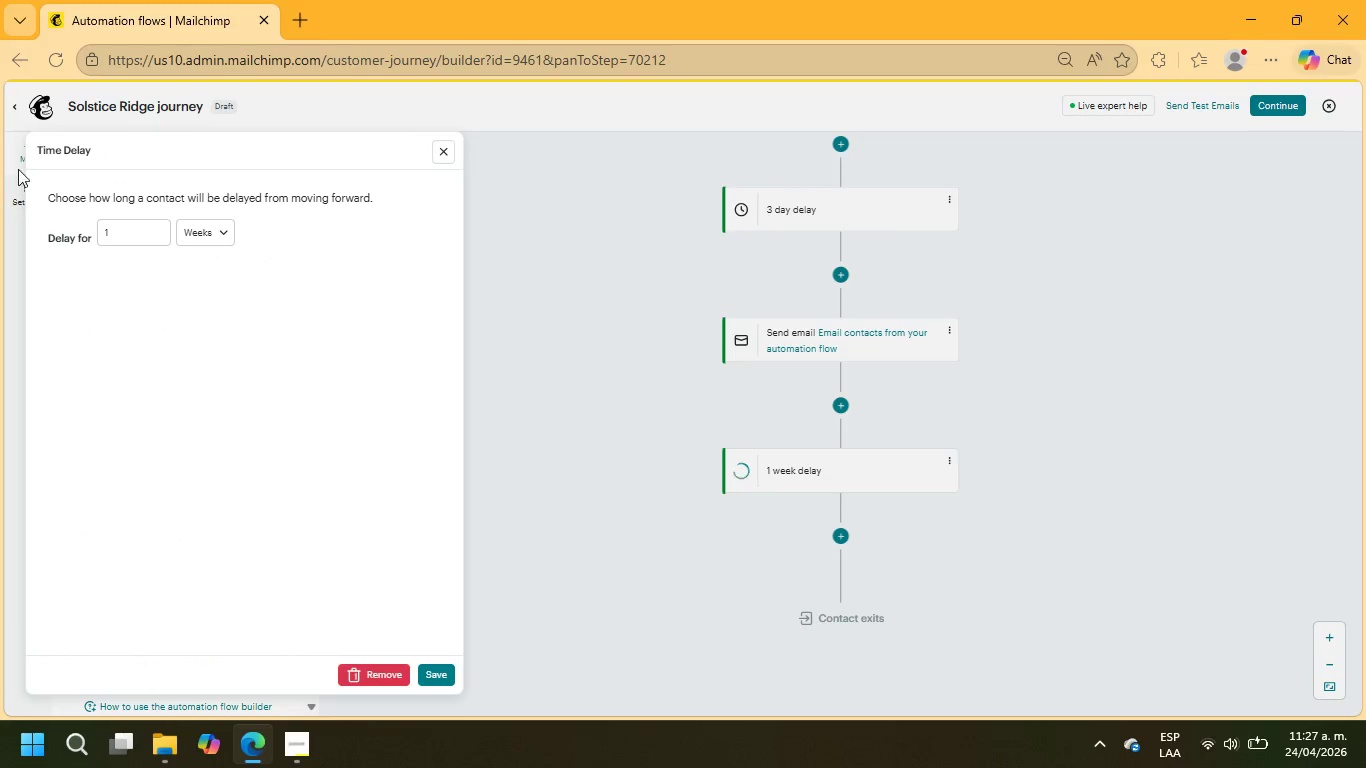 
left_click_drag(start_coordinate=[117, 225], to_coordinate=[98, 229])
 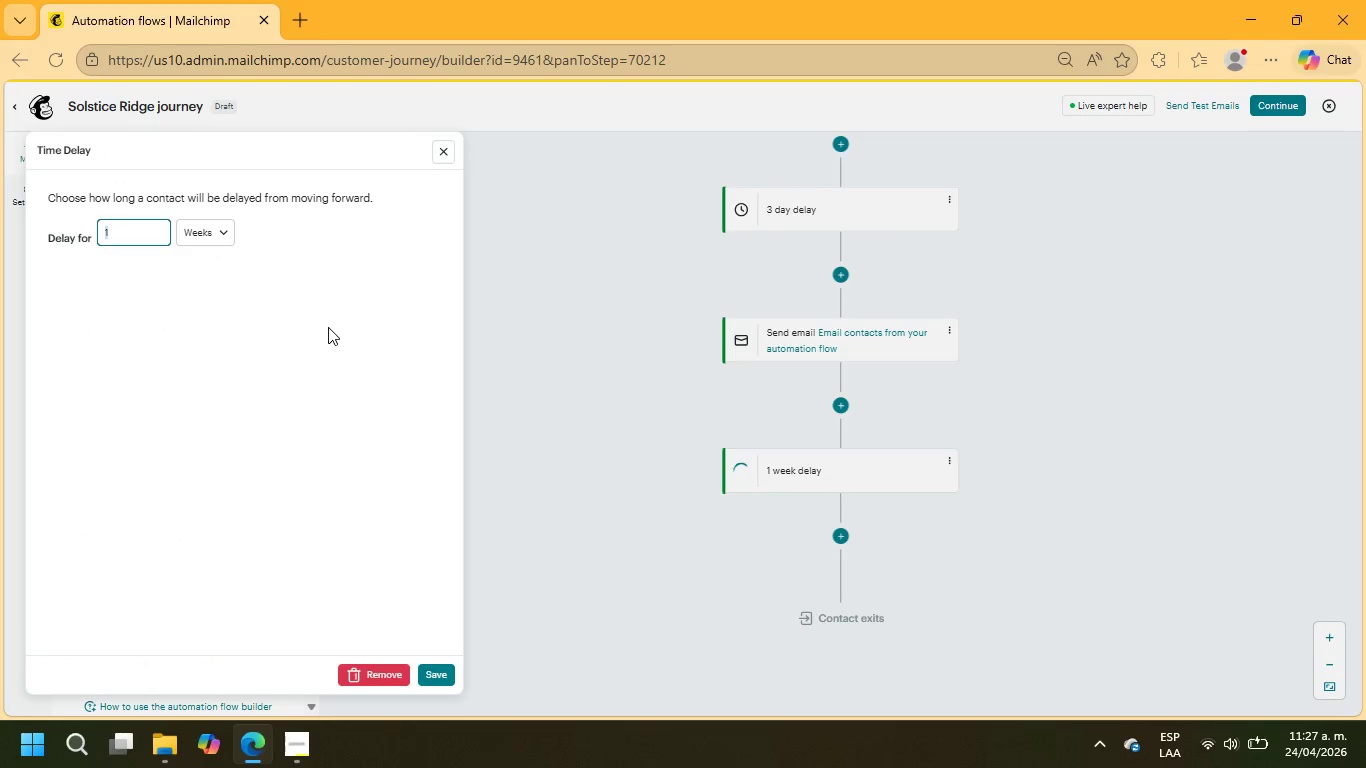 
key(Numpad2)
 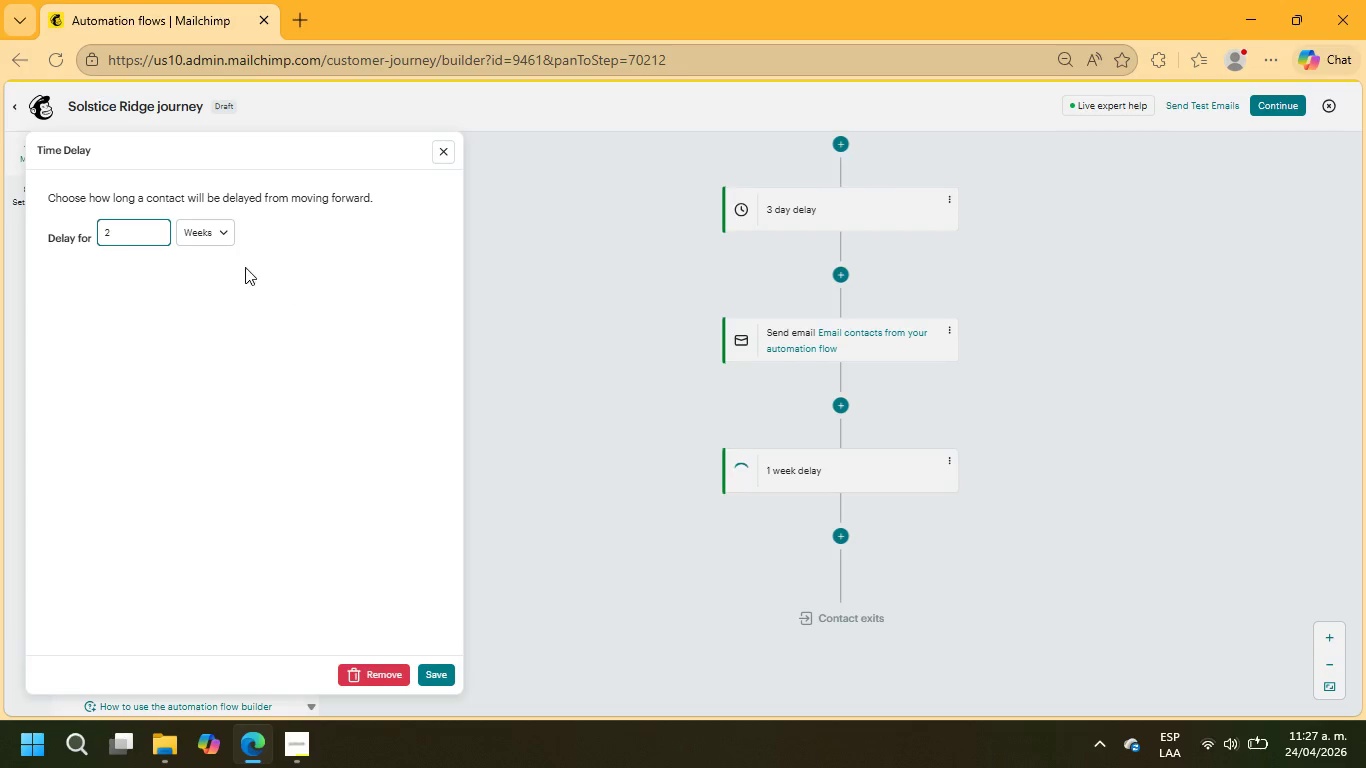 
left_click([205, 231])
 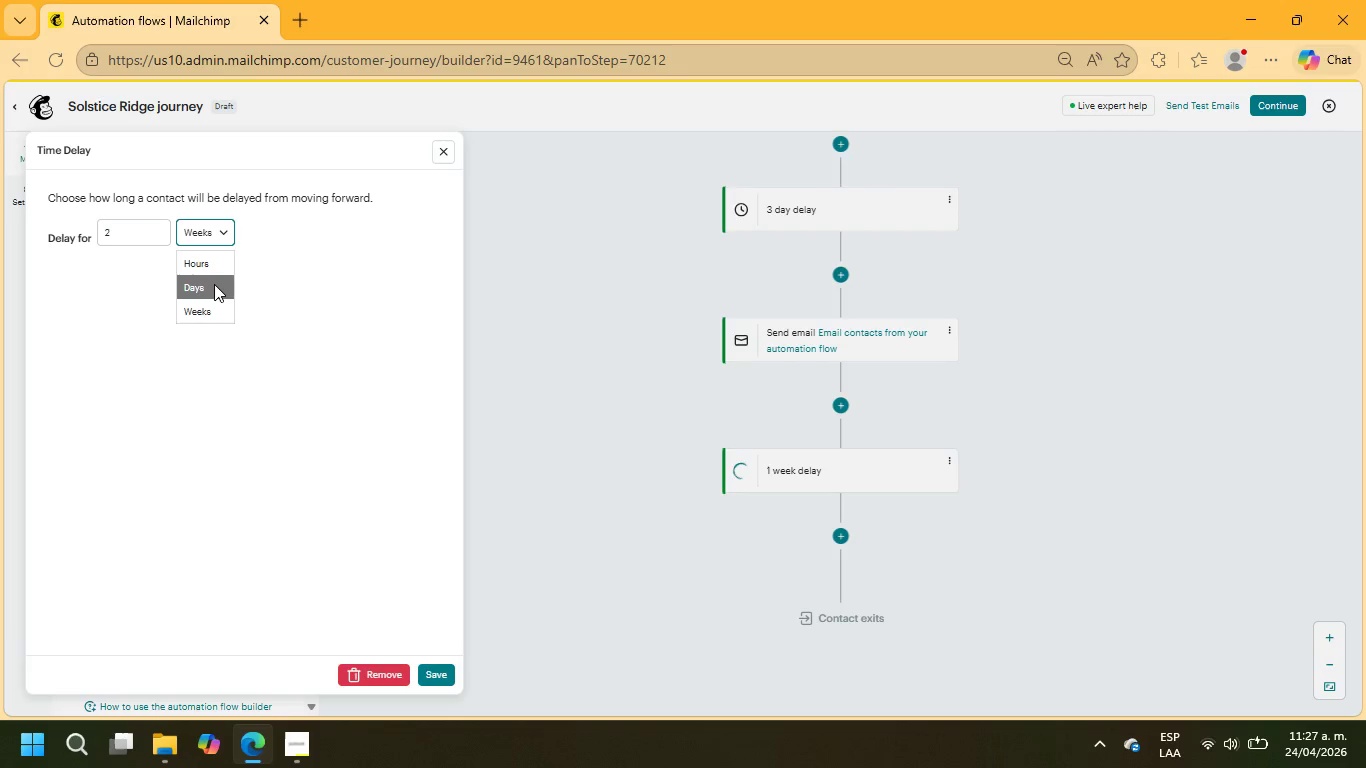 
left_click([212, 284])
 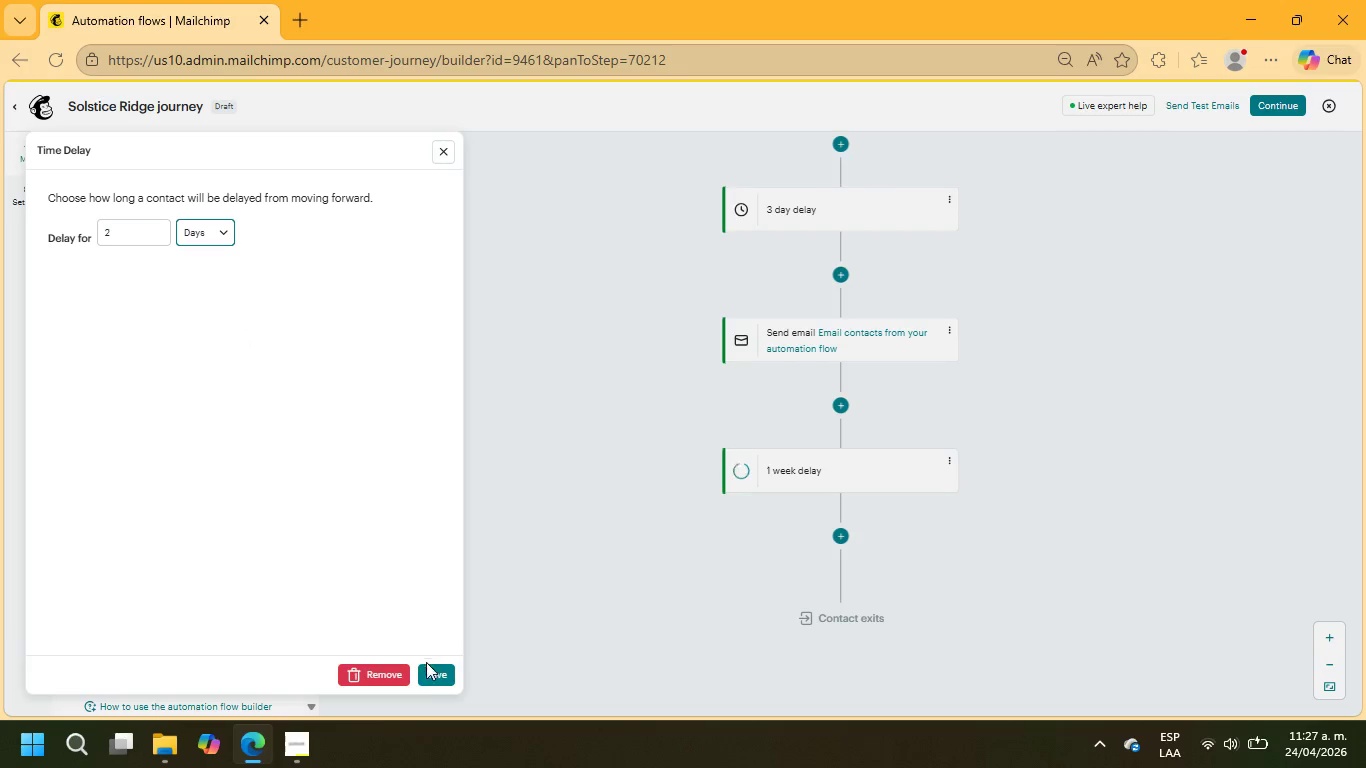 
left_click([434, 675])
 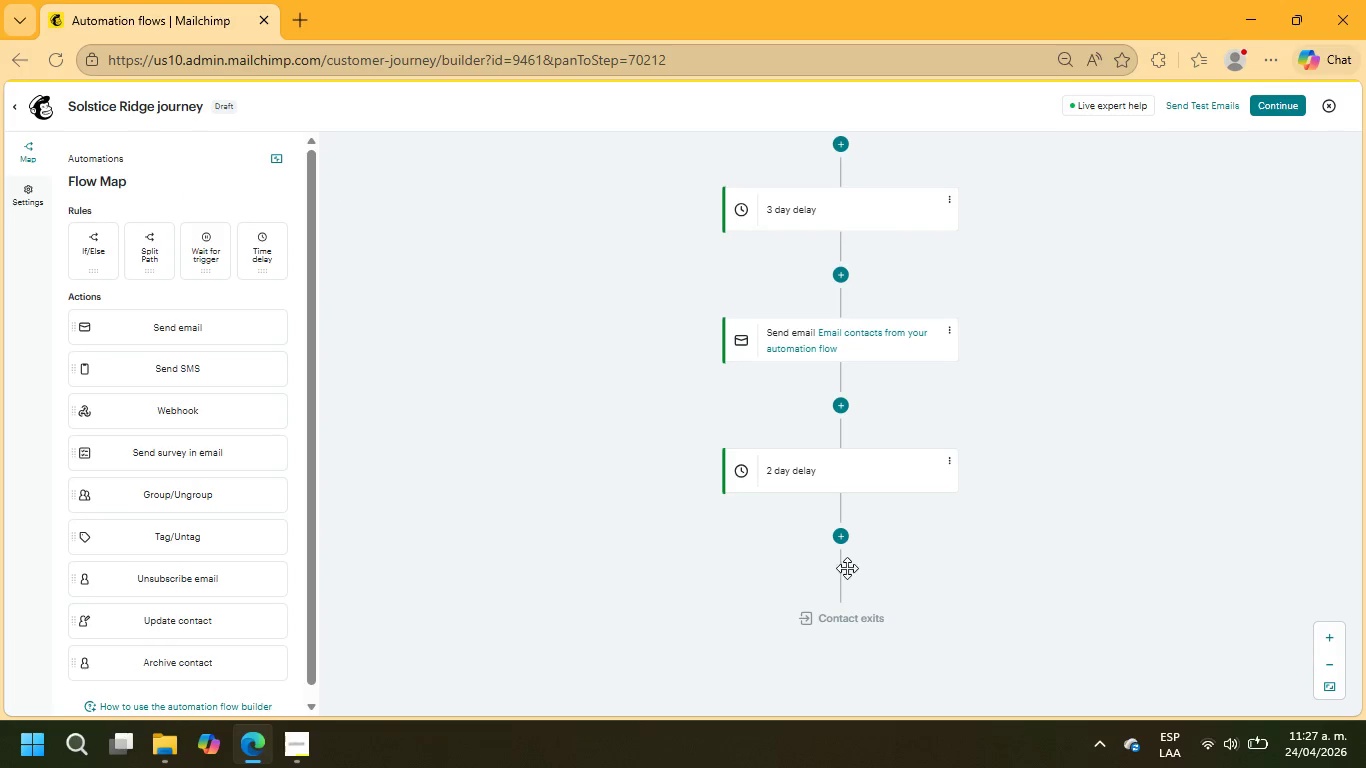 
scroll: coordinate [928, 496], scroll_direction: up, amount: 4.0
 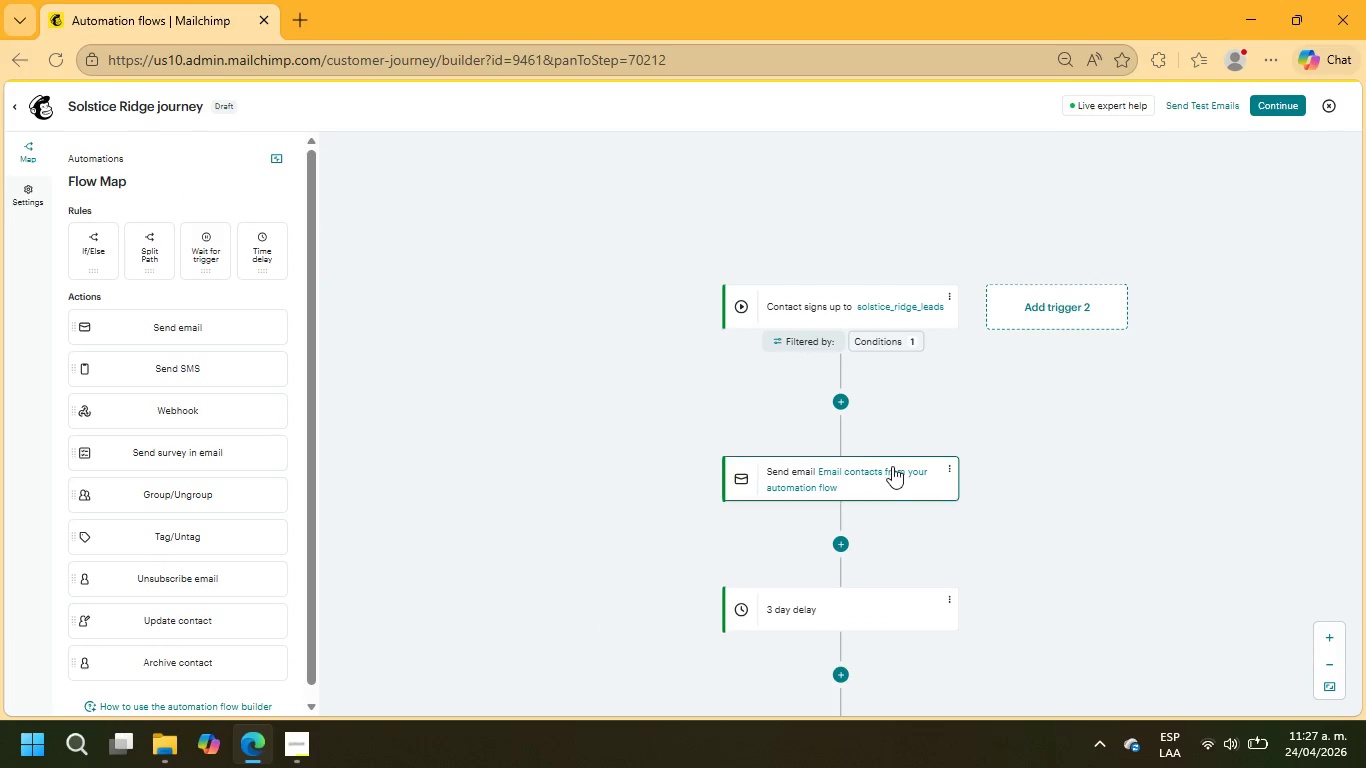 
left_click([909, 478])
 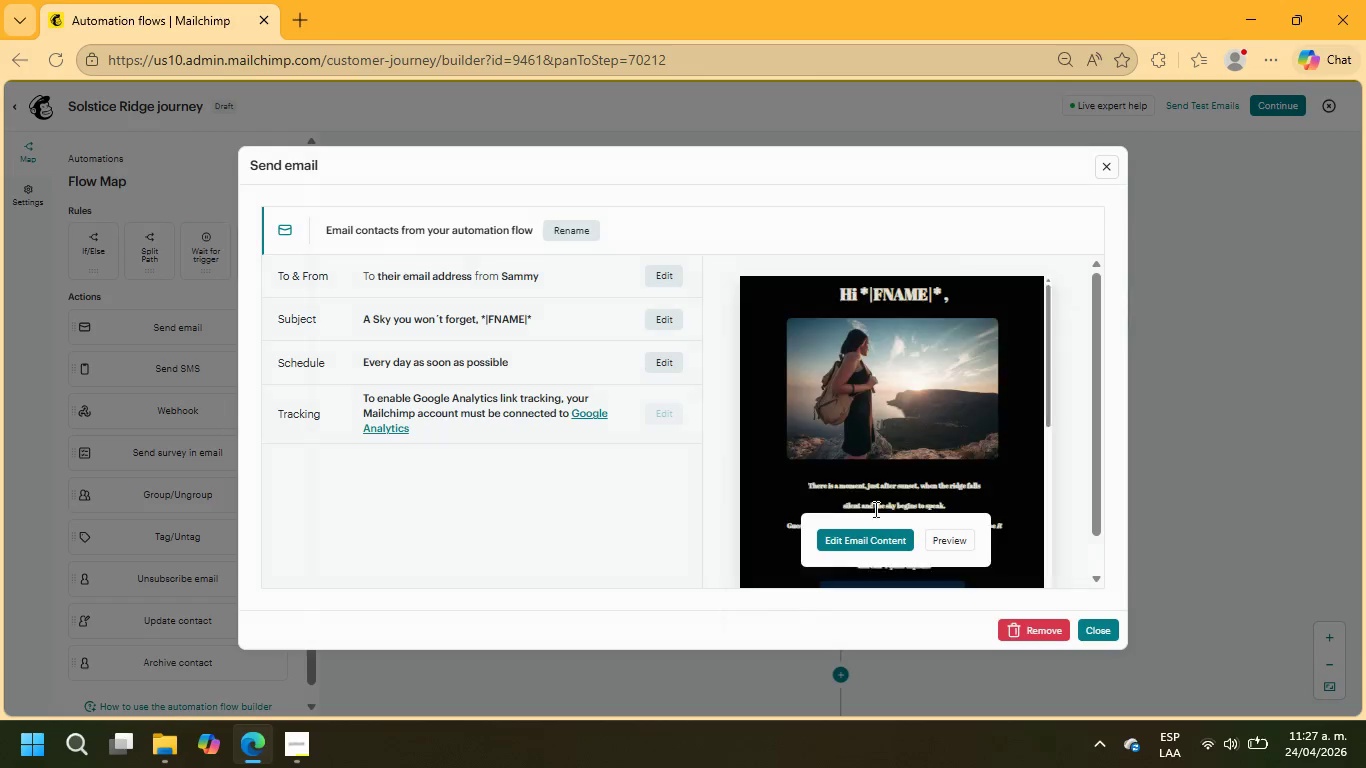 
left_click([843, 545])
 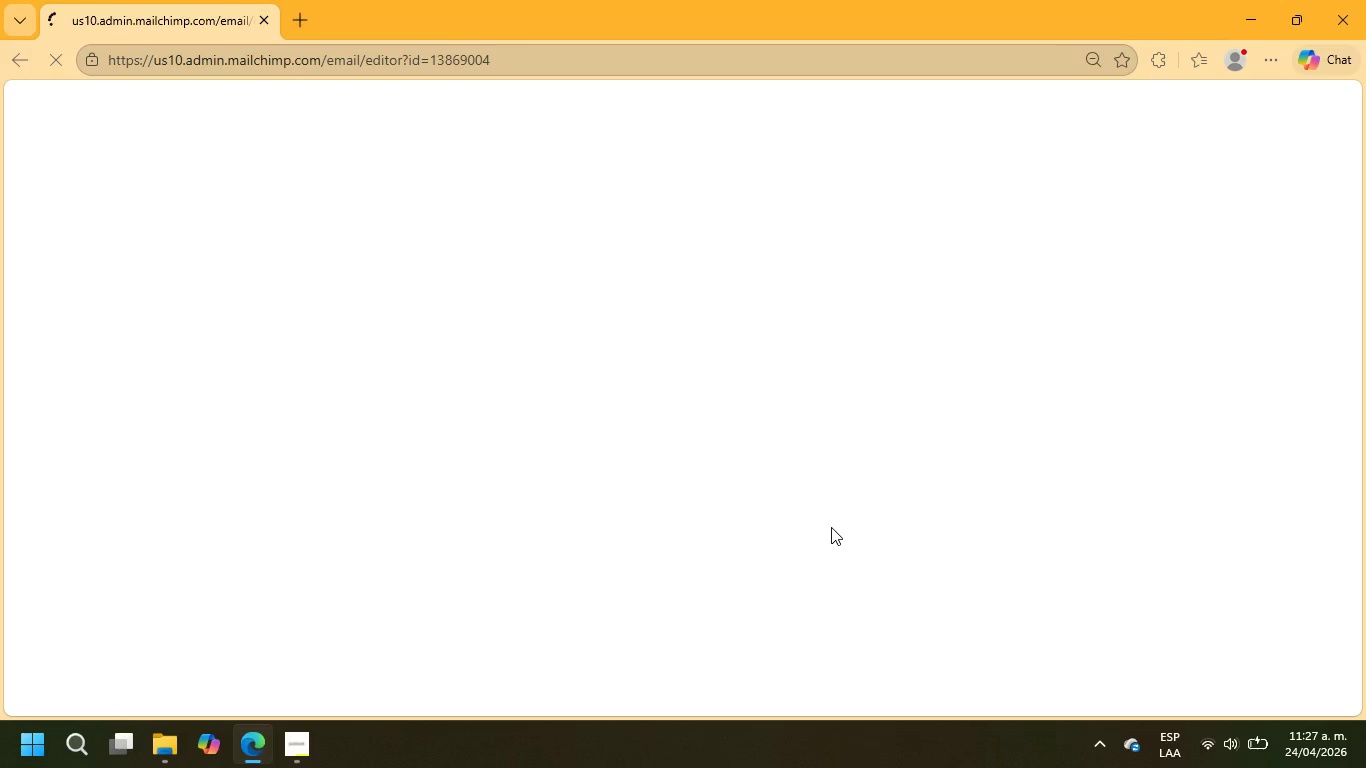 
wait(9.64)
 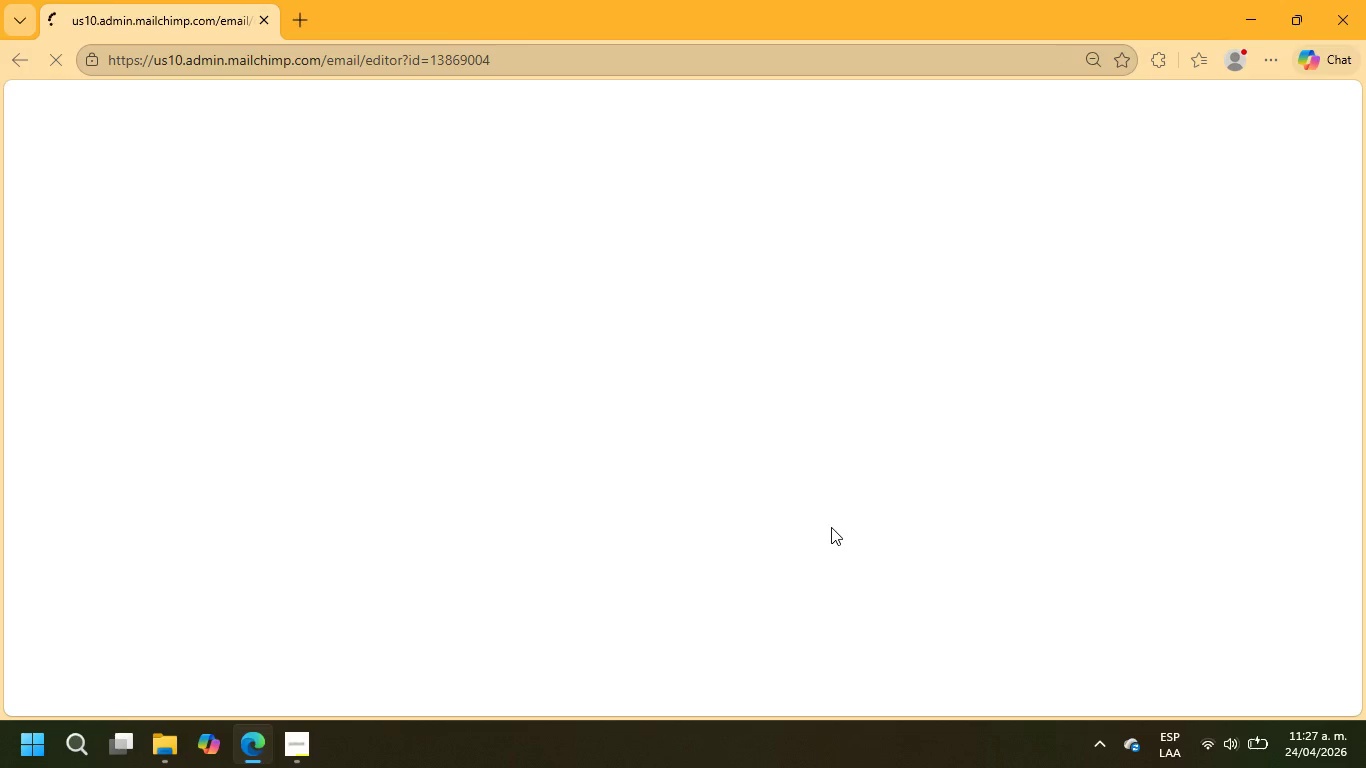 
scroll: coordinate [831, 526], scroll_direction: down, amount: 2.0
 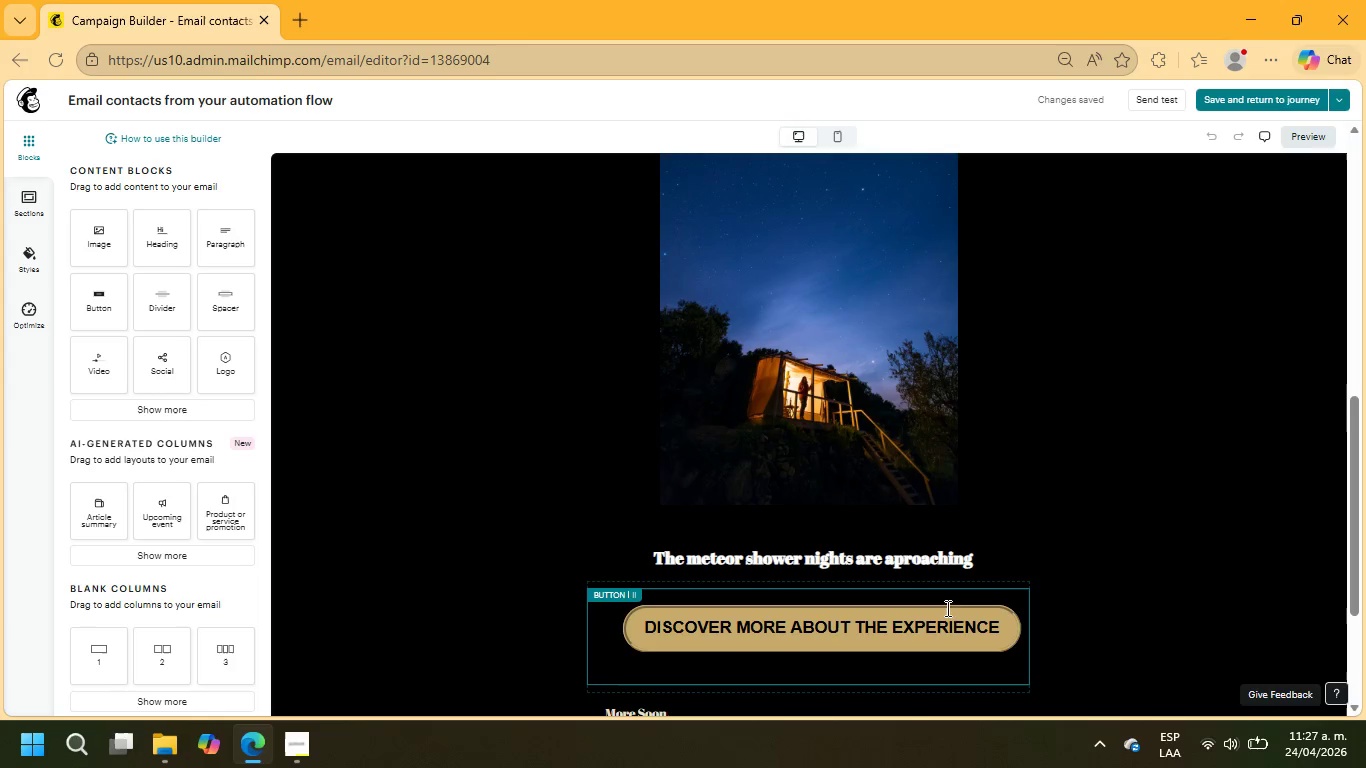 
left_click_drag(start_coordinate=[995, 629], to_coordinate=[641, 611])
 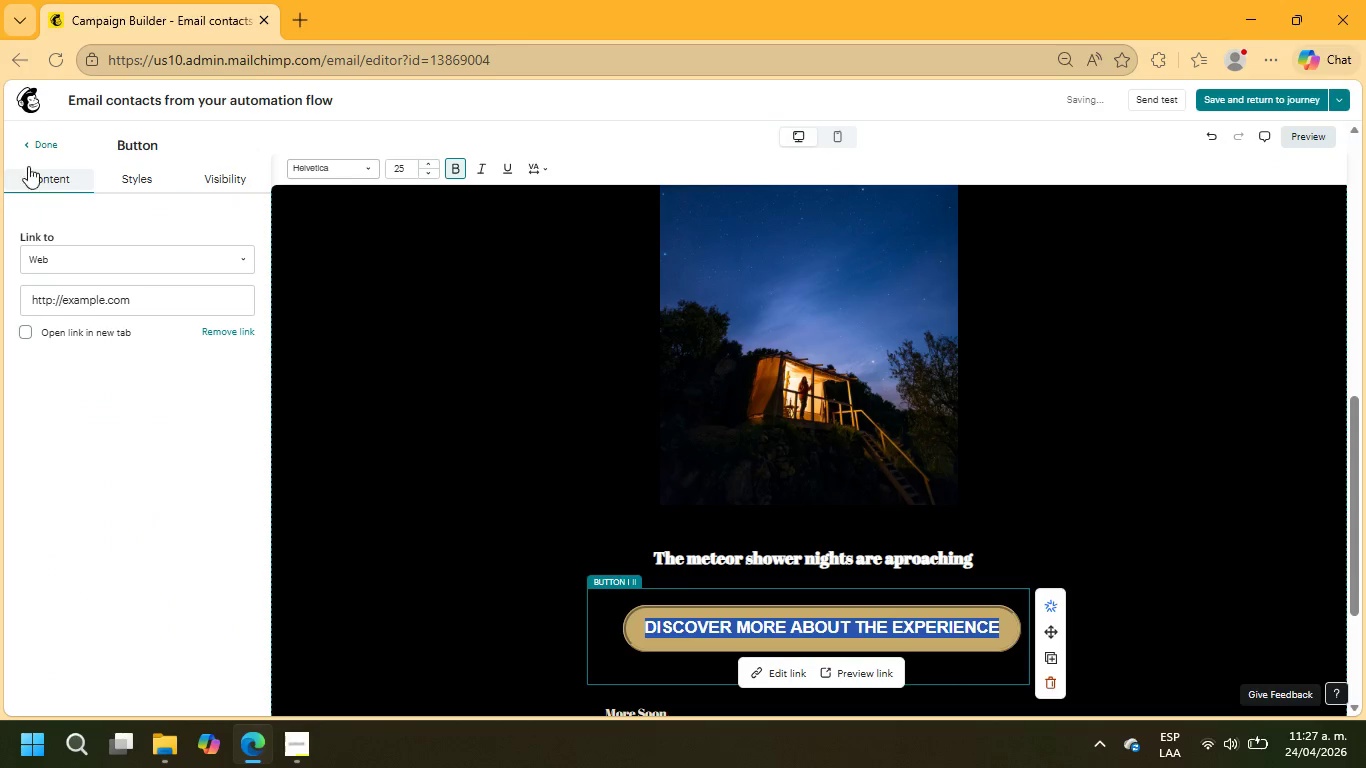 
left_click([25, 147])
 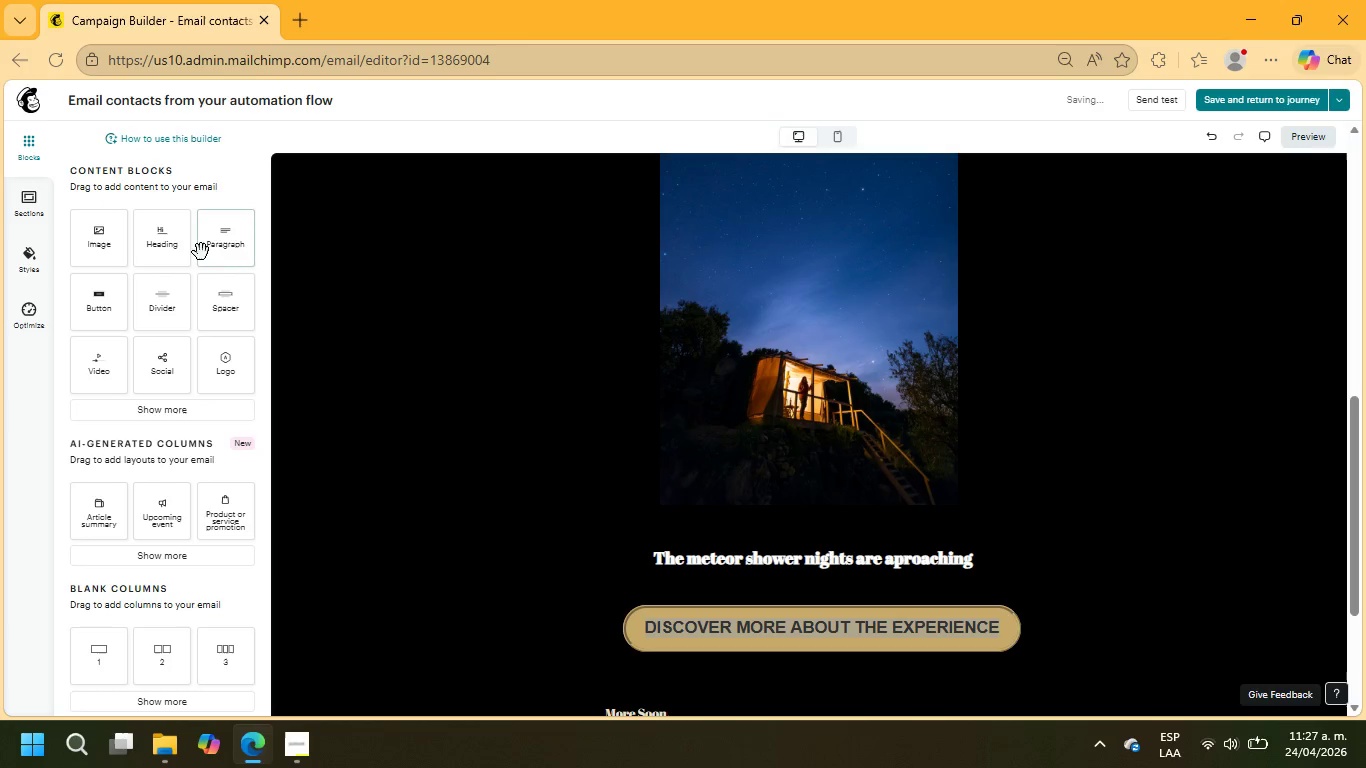 
left_click_drag(start_coordinate=[204, 245], to_coordinate=[619, 641])
 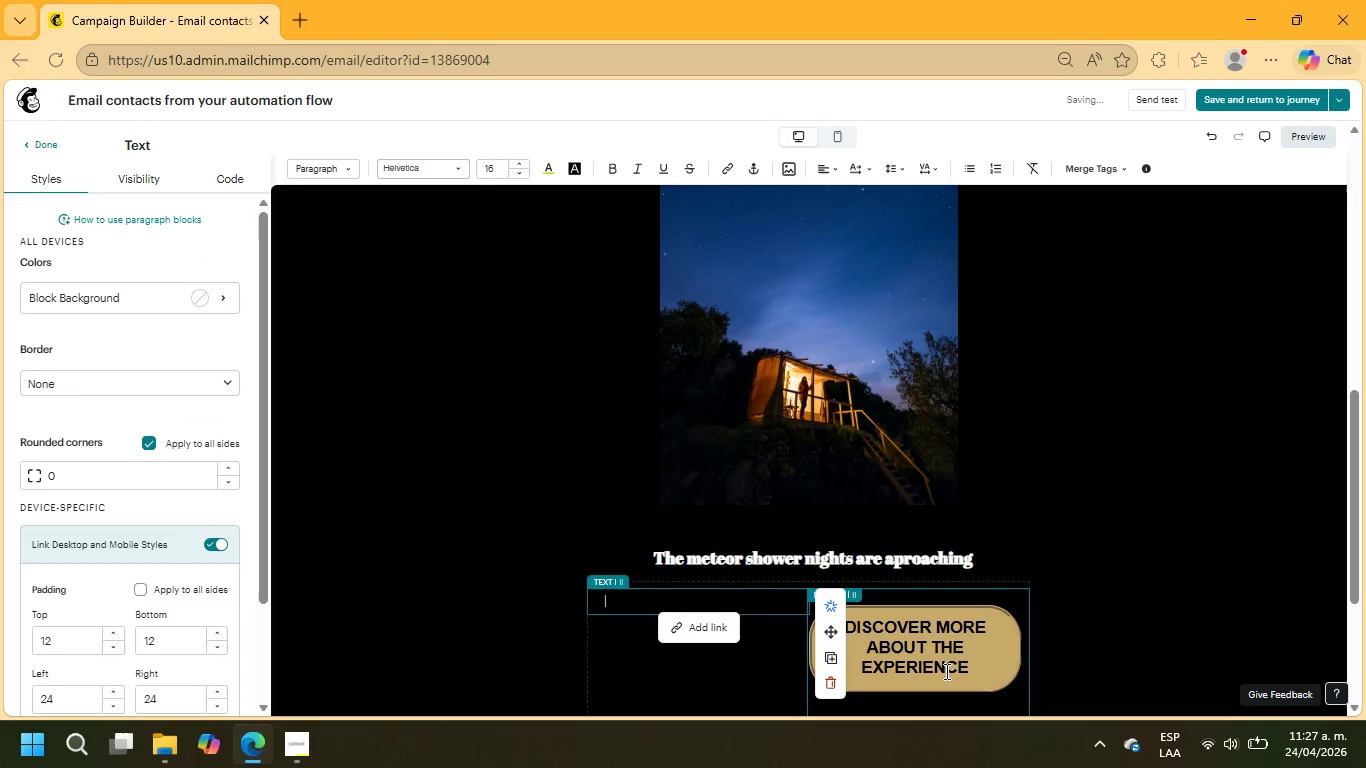 
left_click_drag(start_coordinate=[982, 671], to_coordinate=[845, 622])
 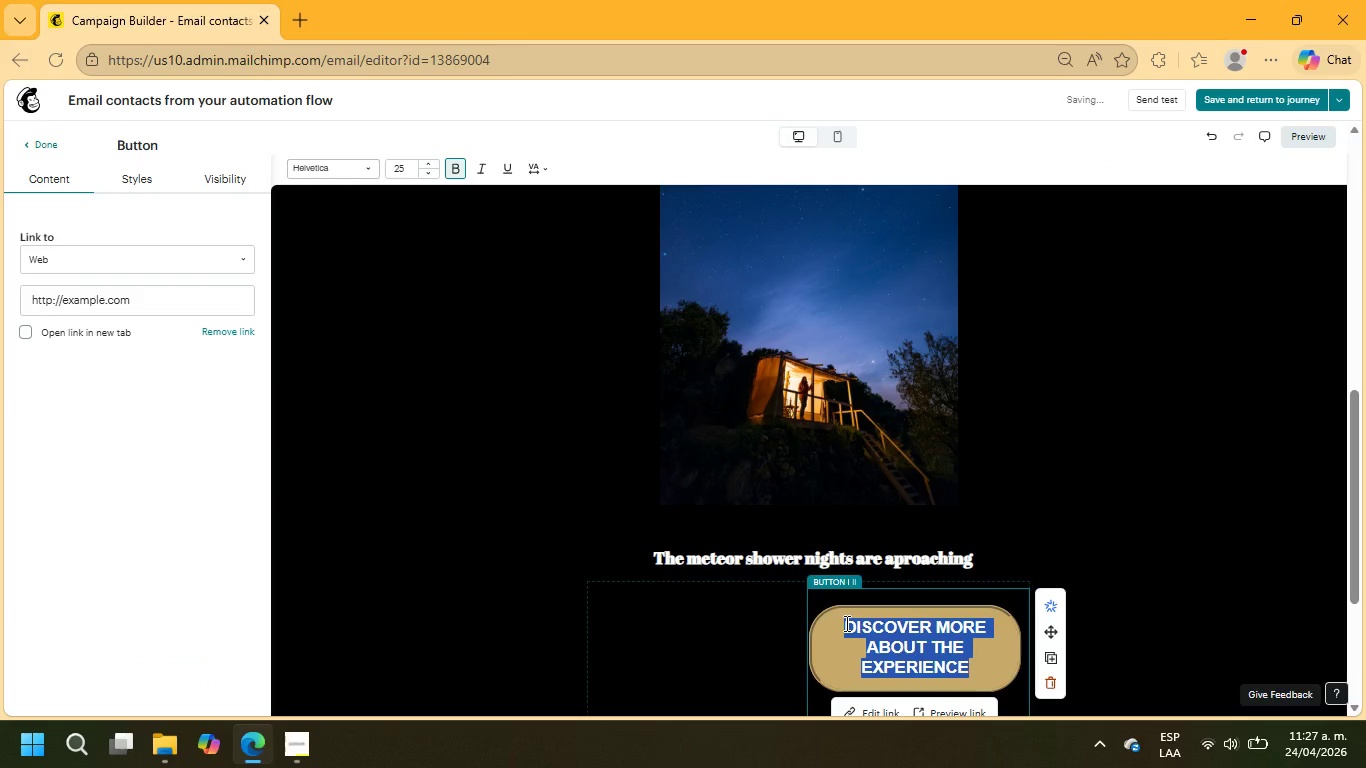 
key(Control+ControlLeft)
 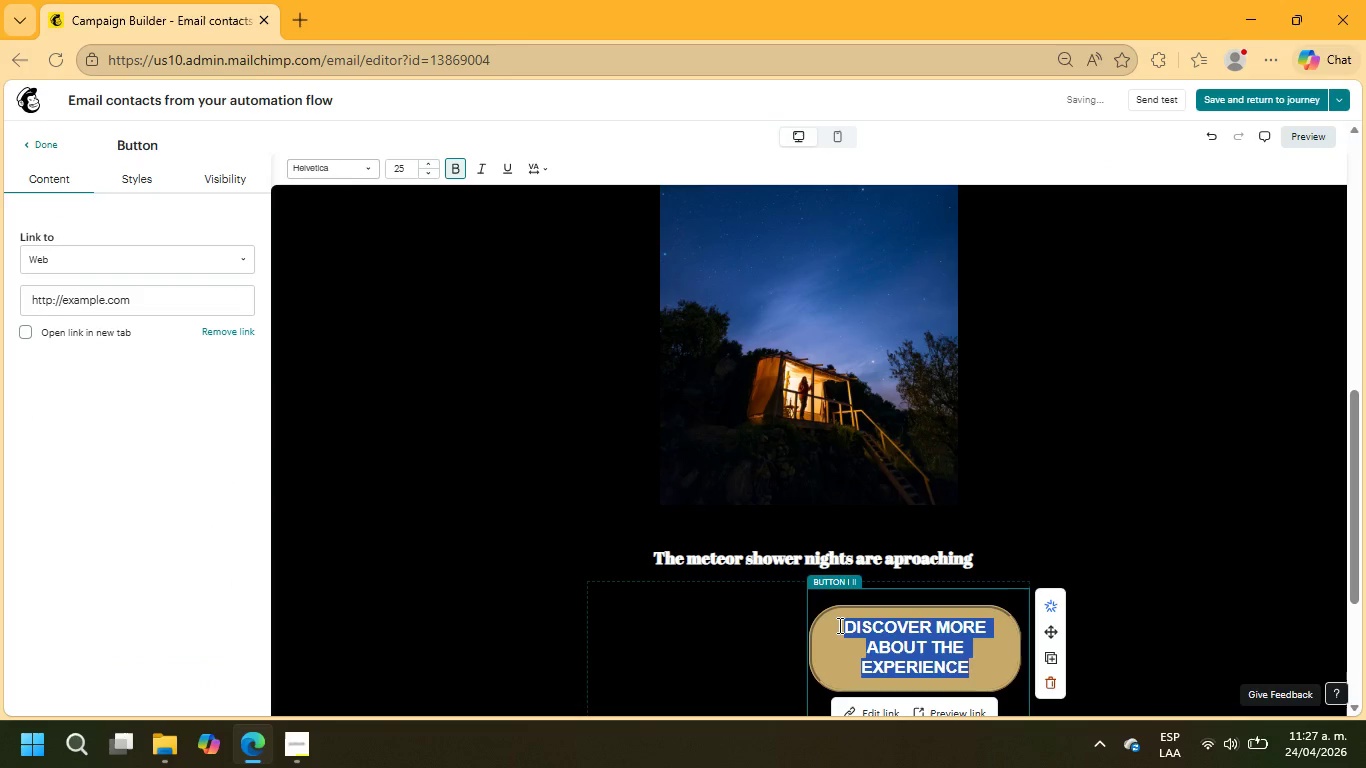 
key(Control+C)
 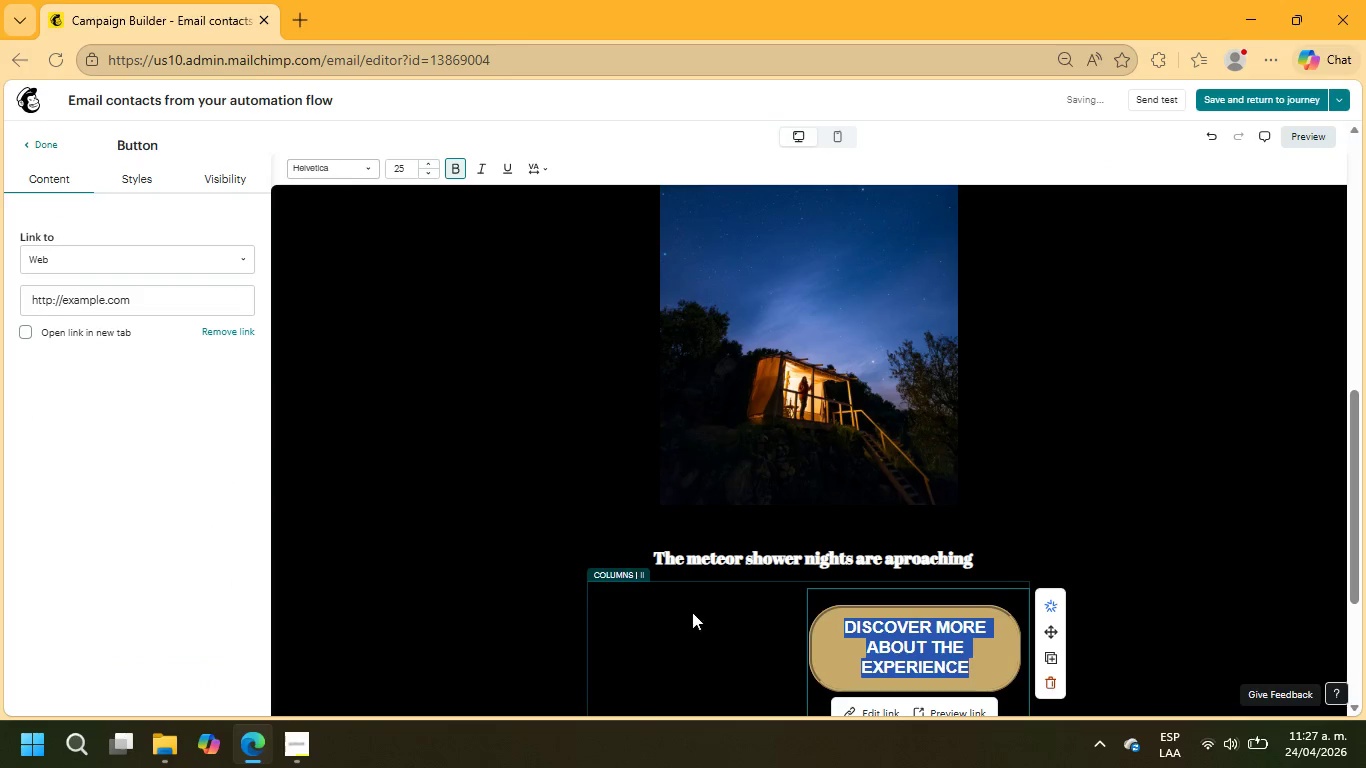 
left_click([679, 610])
 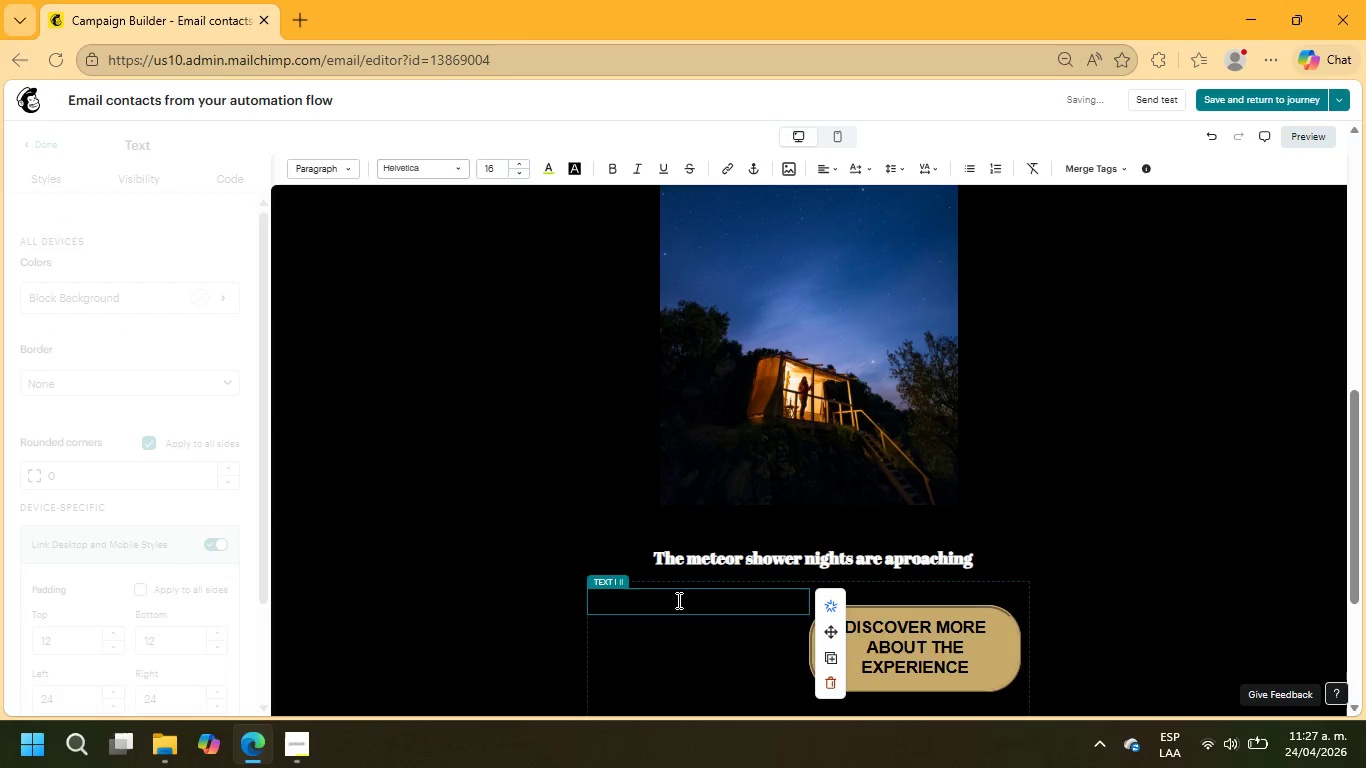 
left_click([677, 598])
 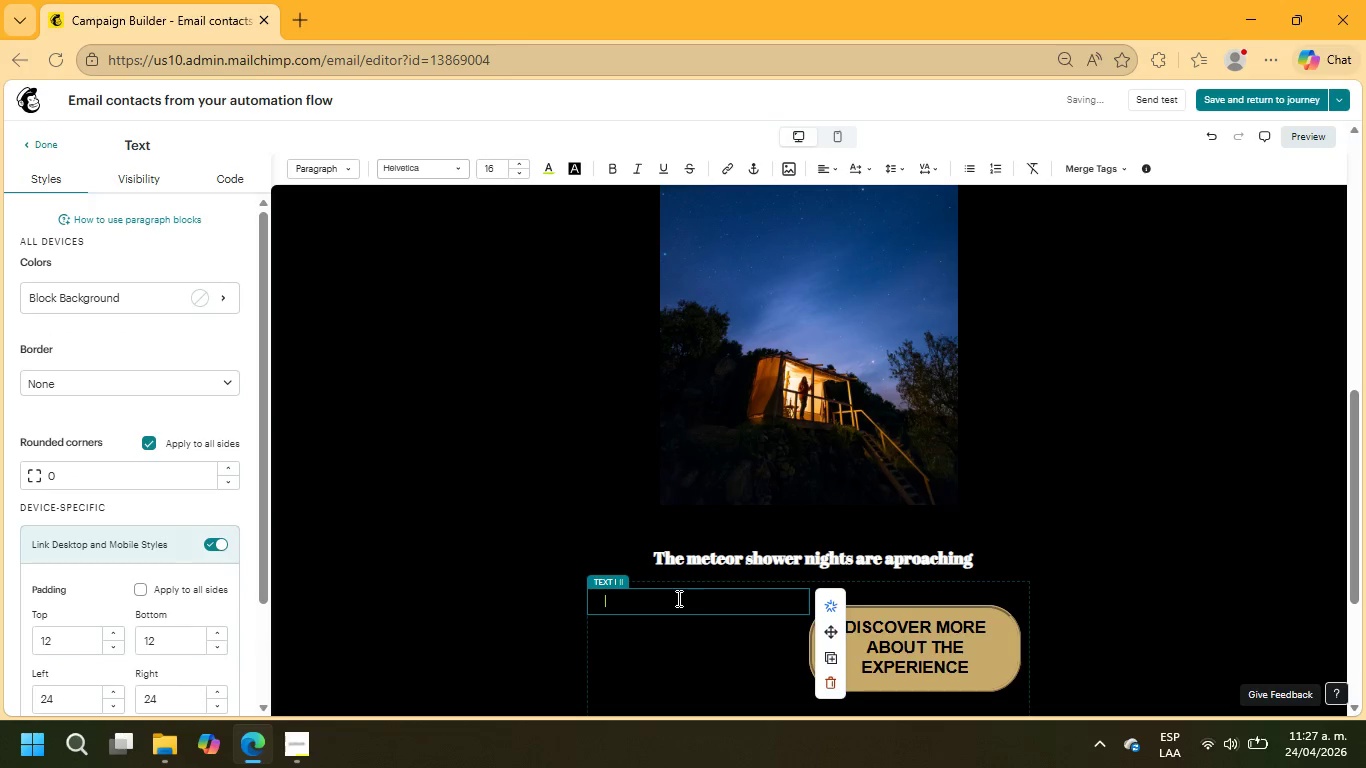 
key(Control+V)
 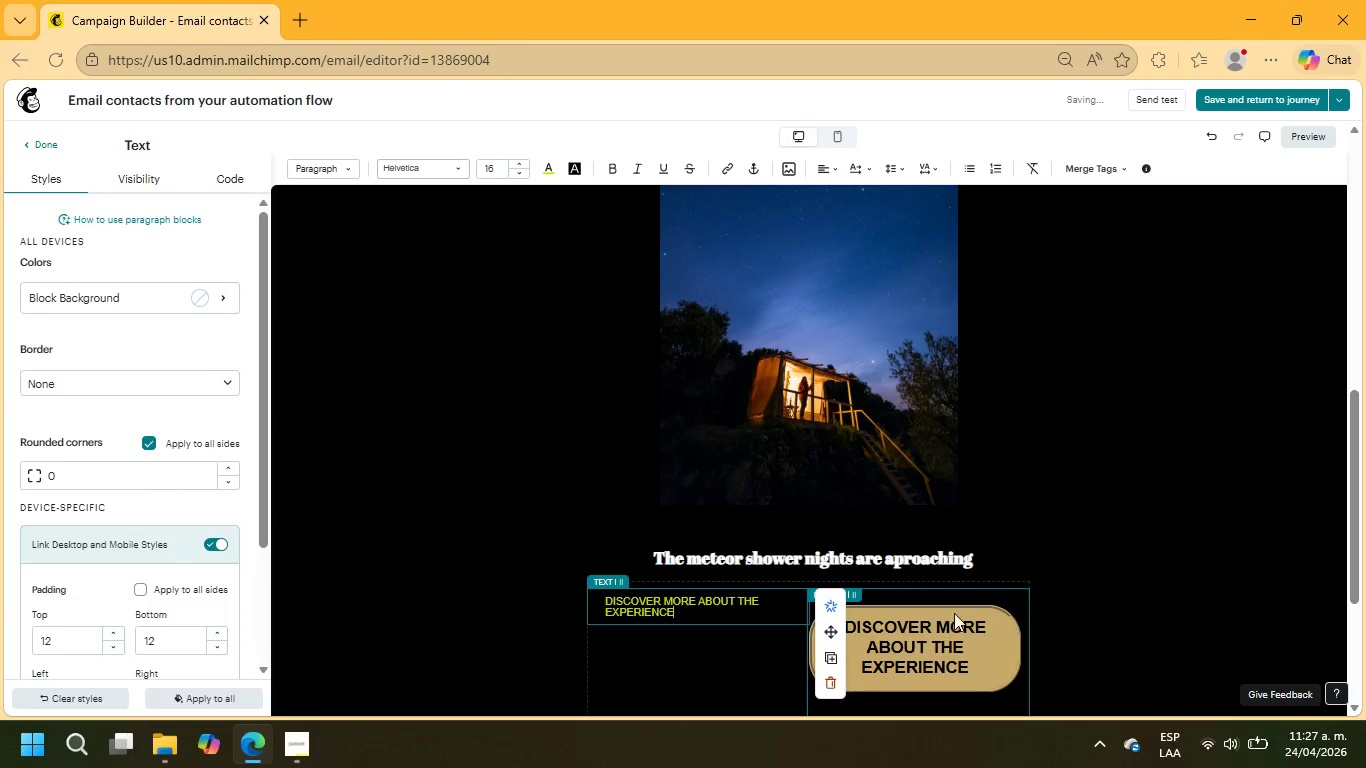 
left_click([958, 599])
 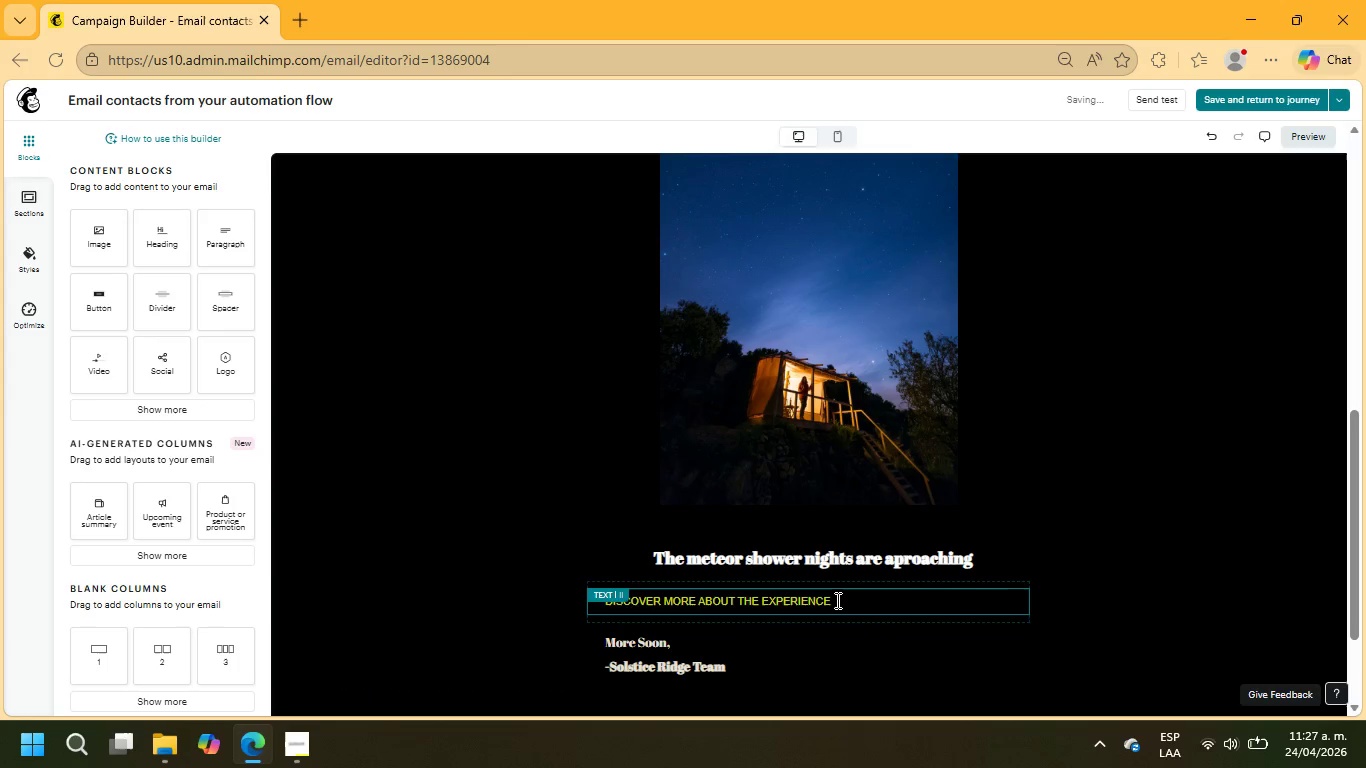 
left_click([829, 554])
 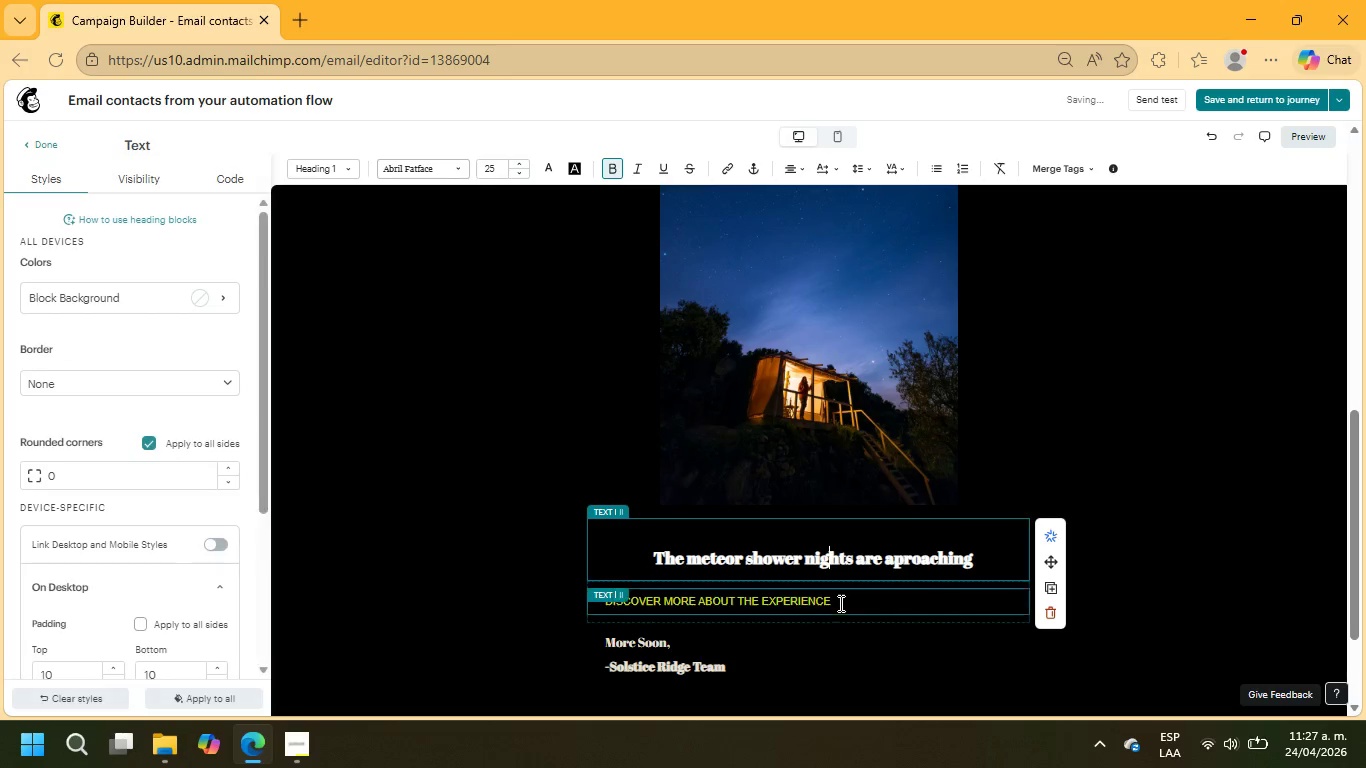 
left_click_drag(start_coordinate=[839, 603], to_coordinate=[580, 595])
 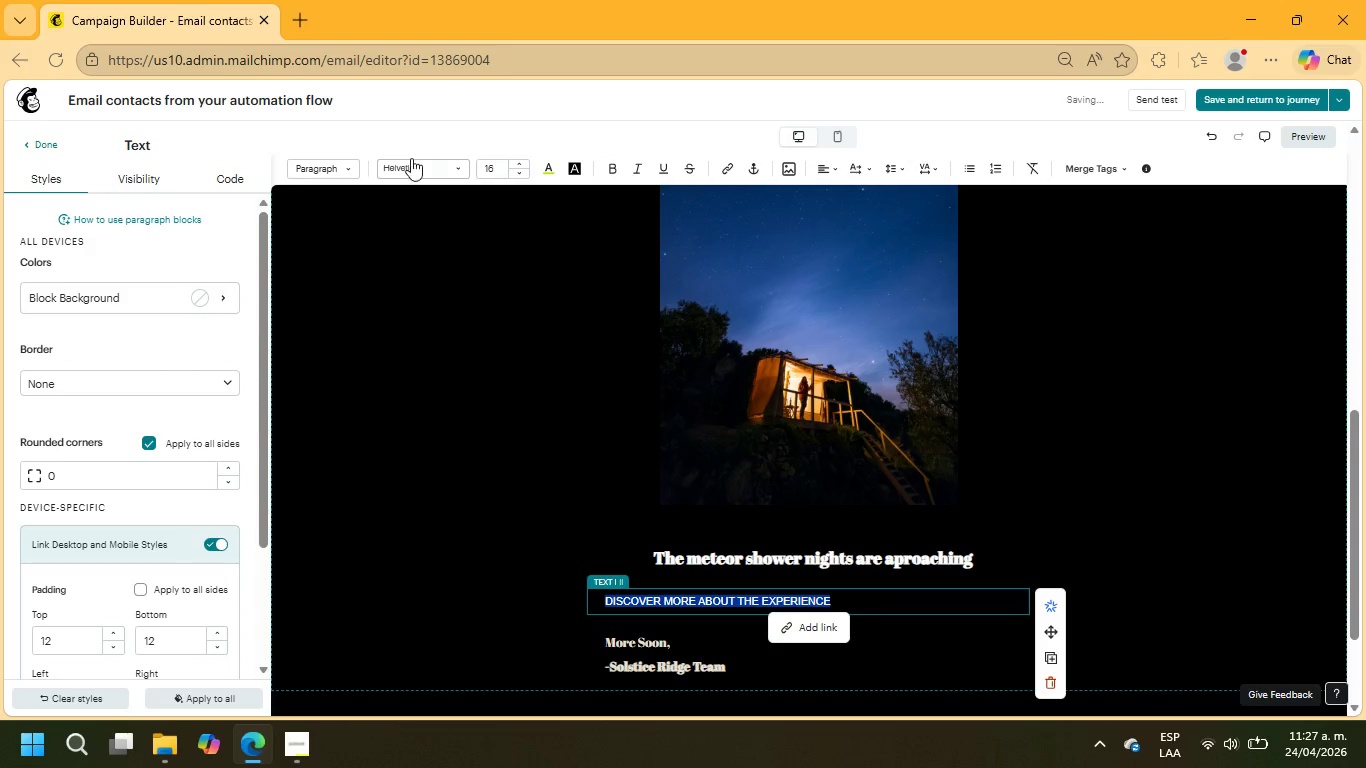 
left_click([411, 161])
 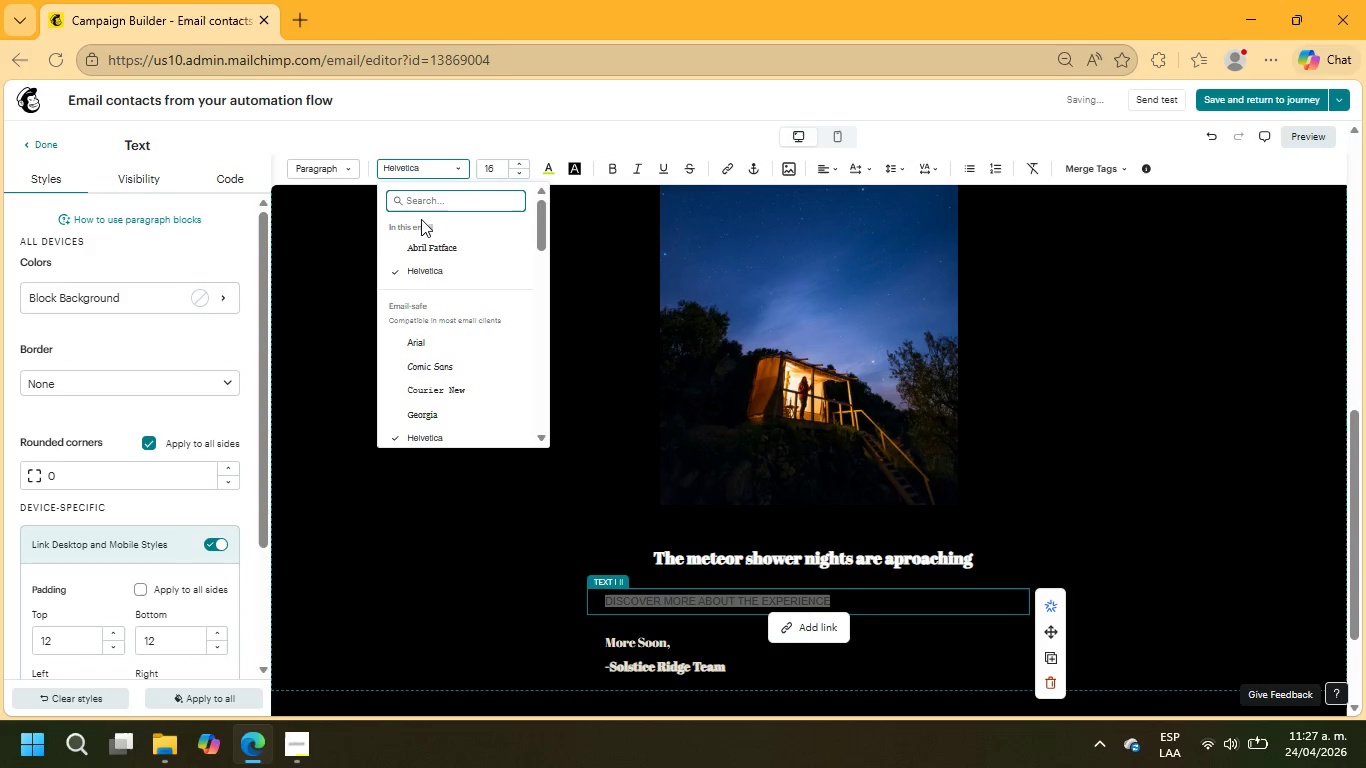 
left_click([421, 241])
 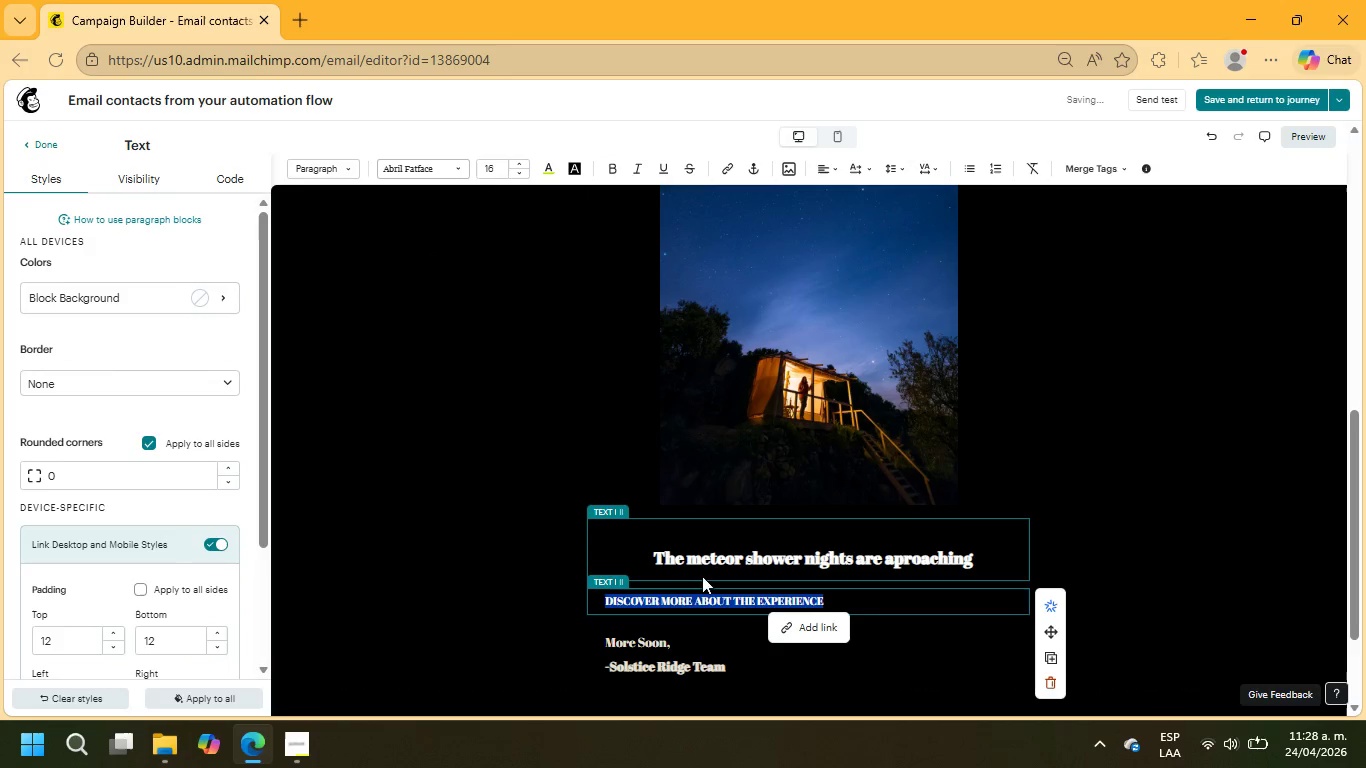 
left_click([660, 603])
 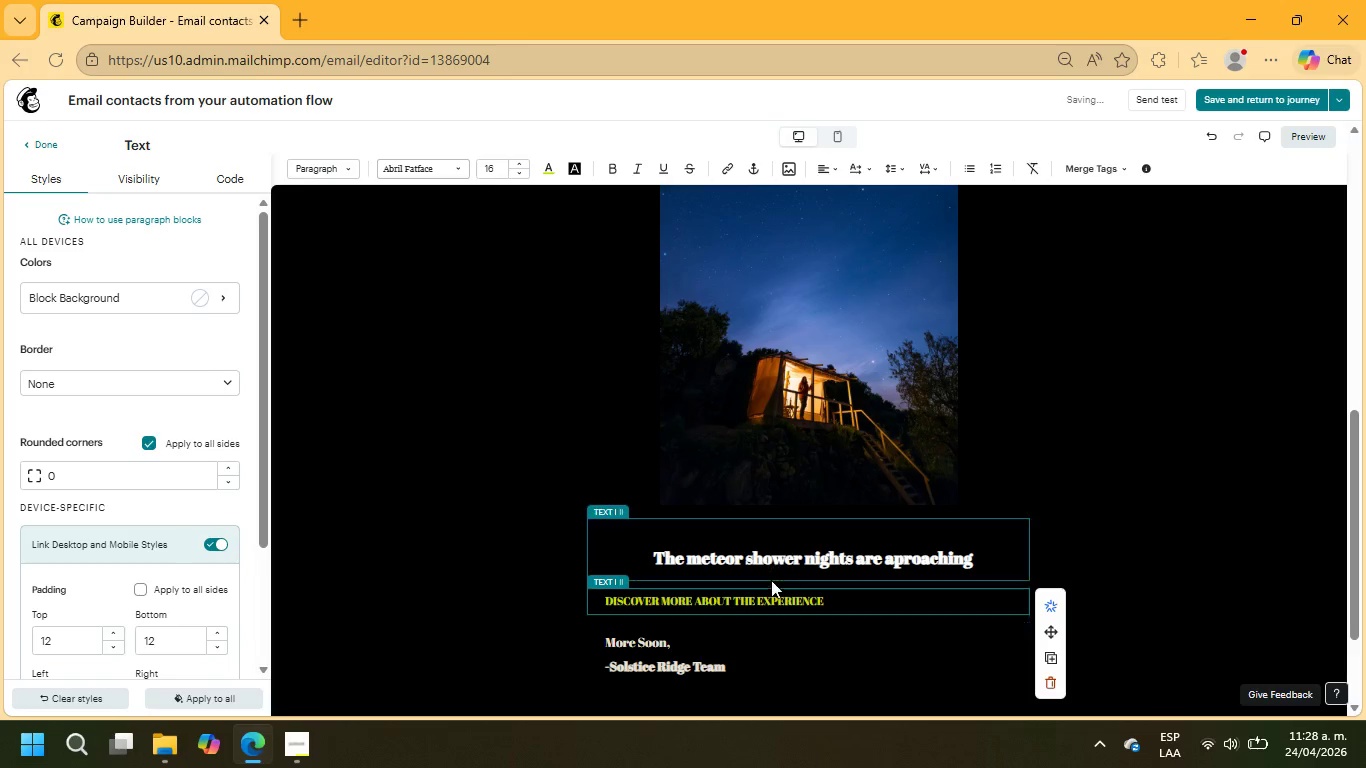 
left_click_drag(start_coordinate=[832, 601], to_coordinate=[589, 596])
 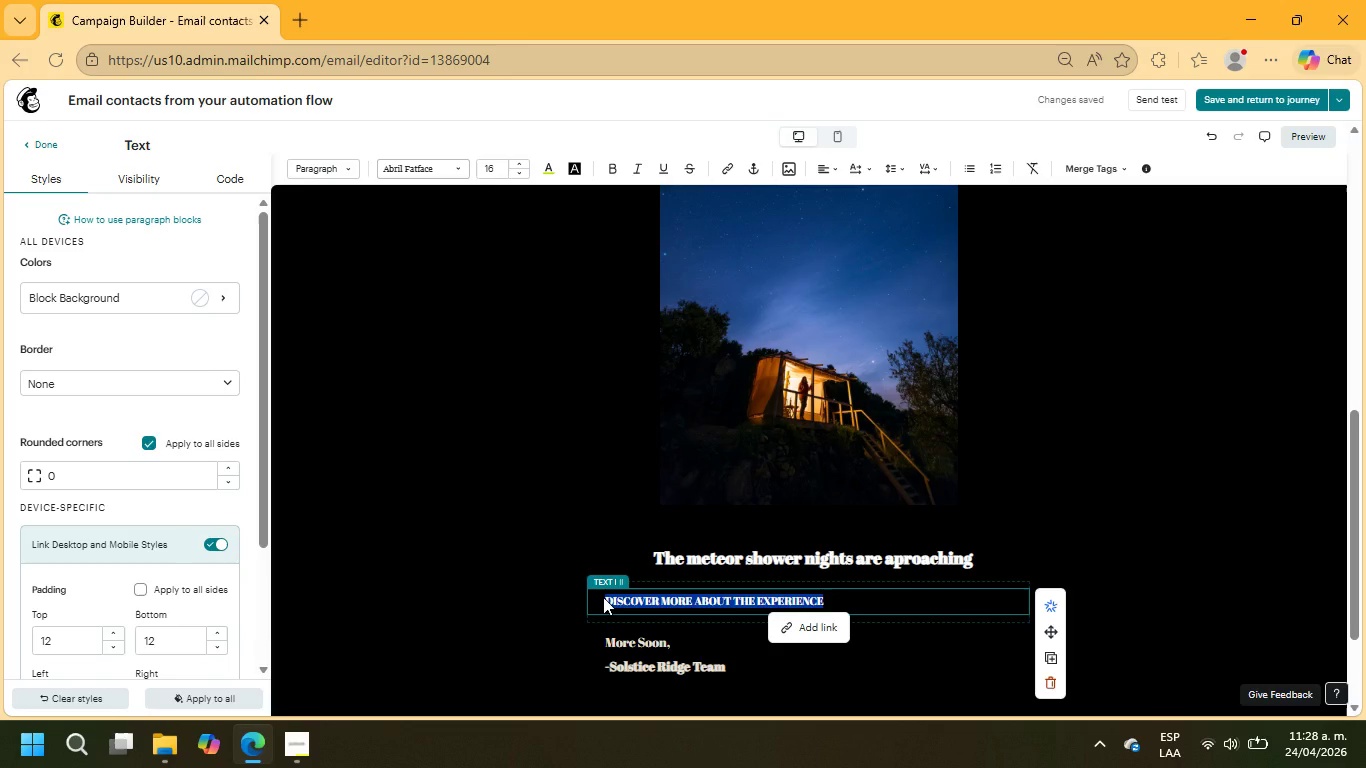 
type(Discover with us more about this special experience)
 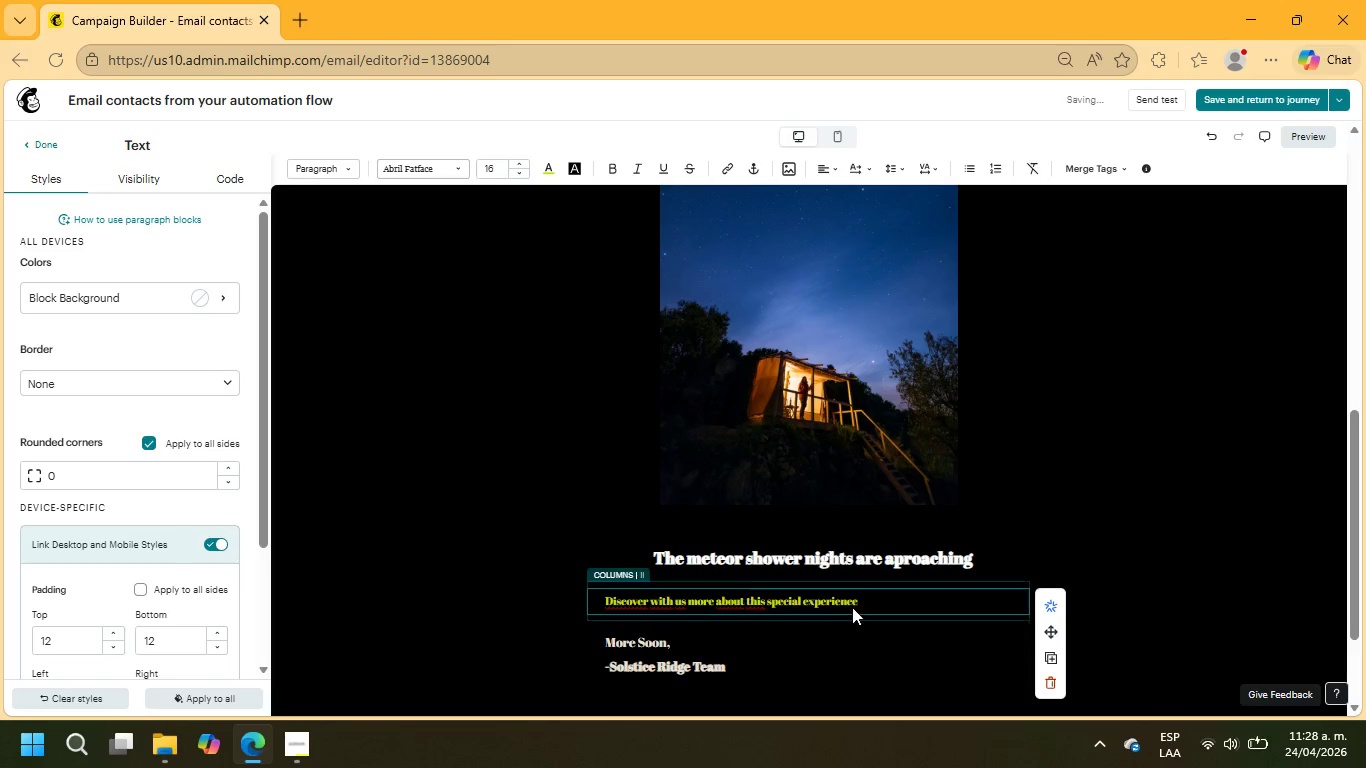 
left_click_drag(start_coordinate=[862, 597], to_coordinate=[593, 591])
 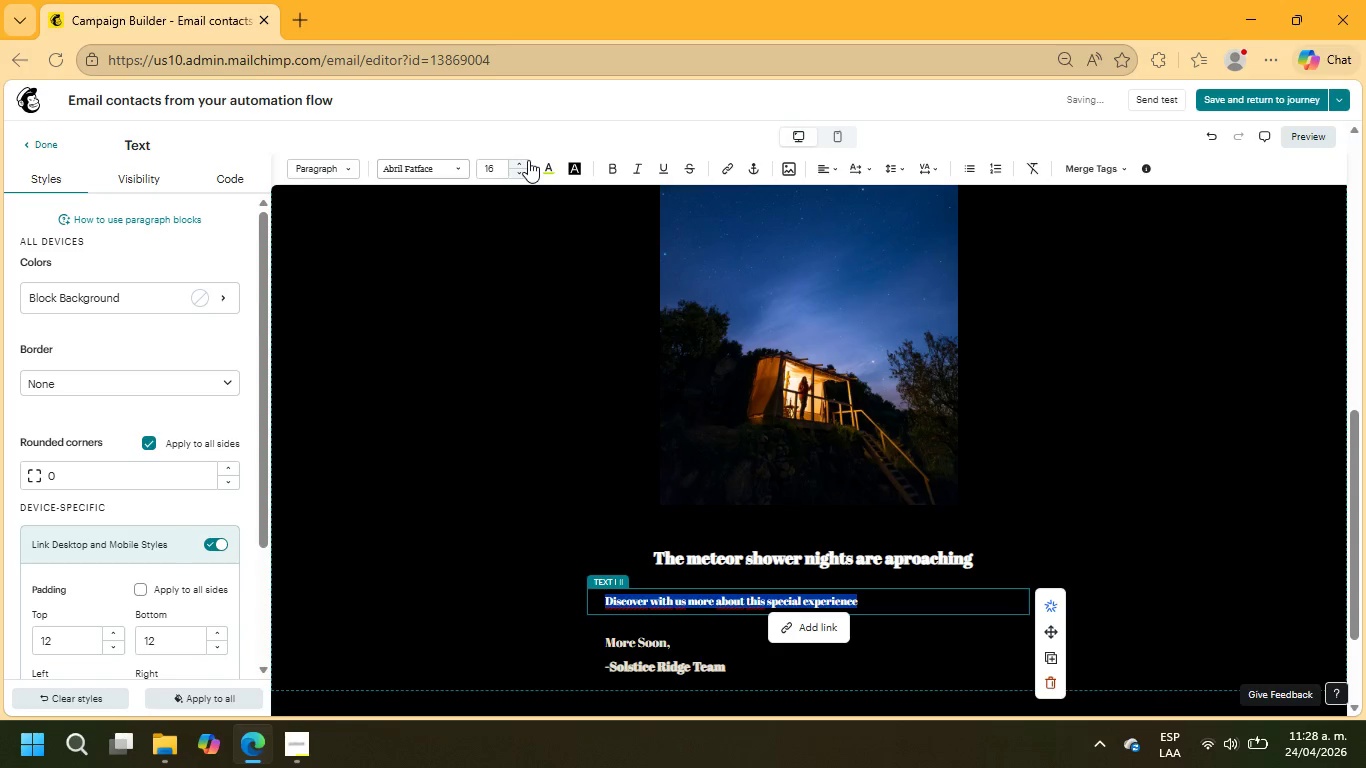 
left_click([522, 161])
 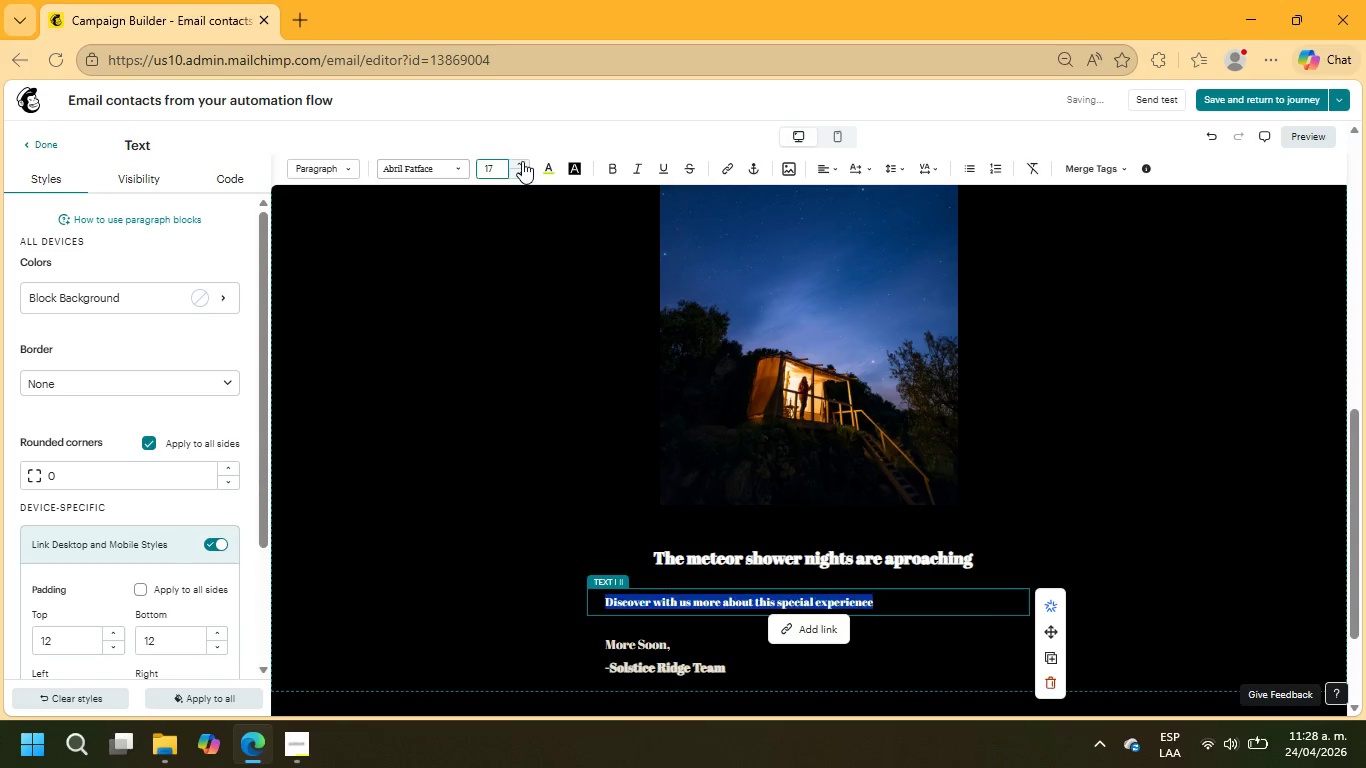 
left_click([522, 161])
 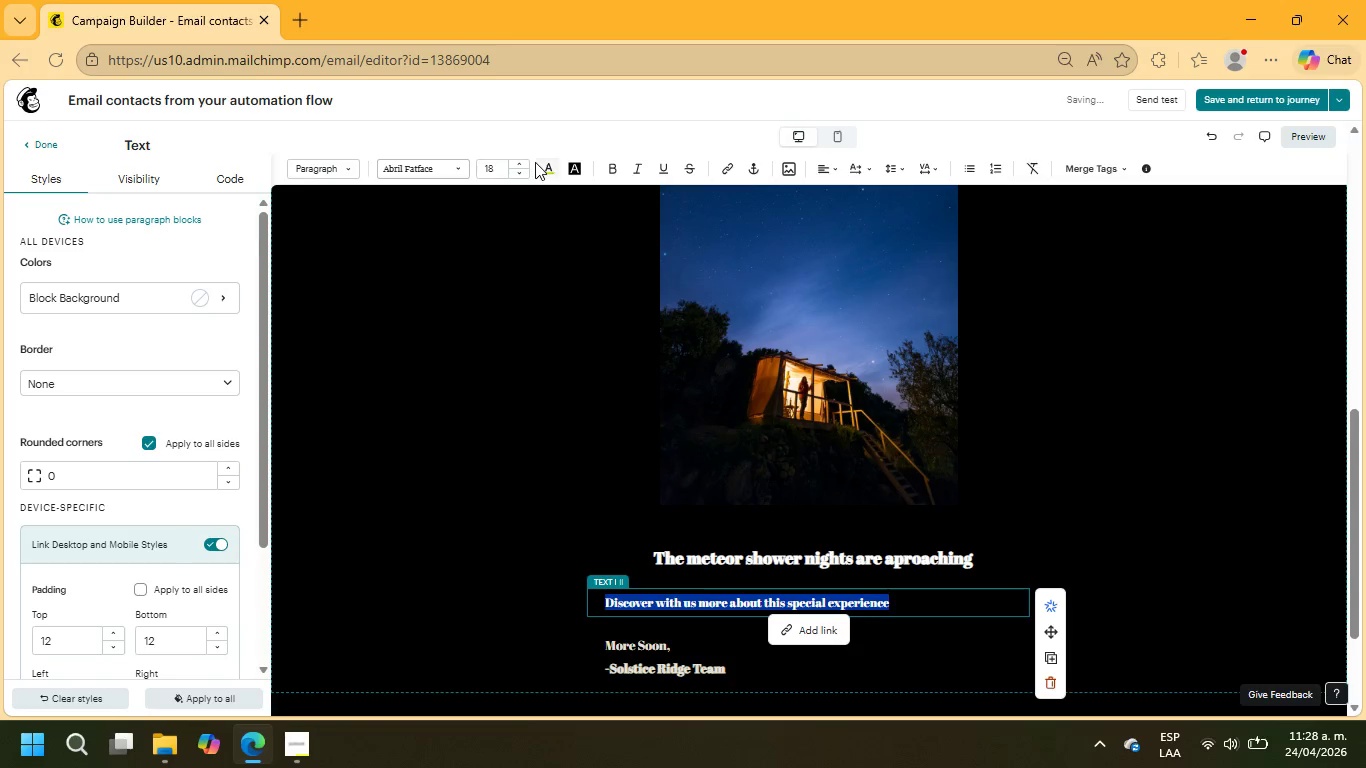 
left_click([553, 168])
 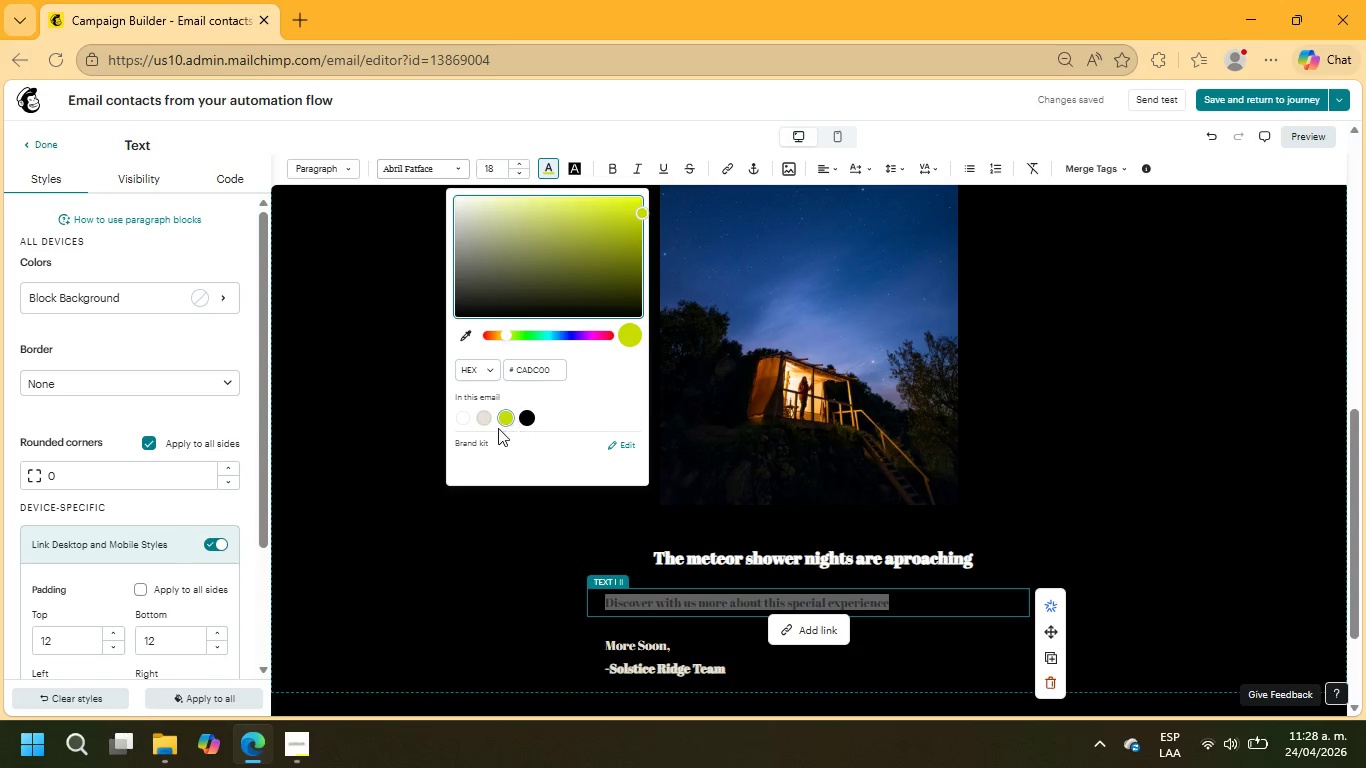 
left_click([489, 417])
 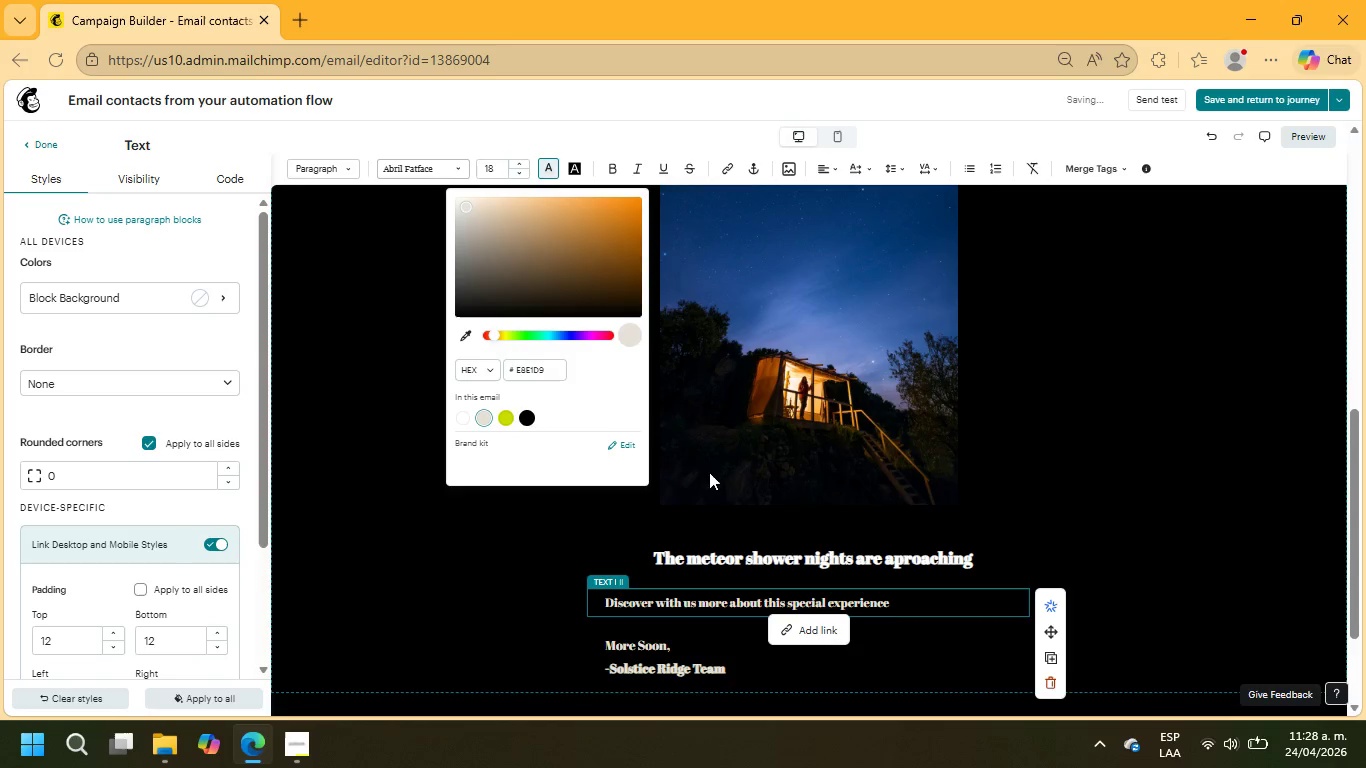 
left_click([1060, 471])
 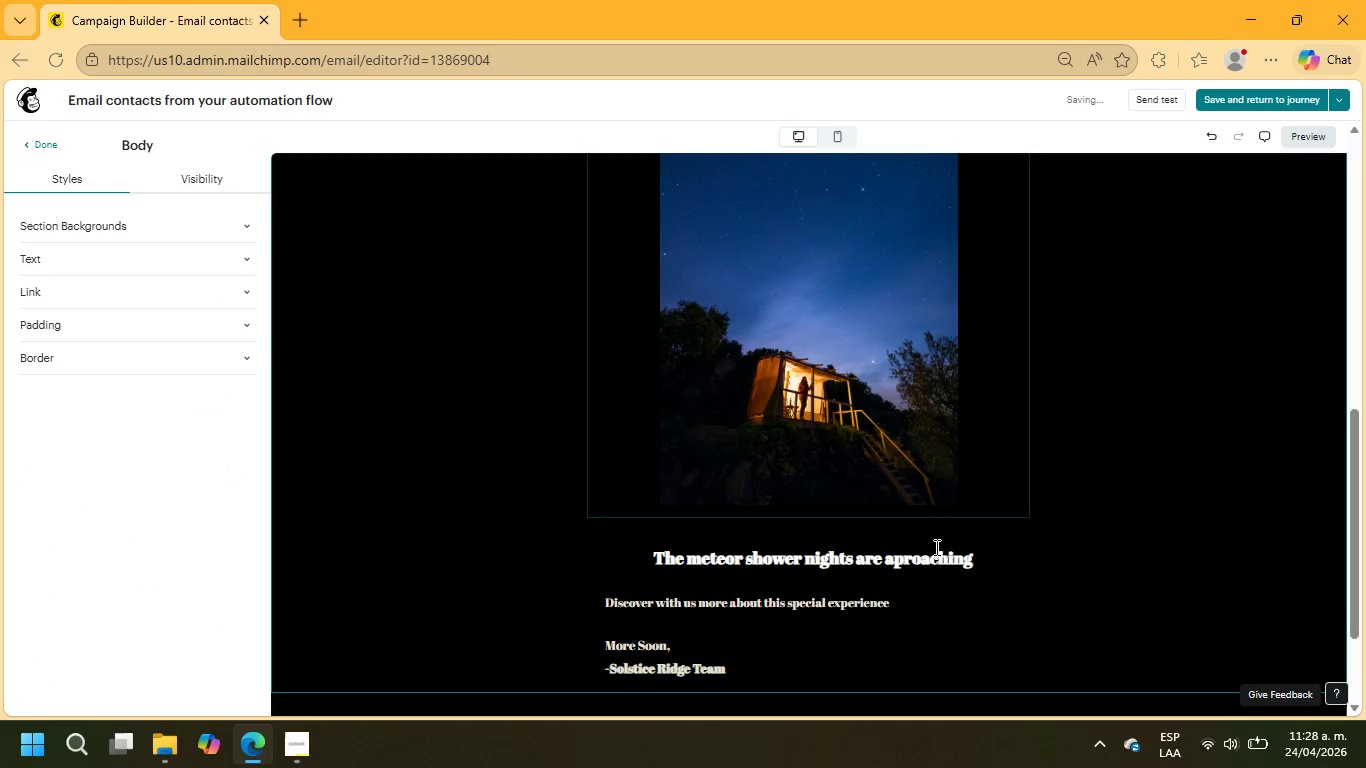 
left_click([906, 564])
 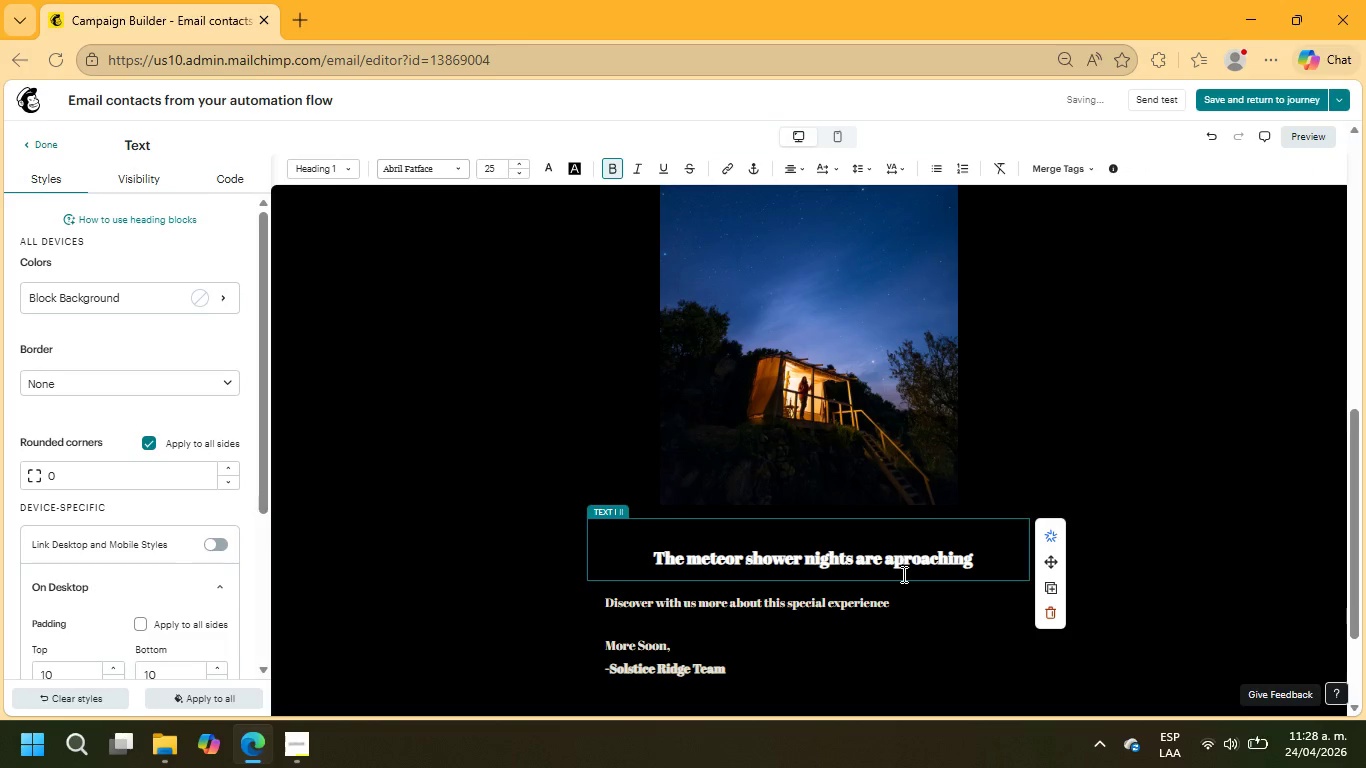 
scroll: coordinate [912, 523], scroll_direction: up, amount: 8.0
 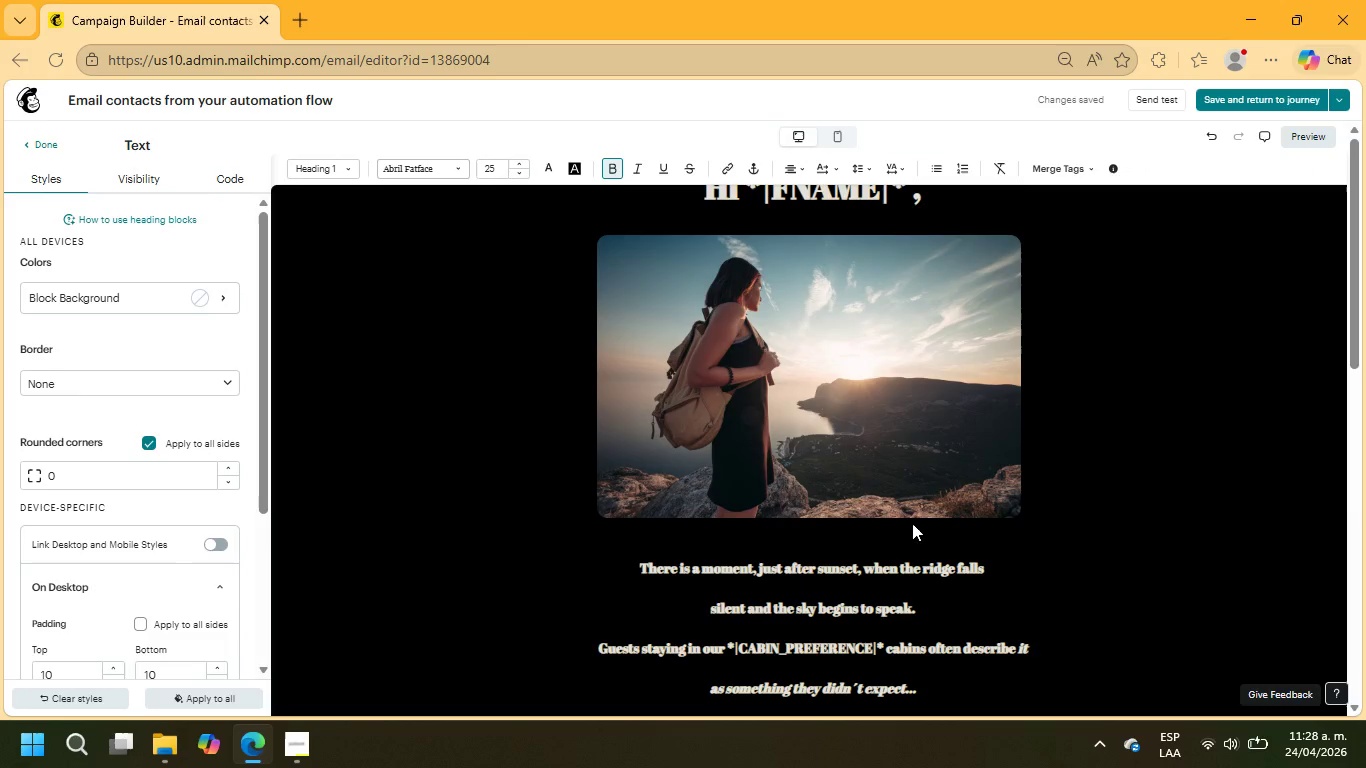 
scroll: coordinate [912, 523], scroll_direction: down, amount: 1.0
 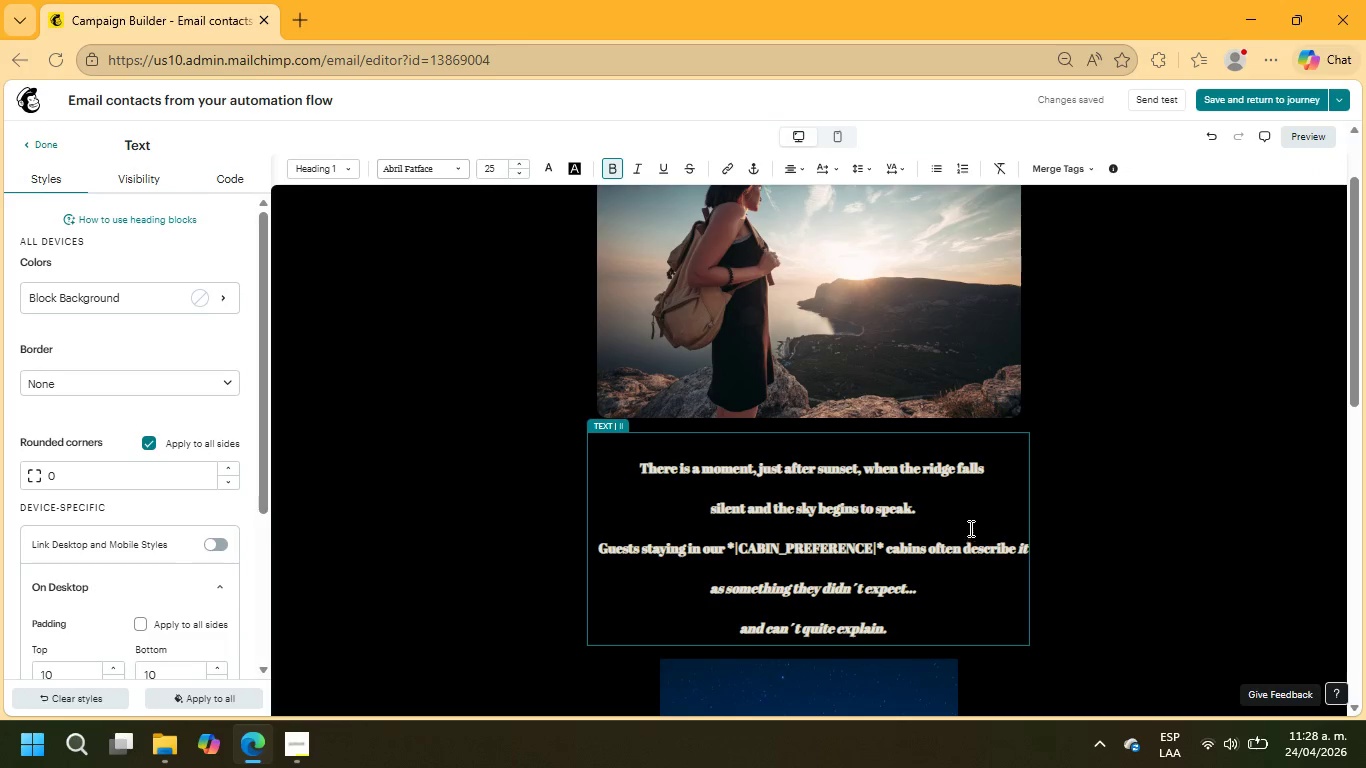 
left_click_drag(start_coordinate=[919, 513], to_coordinate=[615, 470])
 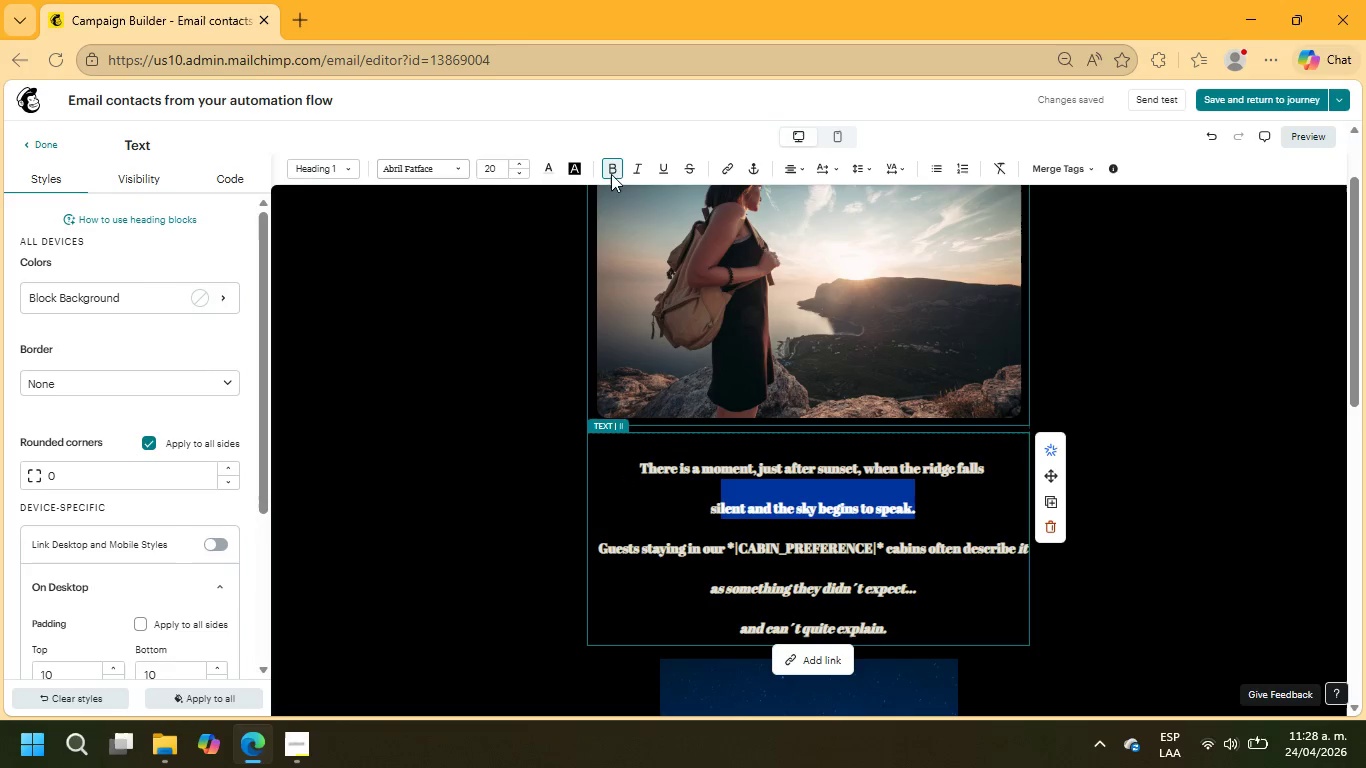 
left_click([610, 170])
 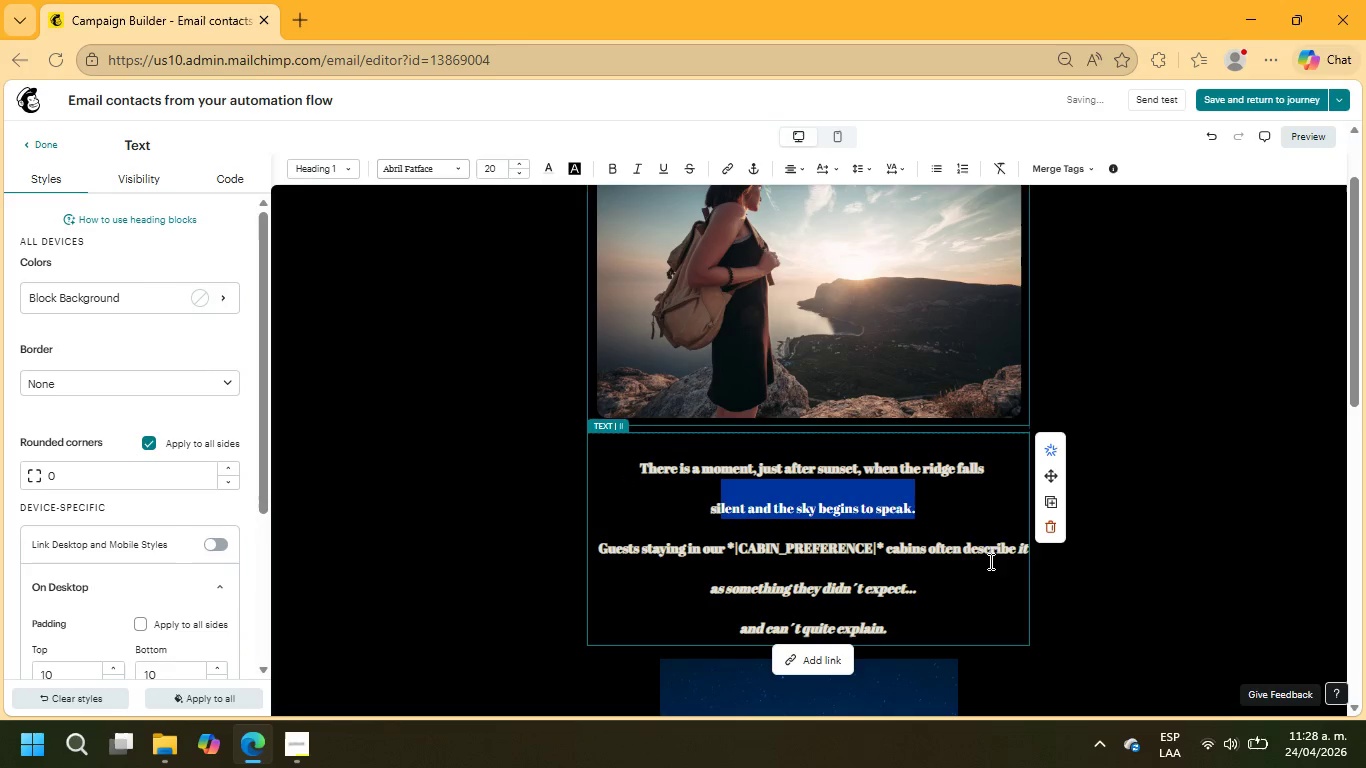 
left_click([947, 498])
 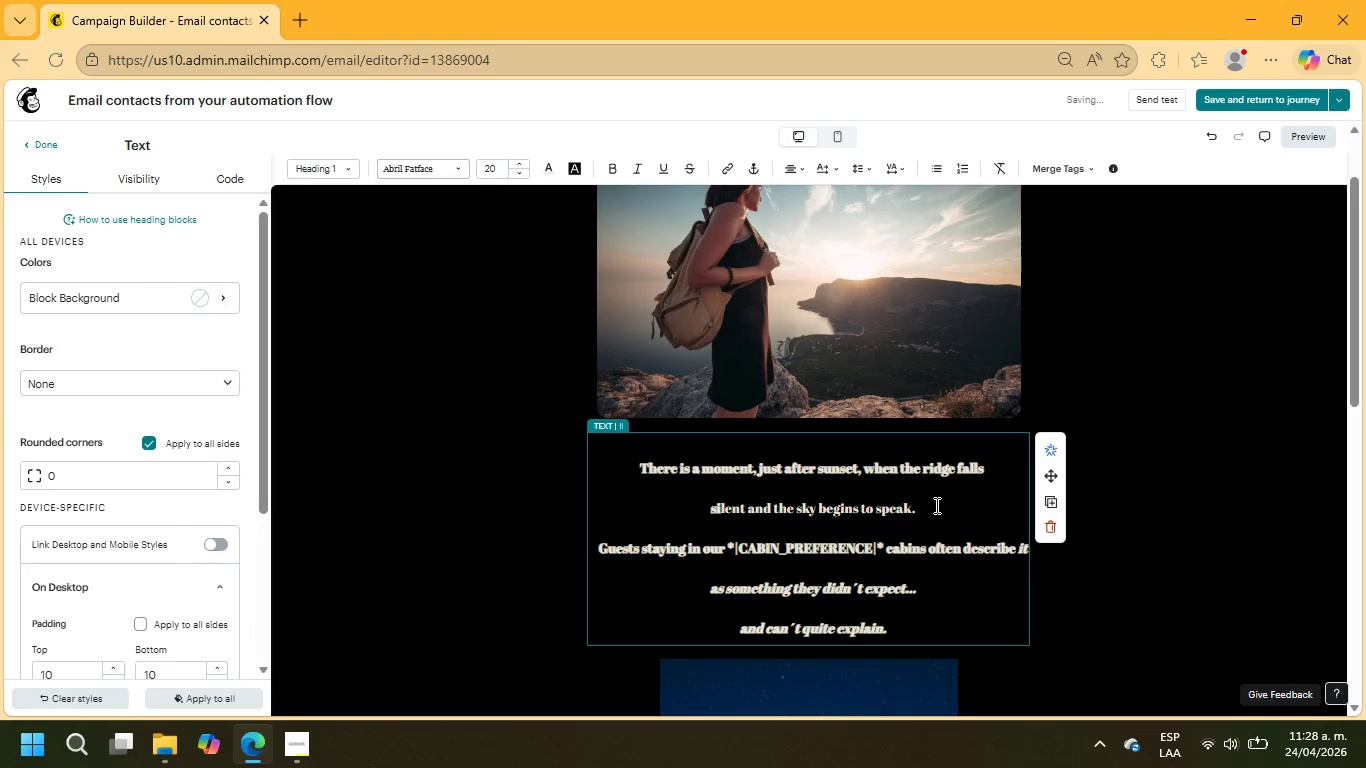 
left_click_drag(start_coordinate=[935, 505], to_coordinate=[652, 501])
 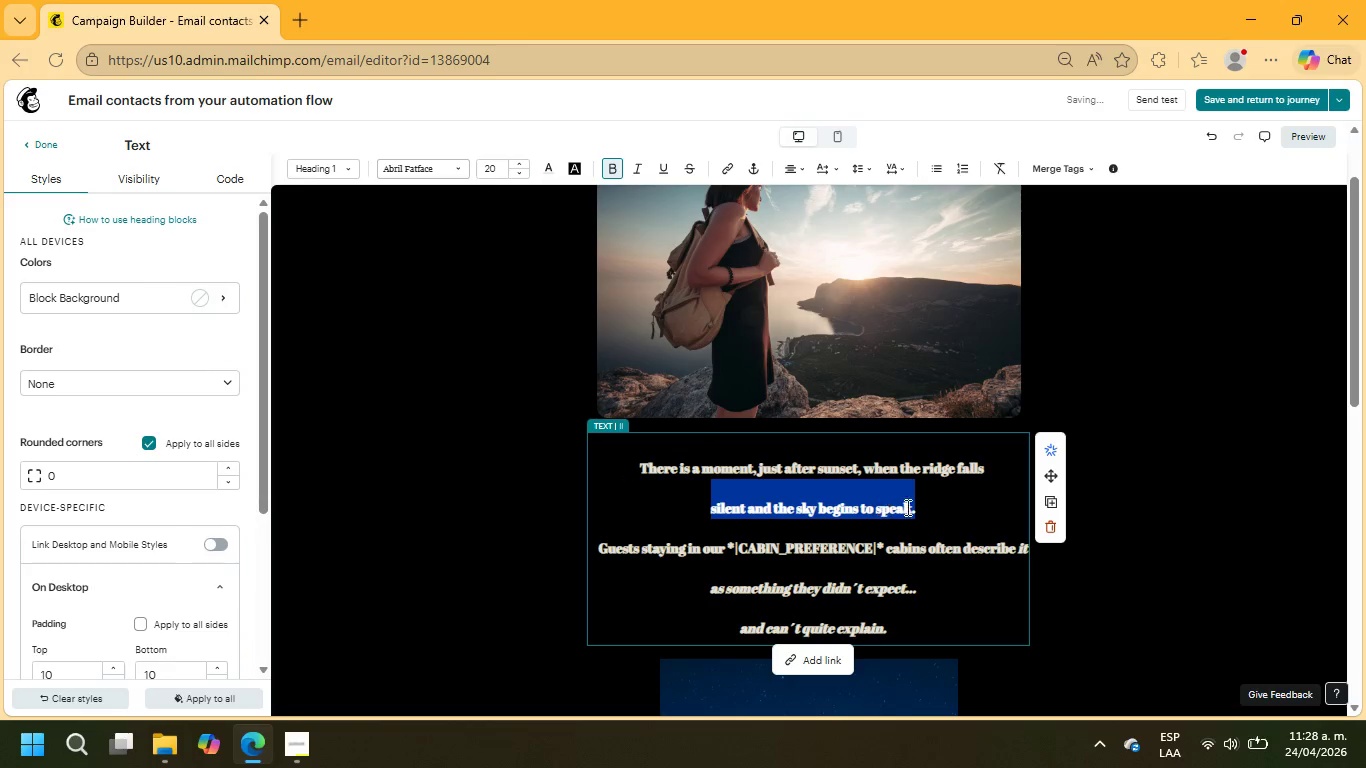 
left_click([918, 507])
 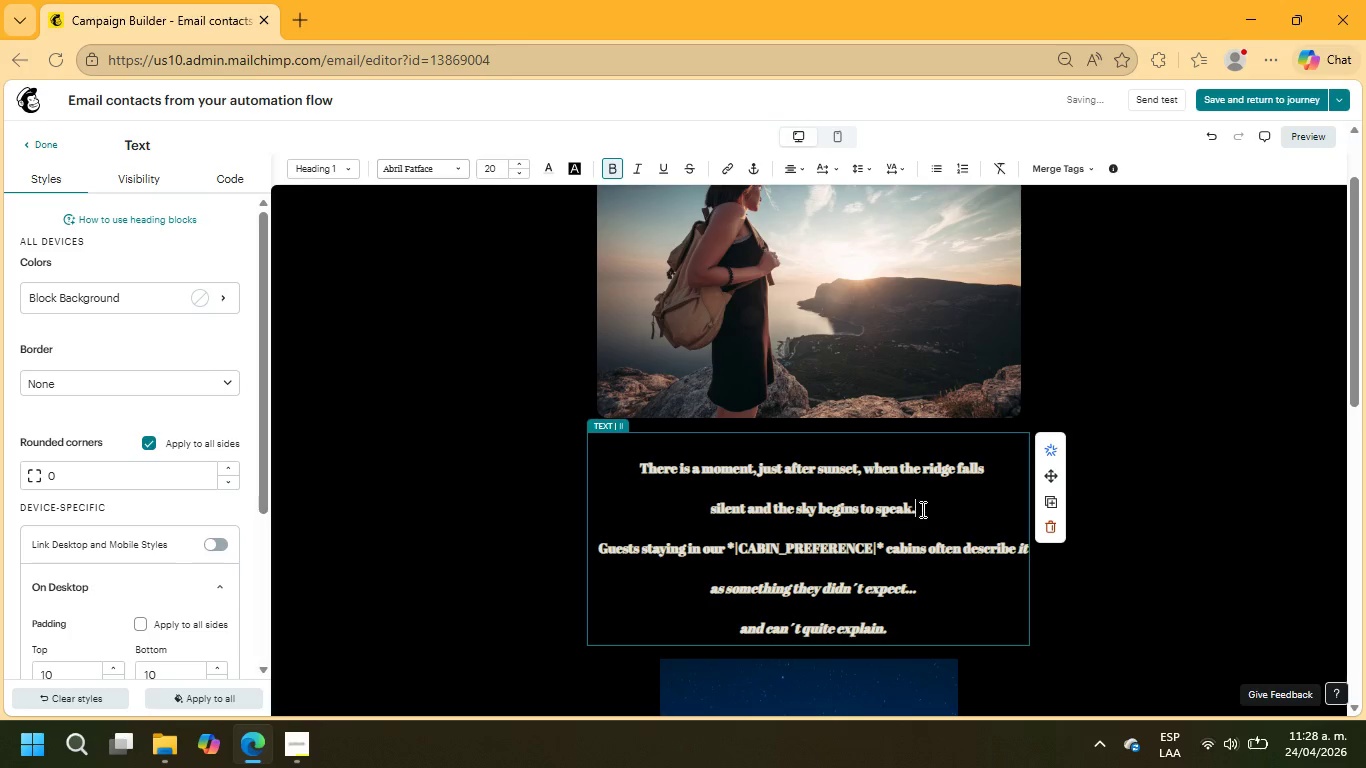 
left_click_drag(start_coordinate=[921, 509], to_coordinate=[623, 465])
 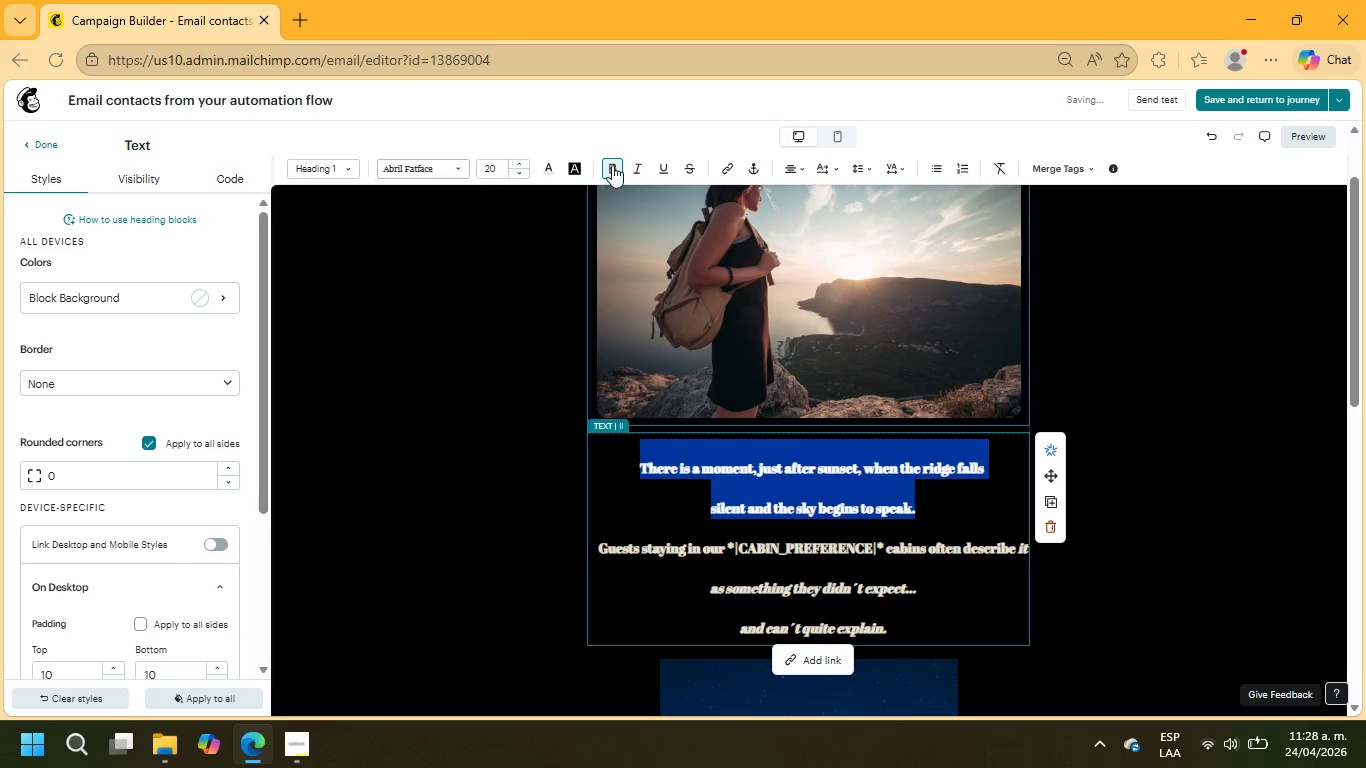 
left_click([612, 162])
 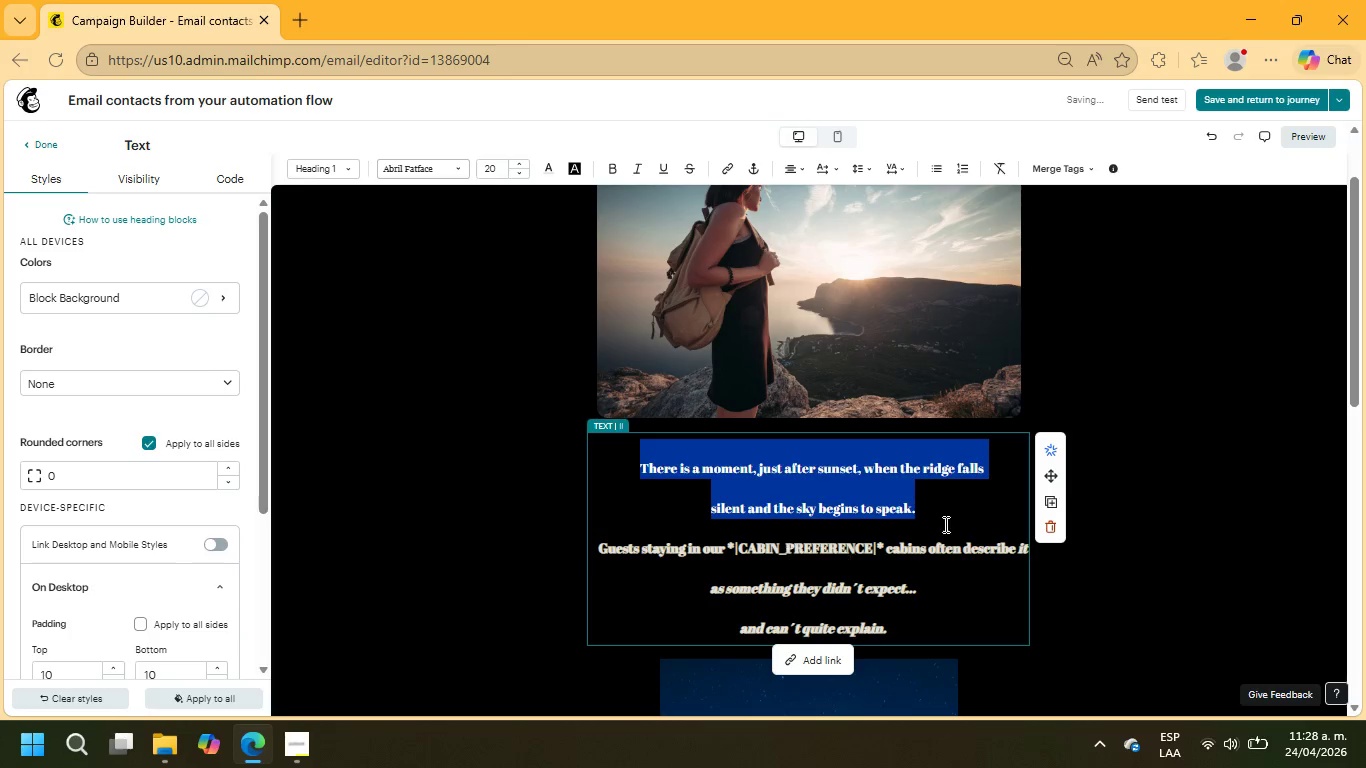 
left_click([970, 512])
 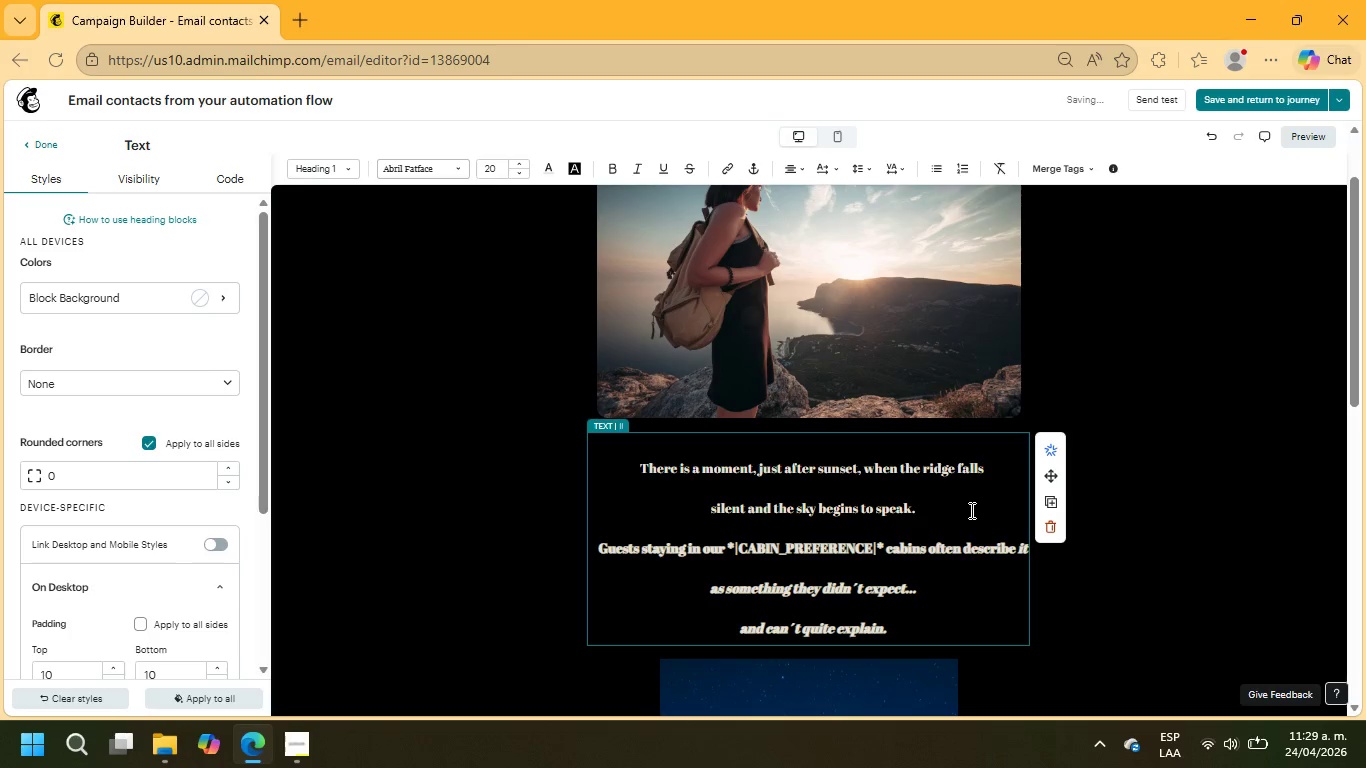 
scroll: coordinate [970, 510], scroll_direction: up, amount: 3.0
 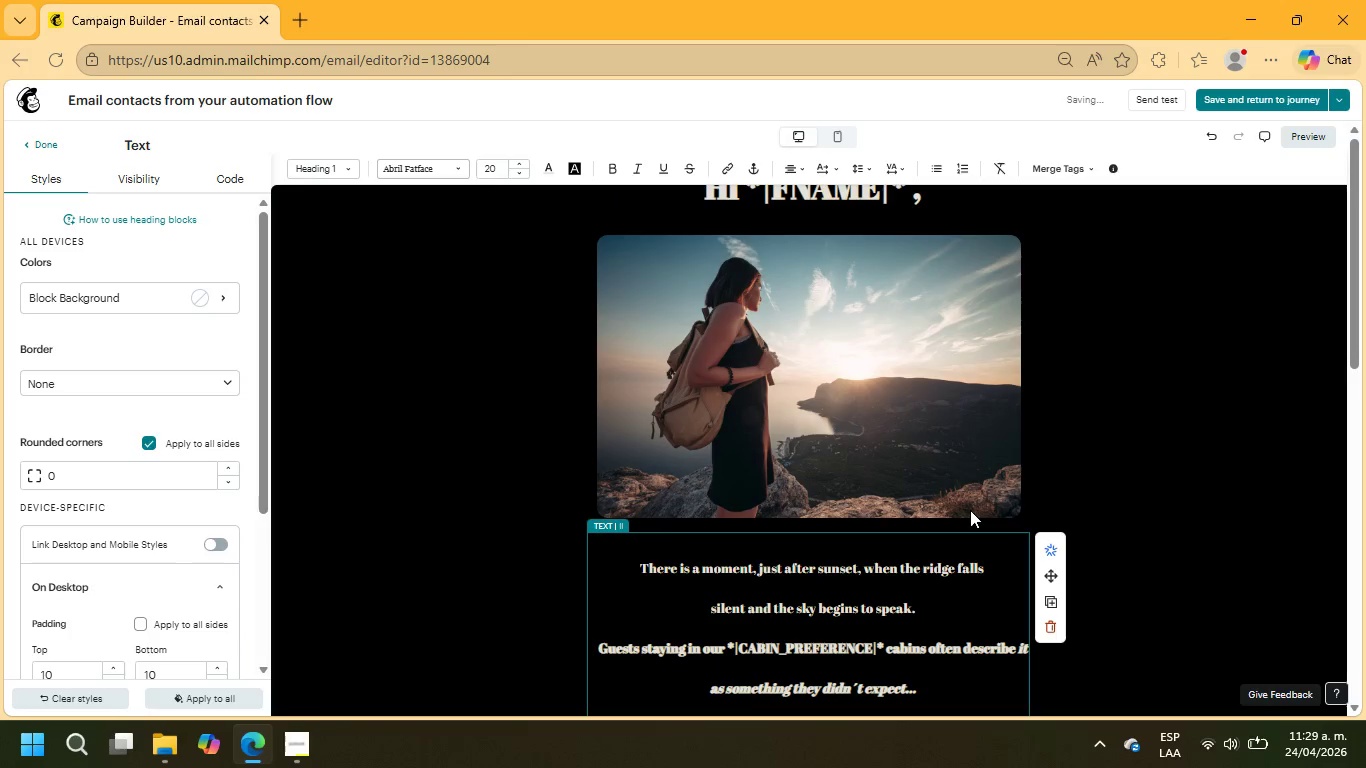 
scroll: coordinate [970, 510], scroll_direction: down, amount: 2.0
 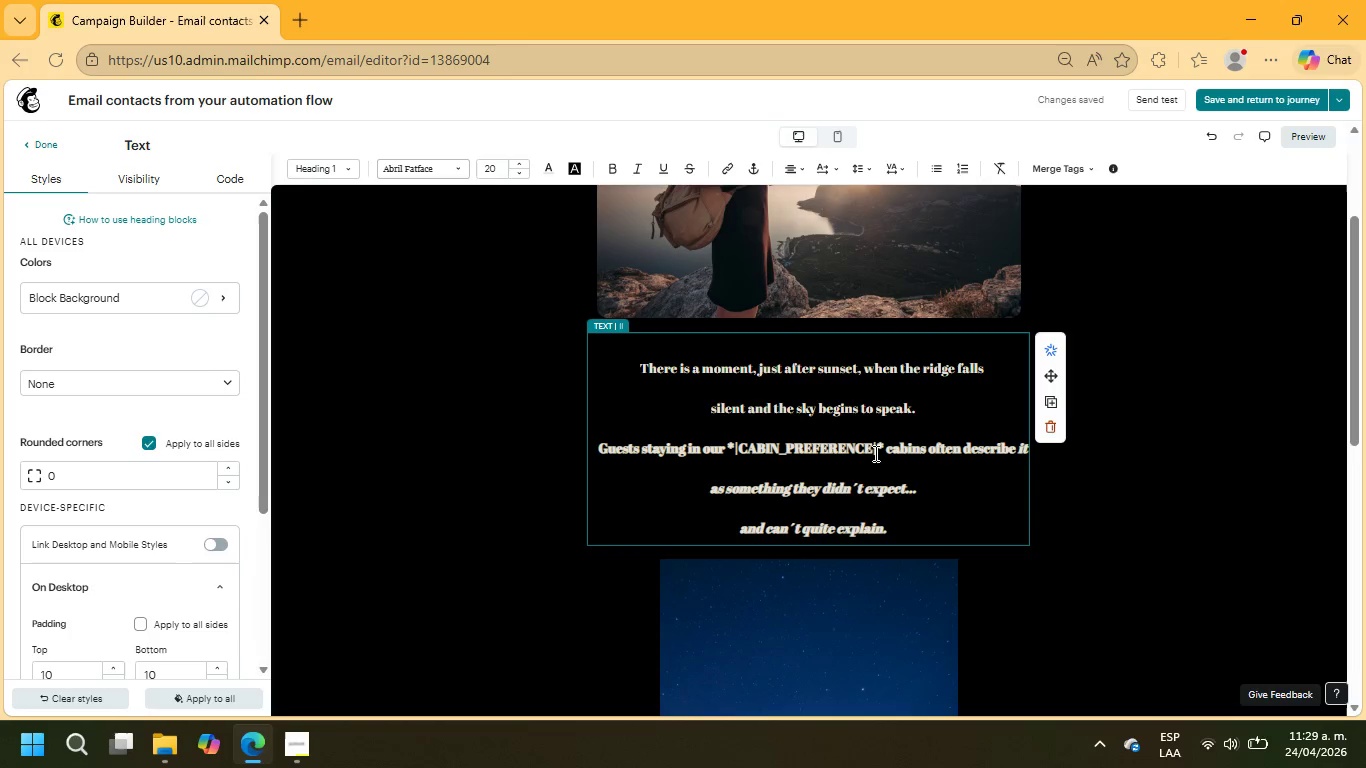 
left_click_drag(start_coordinate=[884, 446], to_coordinate=[588, 441])
 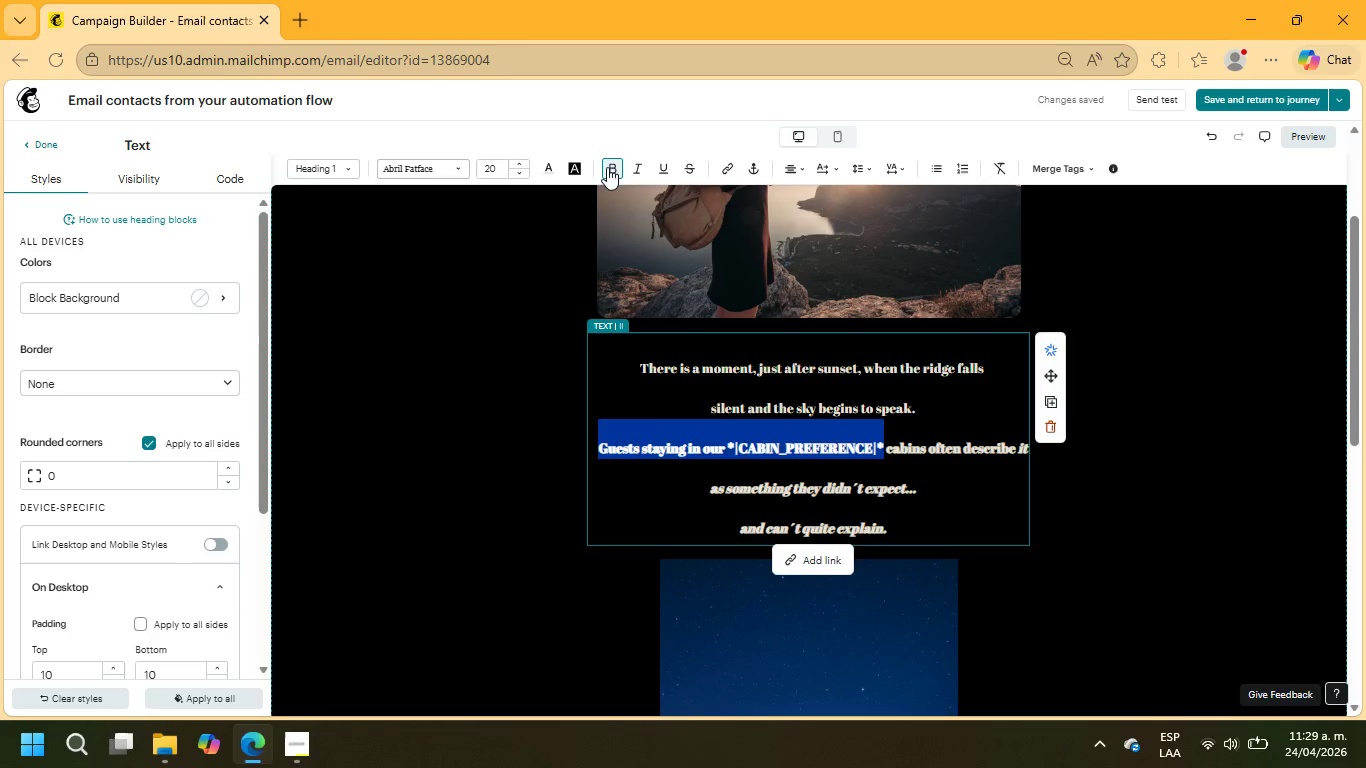 
left_click([607, 167])
 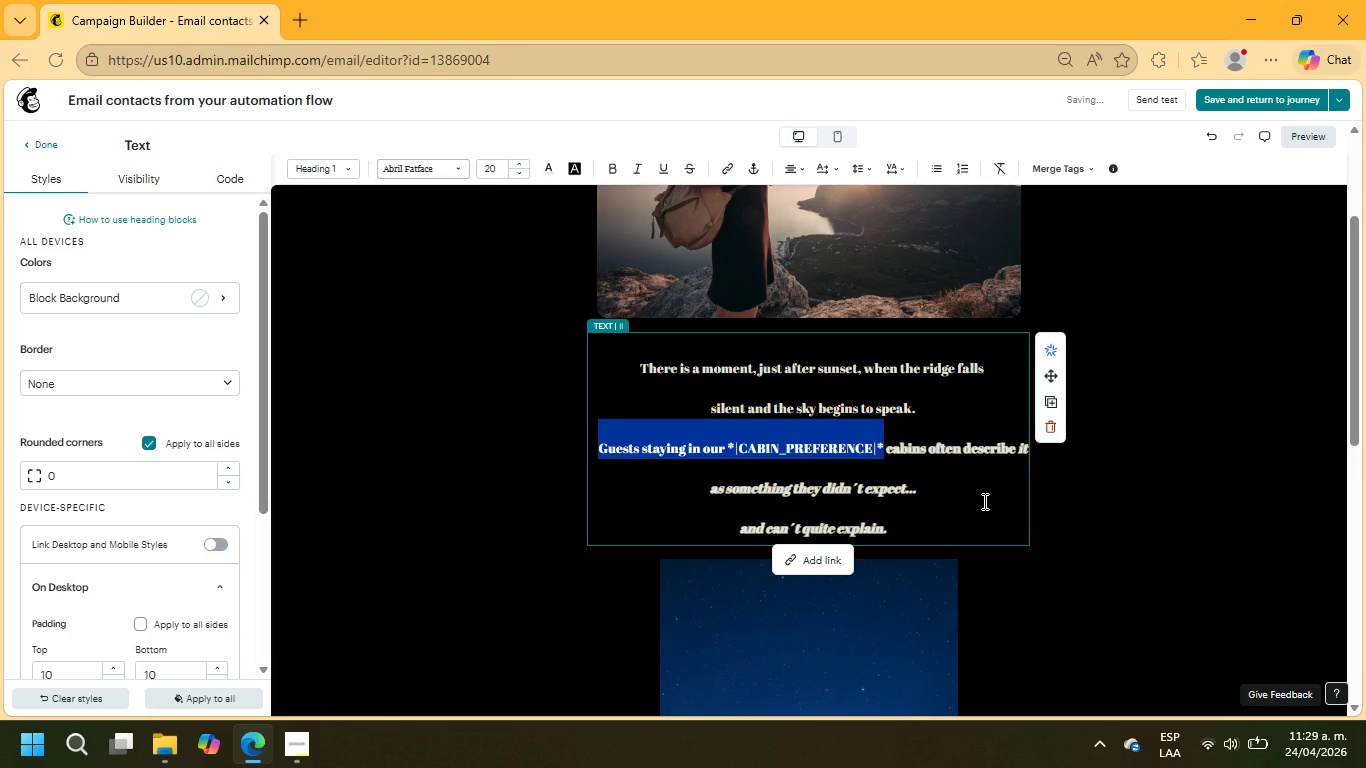 
wait(6.38)
 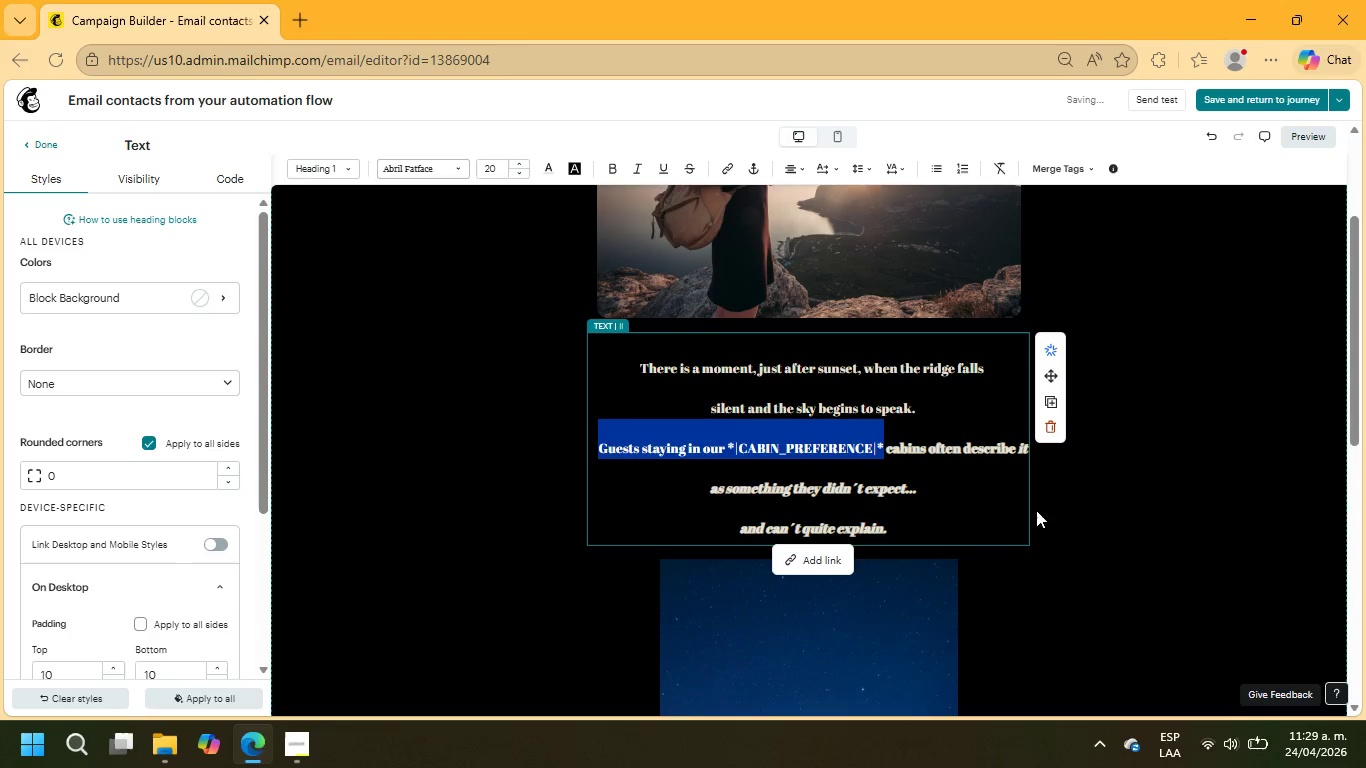 
left_click([719, 444])
 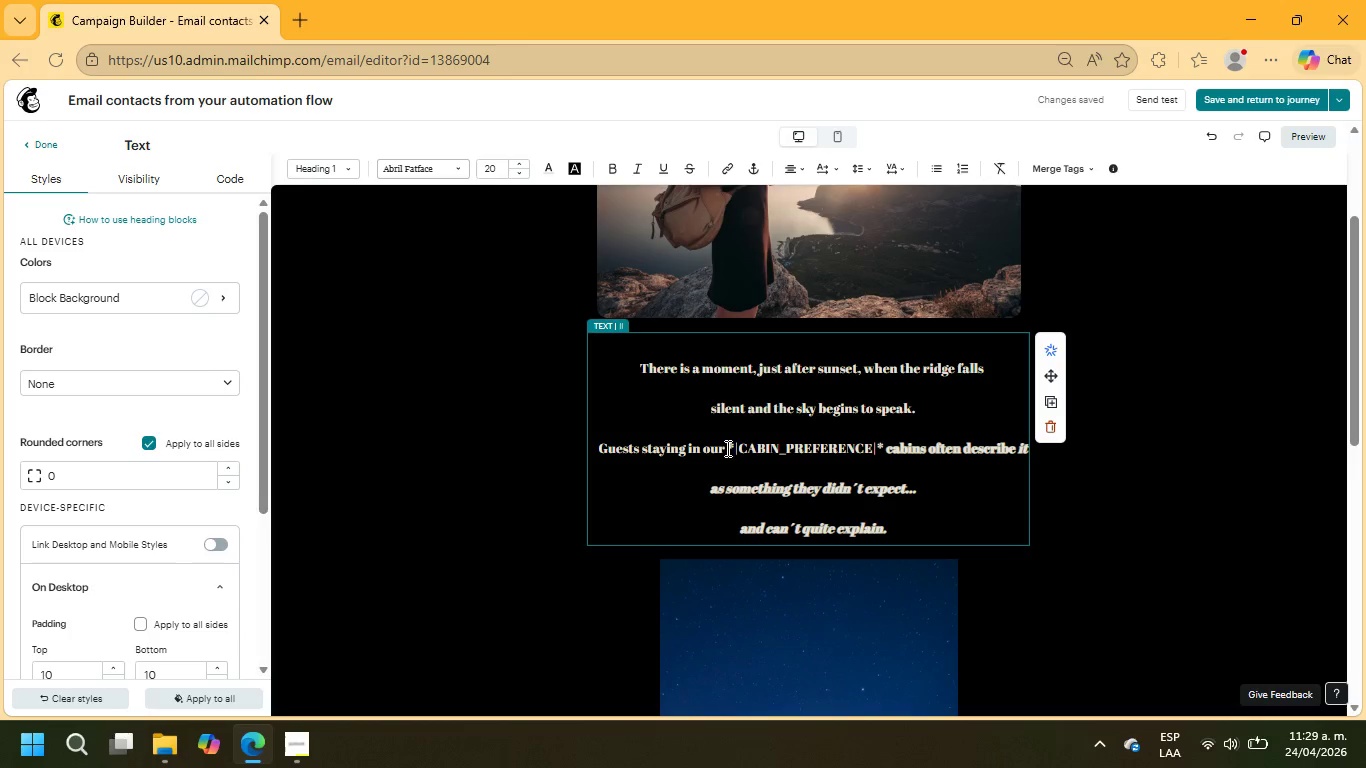 
left_click_drag(start_coordinate=[726, 448], to_coordinate=[856, 444])
 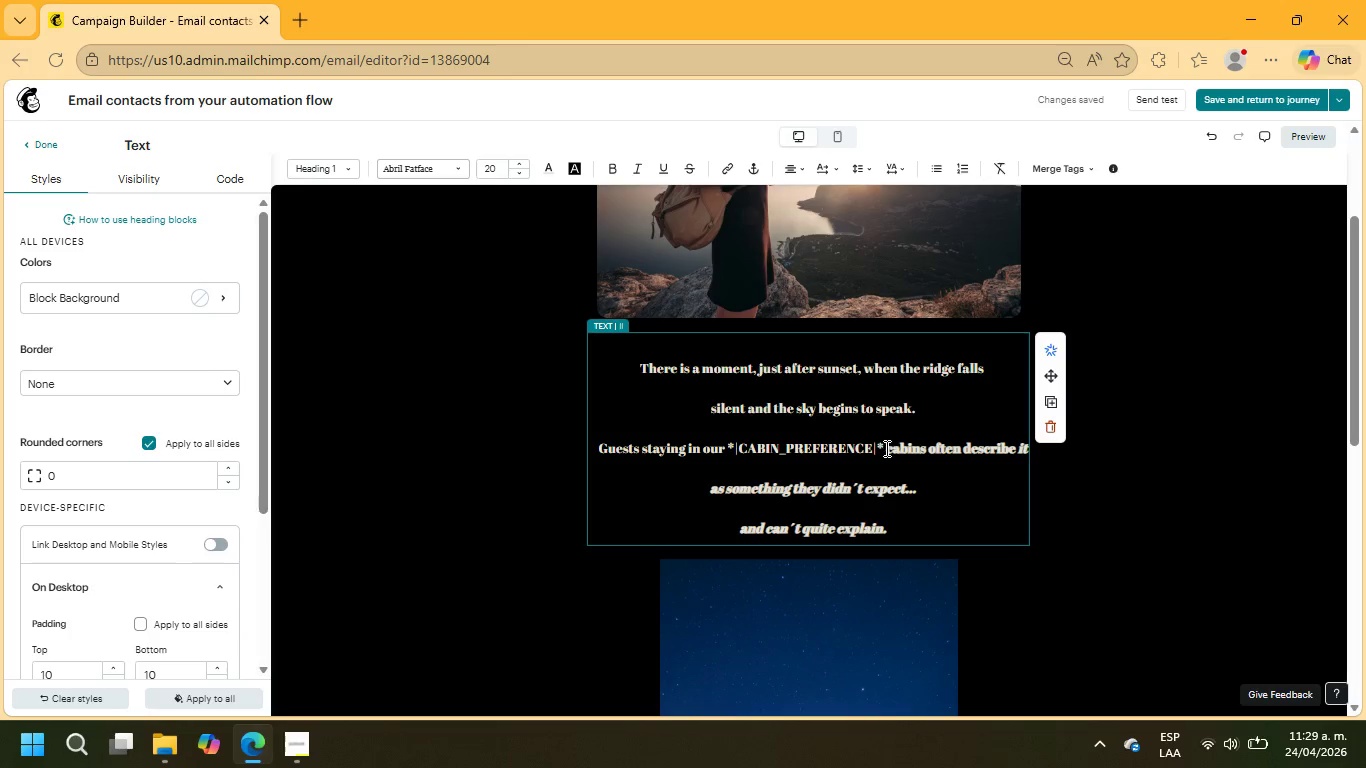 
left_click_drag(start_coordinate=[885, 448], to_coordinate=[725, 448])
 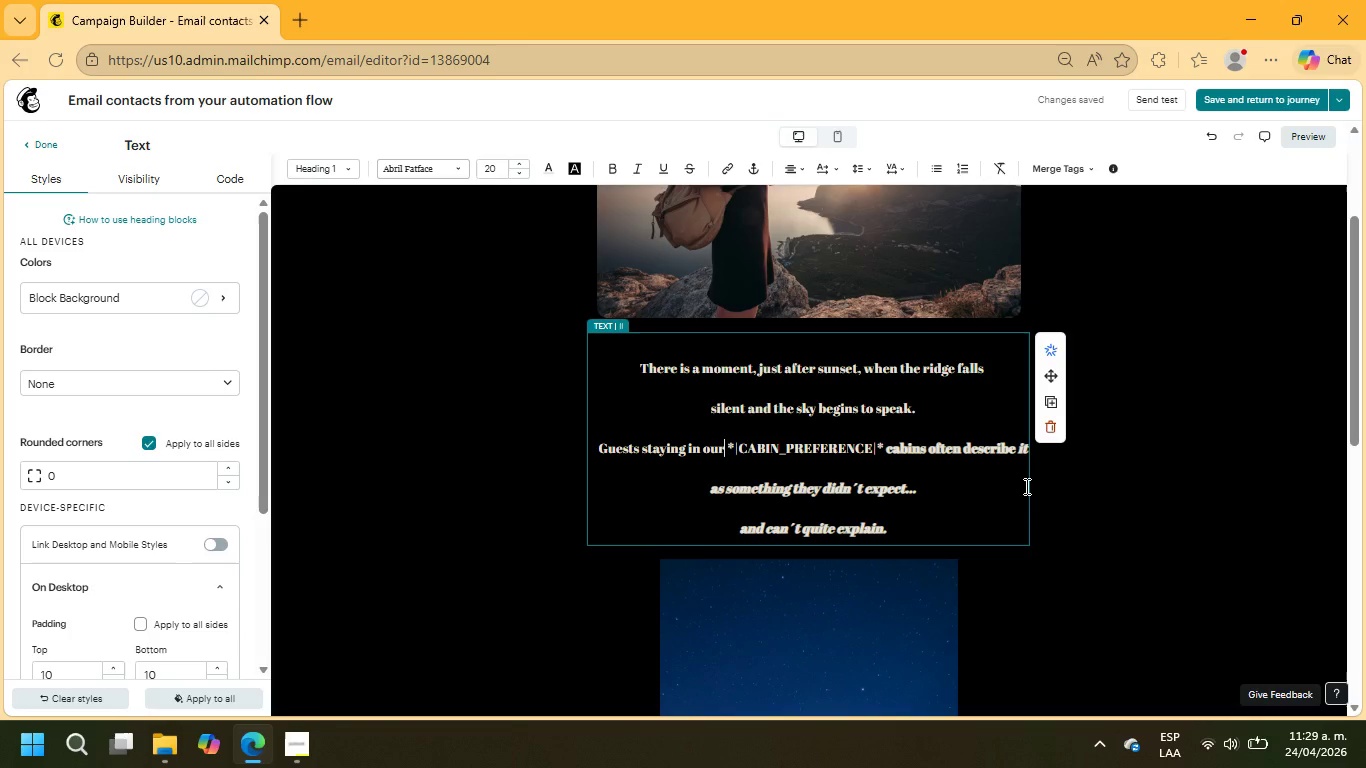 
scroll: coordinate [953, 485], scroll_direction: down, amount: 7.0
 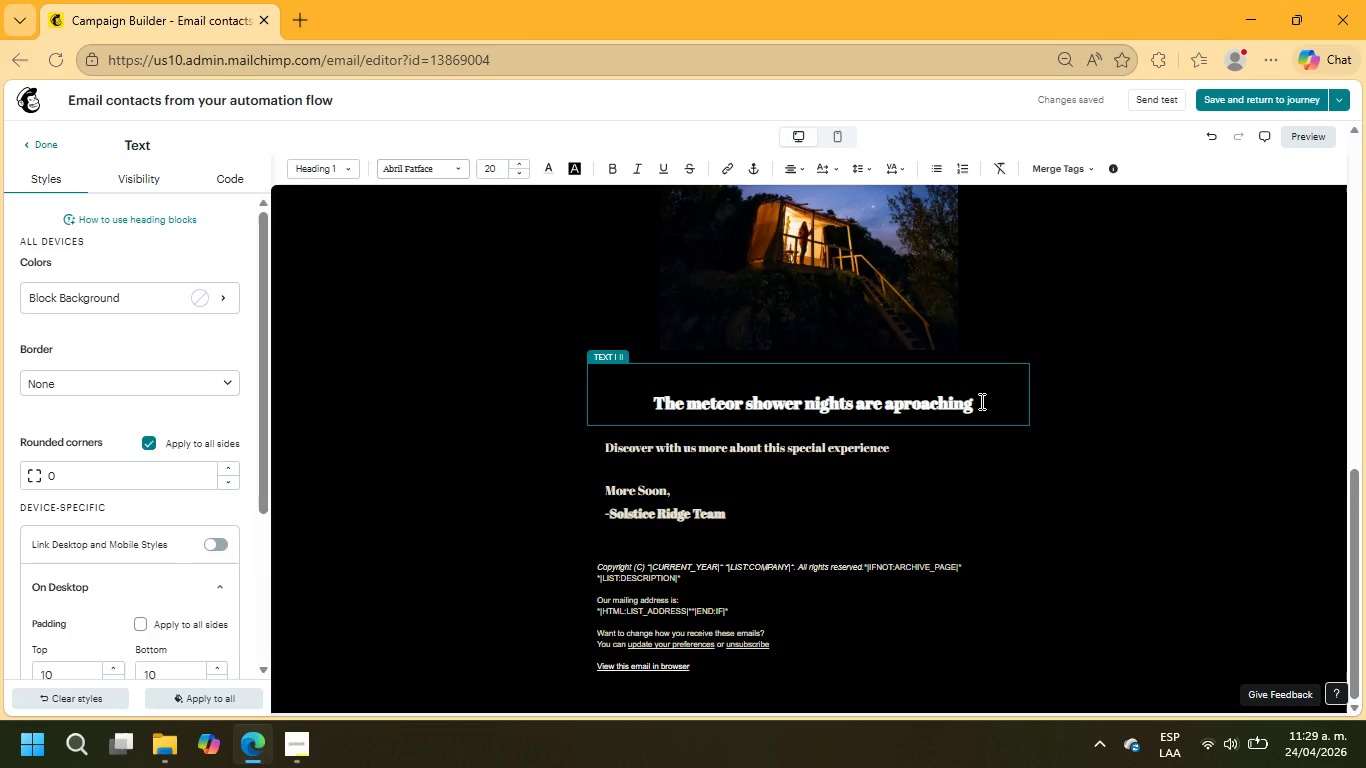 
wait(8.64)
 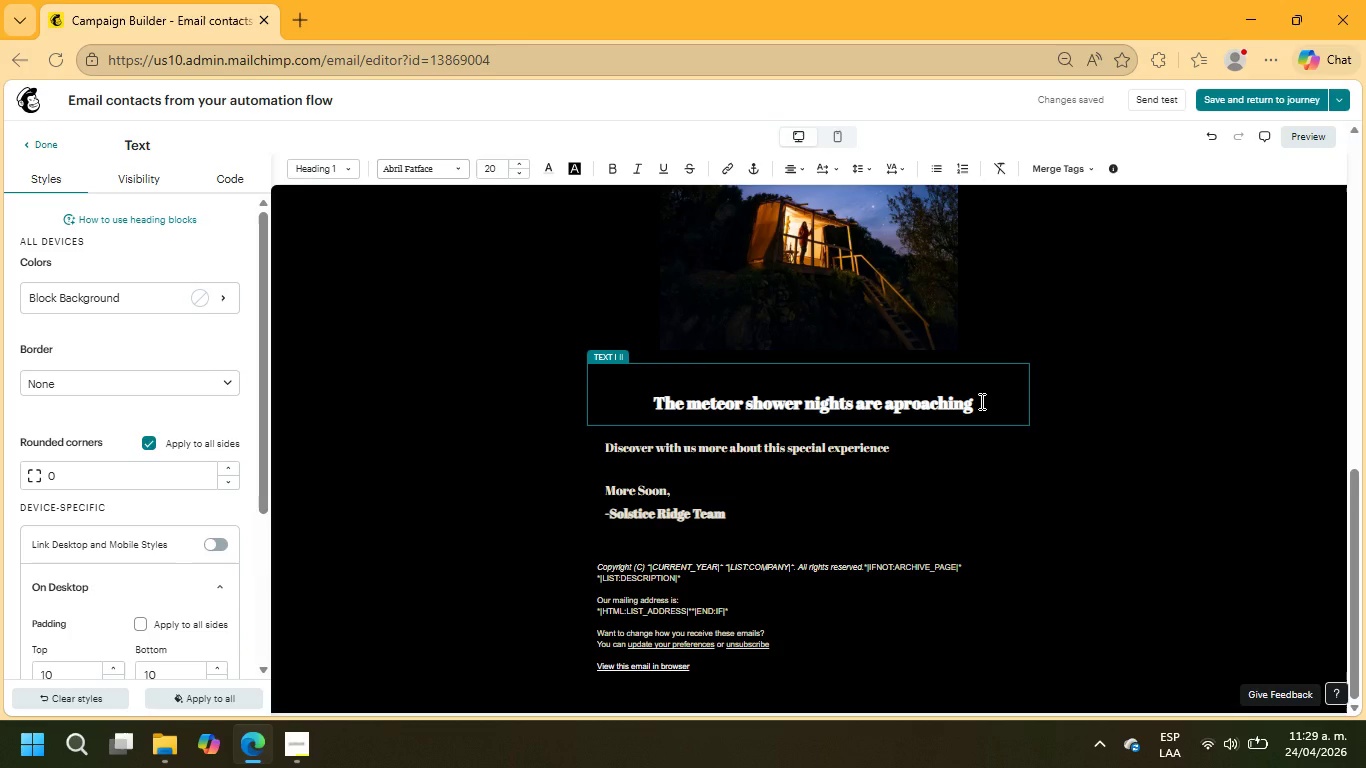 
scroll: coordinate [784, 613], scroll_direction: down, amount: 6.0
 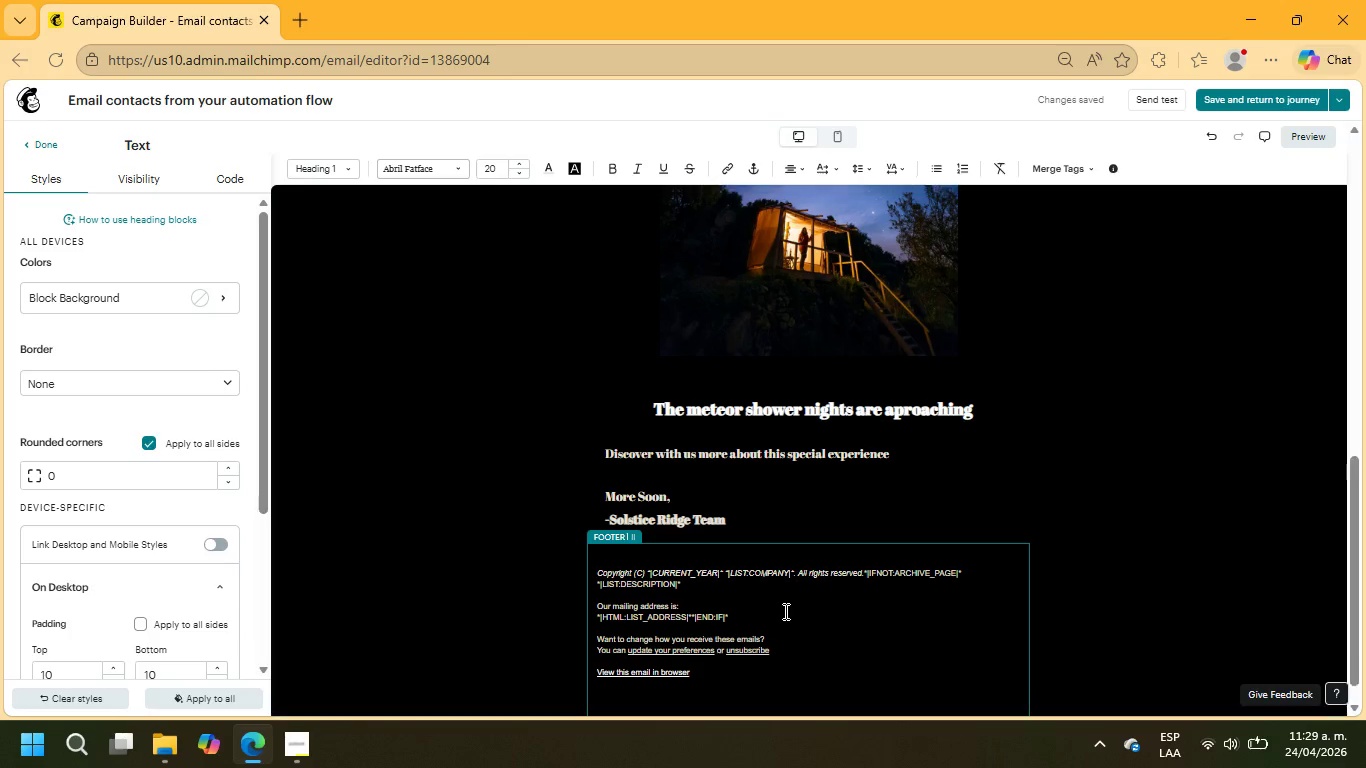 
scroll: coordinate [793, 600], scroll_direction: up, amount: 15.0
 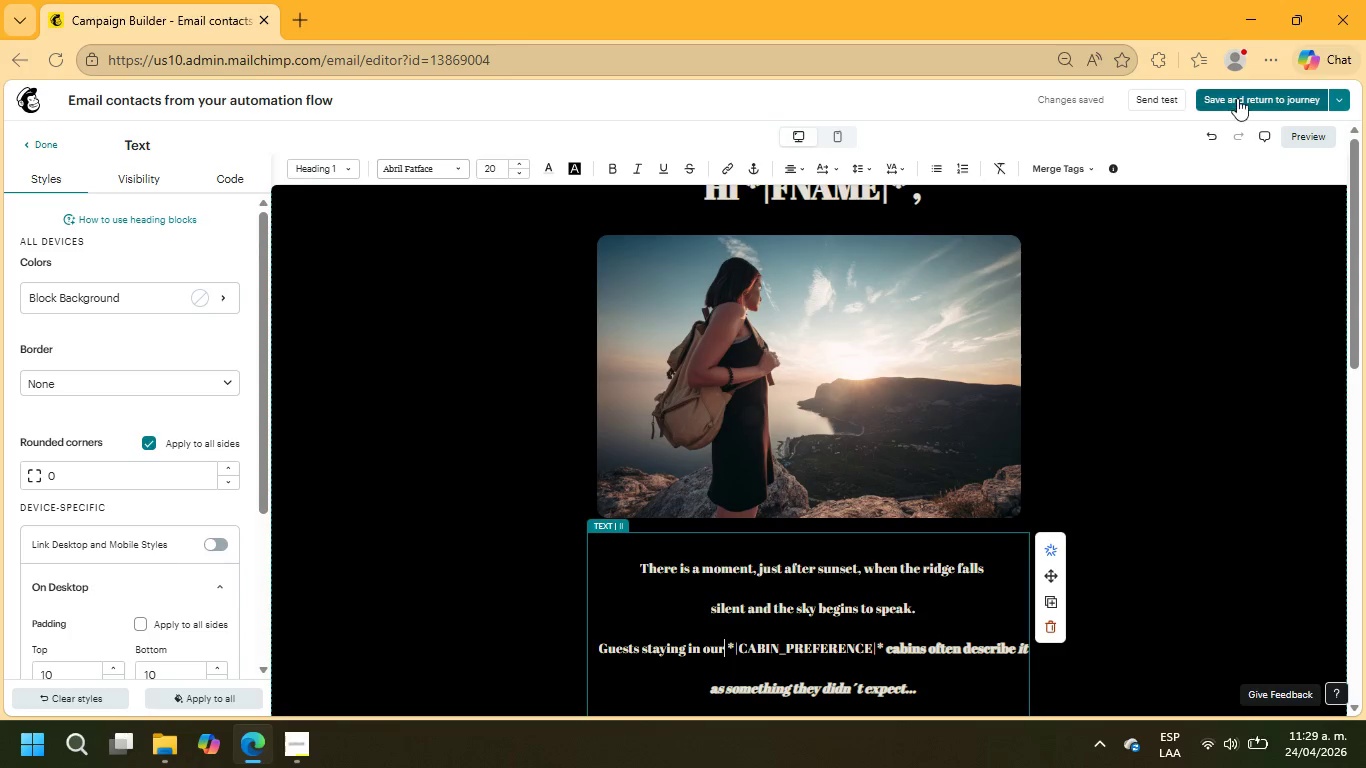 
left_click([1238, 96])
 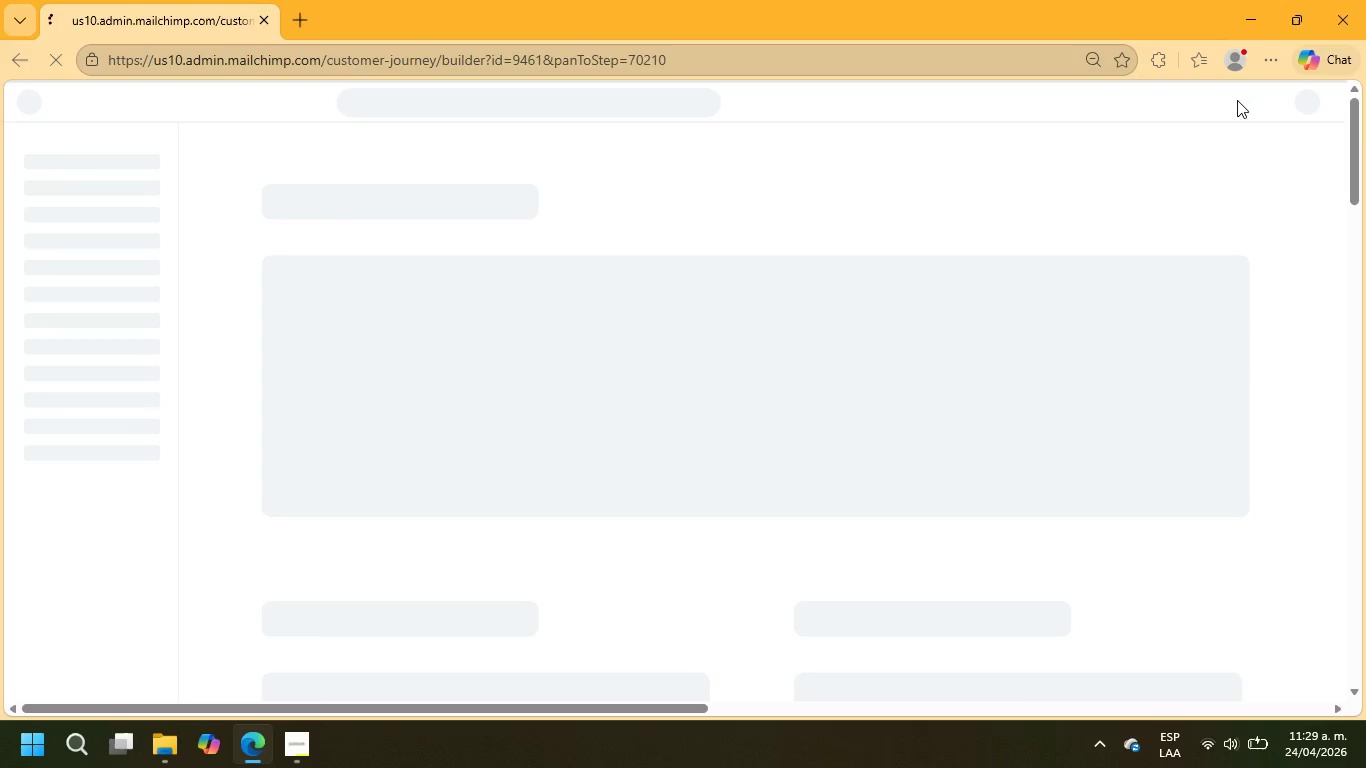 
mouse_move([820, 428])
 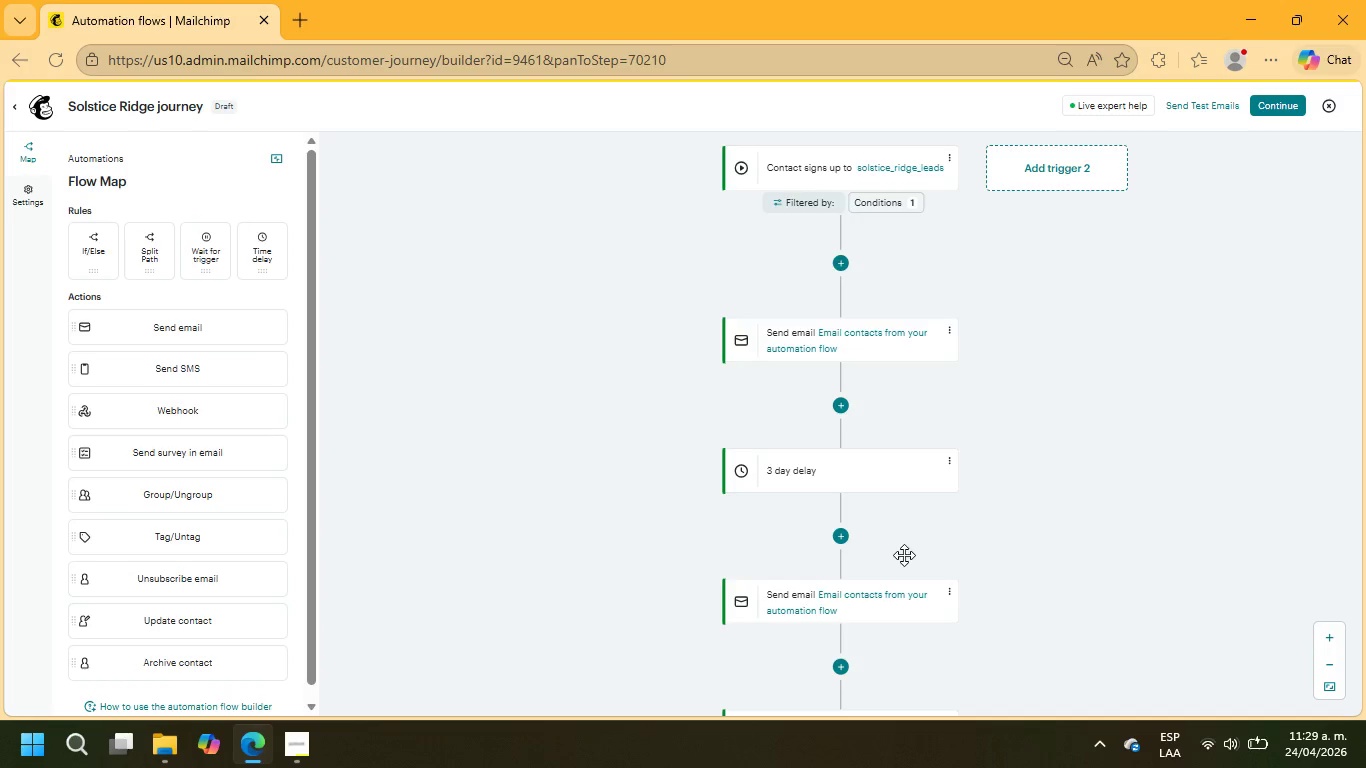 
scroll: coordinate [904, 556], scroll_direction: down, amount: 2.0
 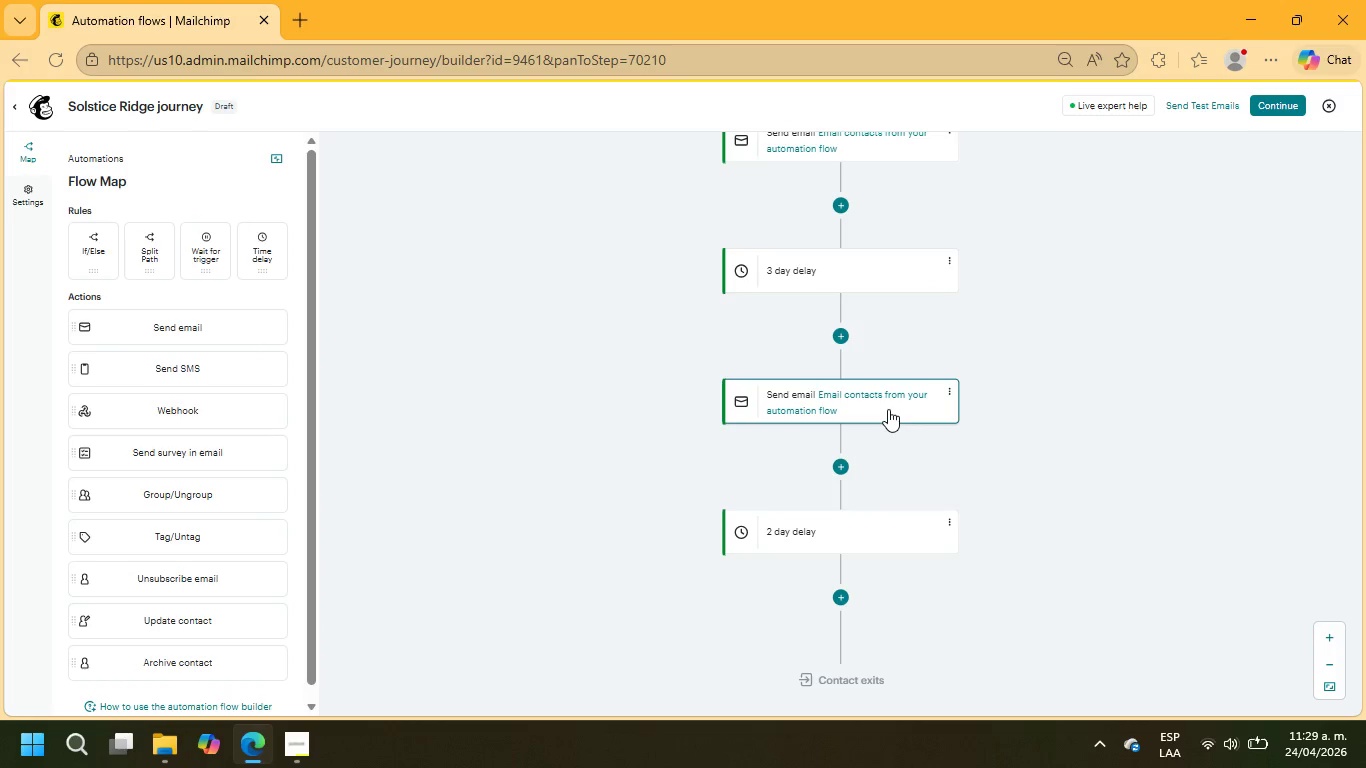 
left_click([888, 409])
 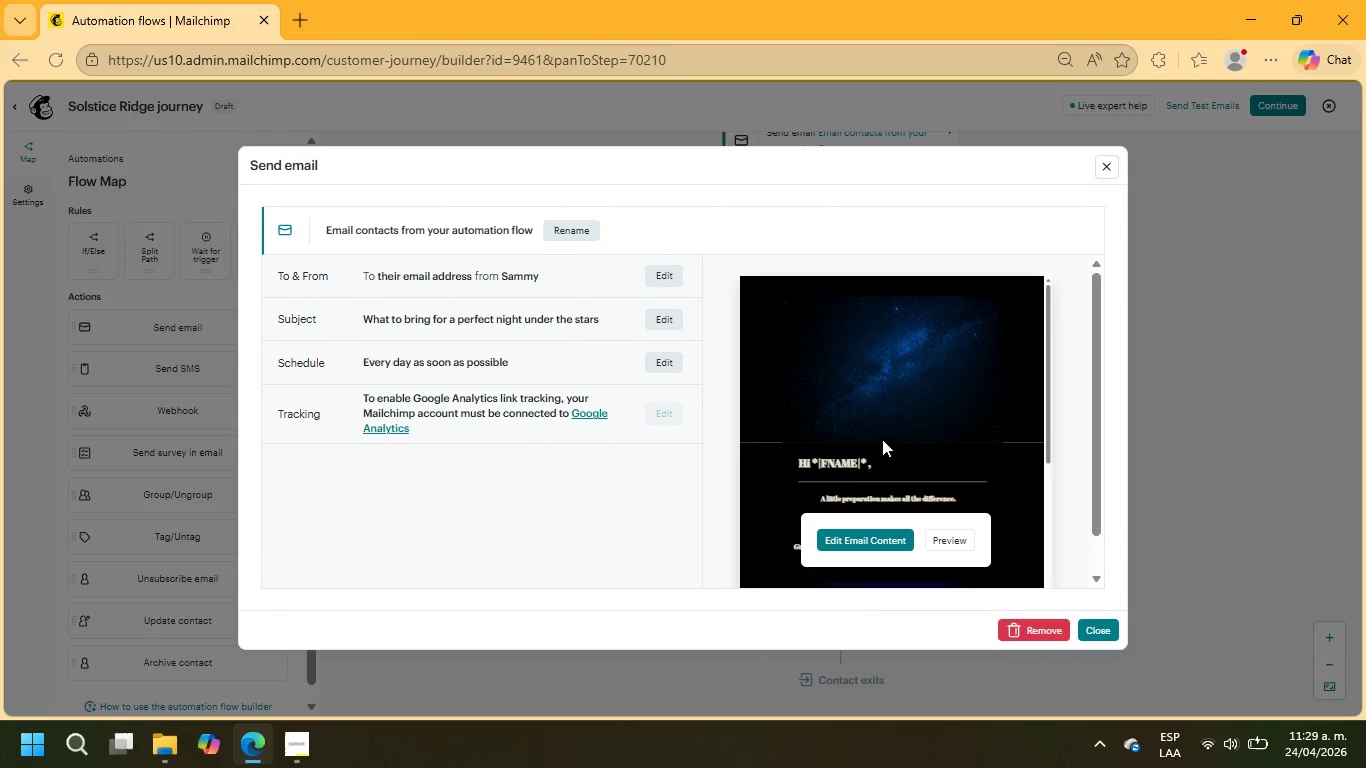 
scroll: coordinate [878, 476], scroll_direction: down, amount: 3.0
 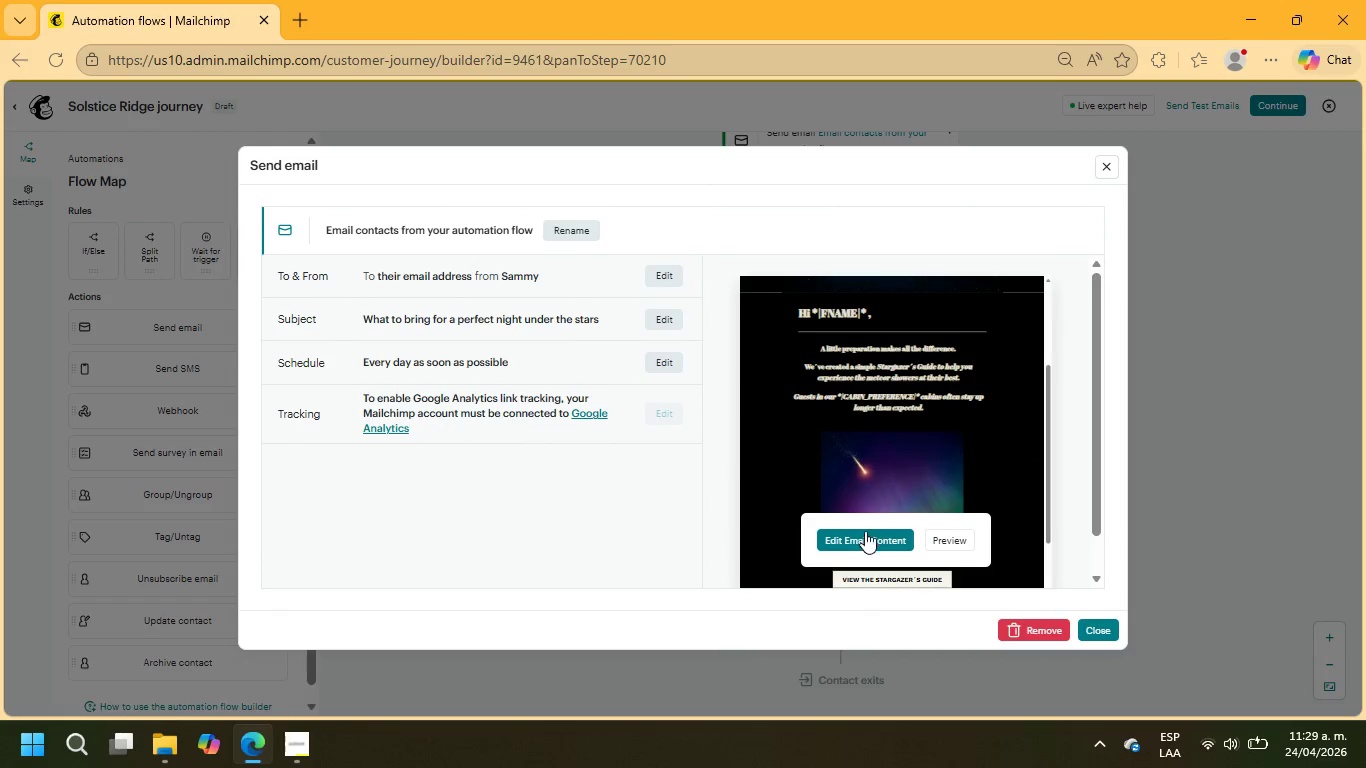 
left_click([864, 532])
 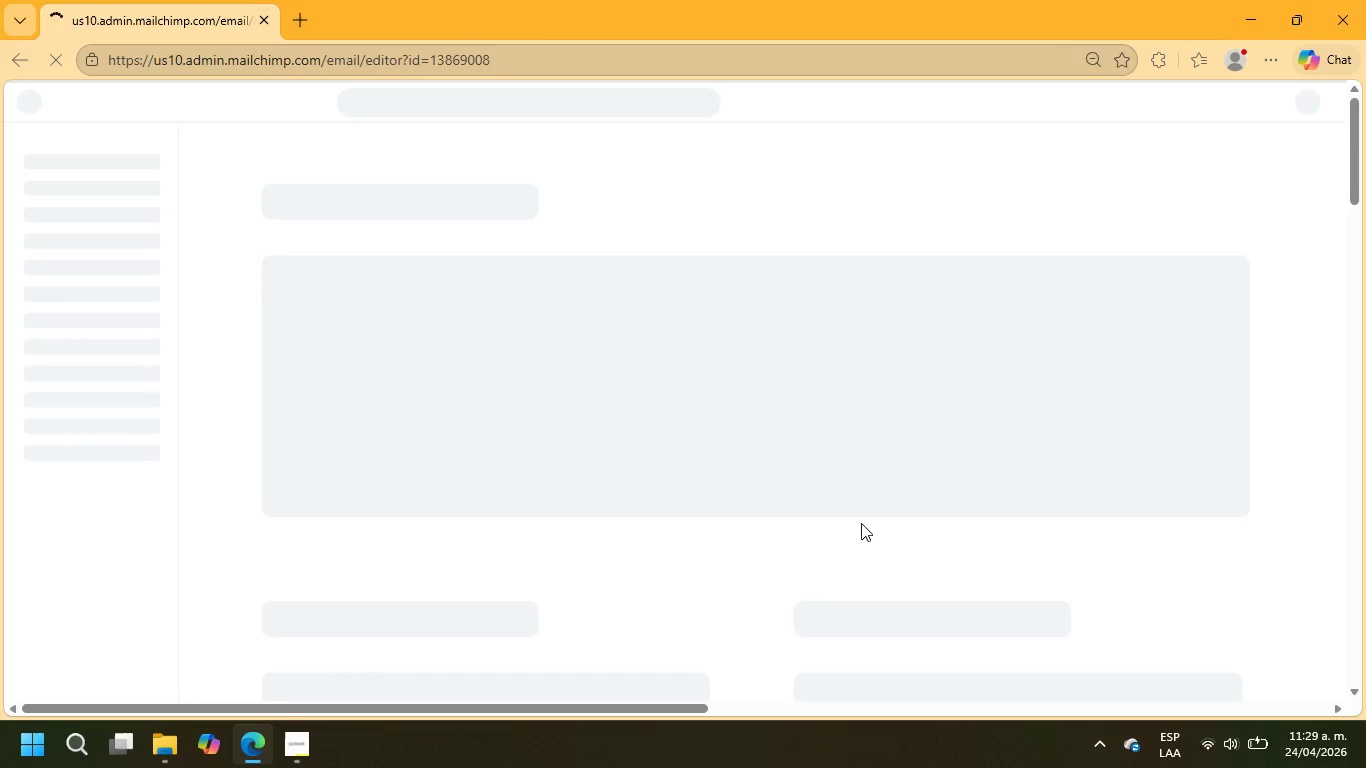 
wait(8.95)
 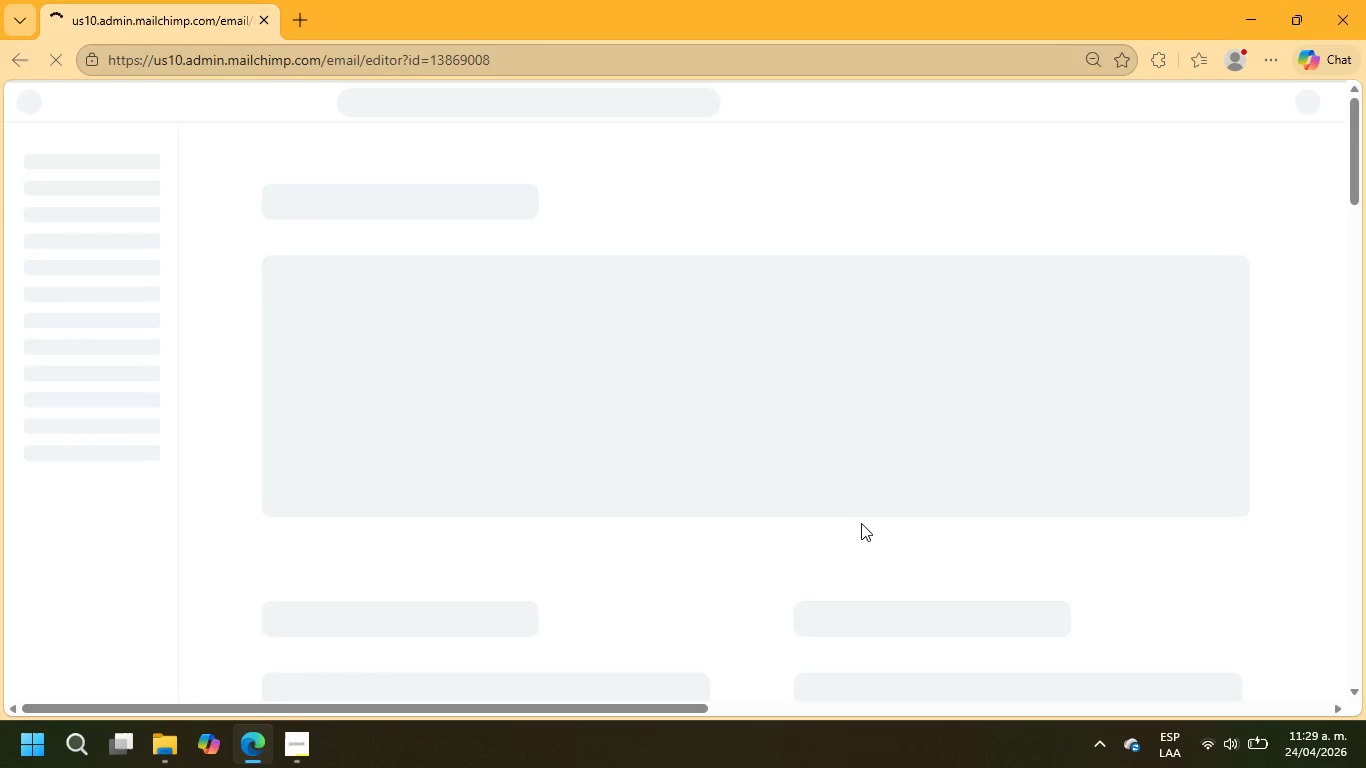 
scroll: coordinate [862, 520], scroll_direction: down, amount: 6.0
 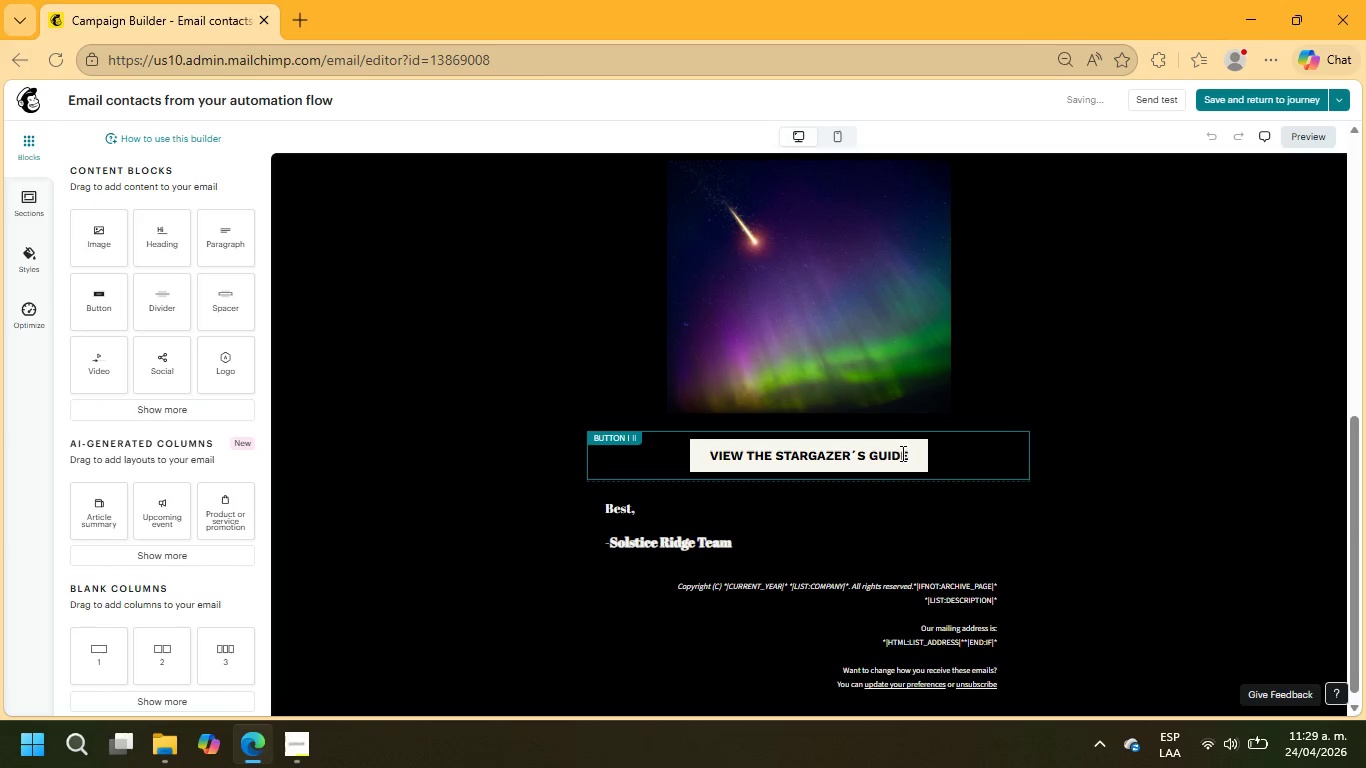 
left_click_drag(start_coordinate=[907, 453], to_coordinate=[711, 455])
 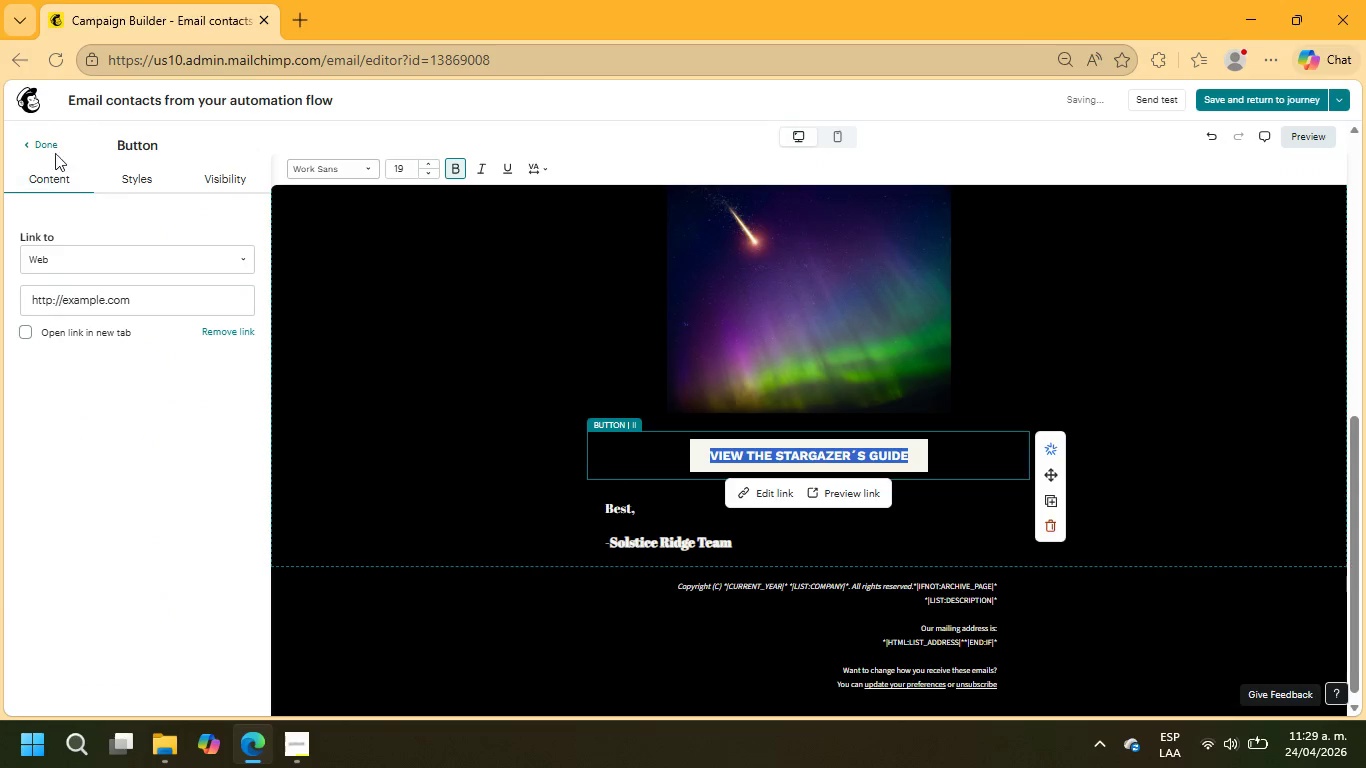 
left_click([51, 143])
 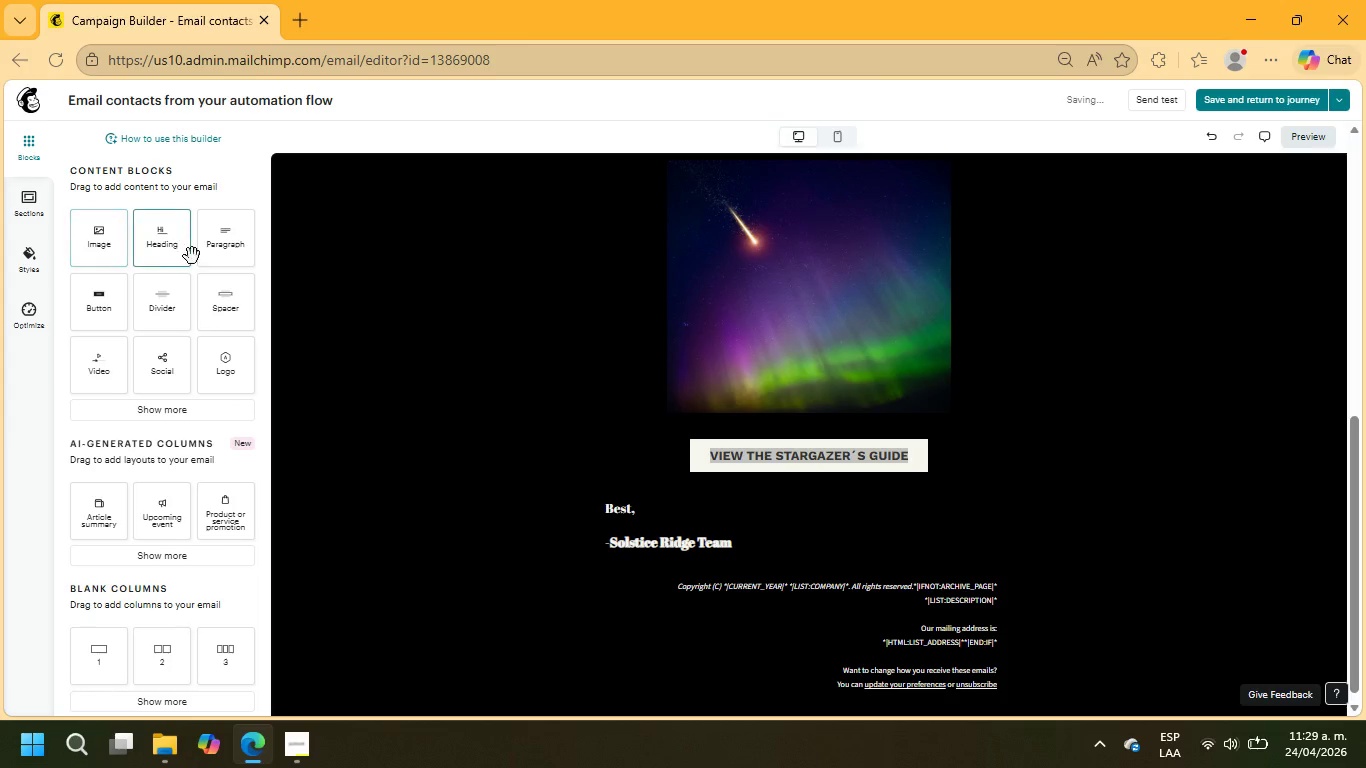 
left_click_drag(start_coordinate=[215, 244], to_coordinate=[615, 458])
 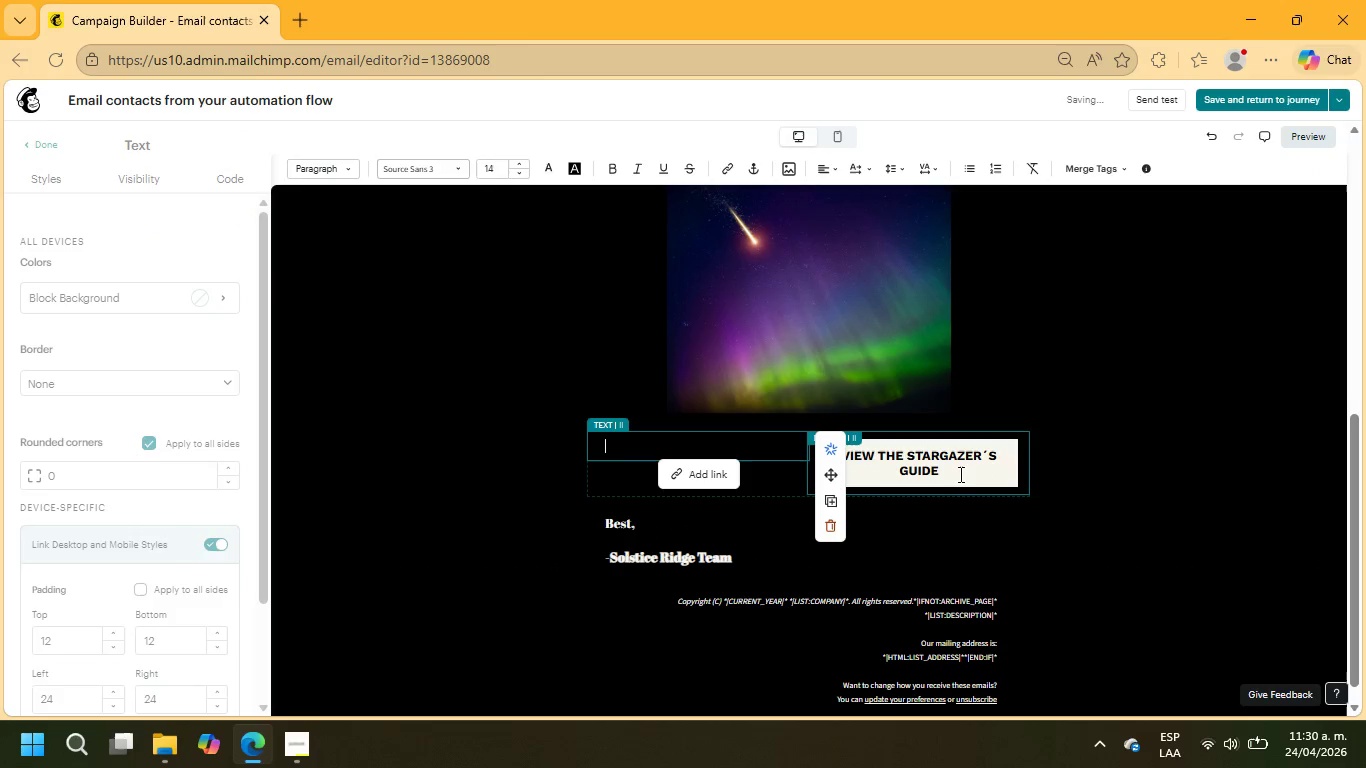 
left_click_drag(start_coordinate=[950, 474], to_coordinate=[843, 449])
 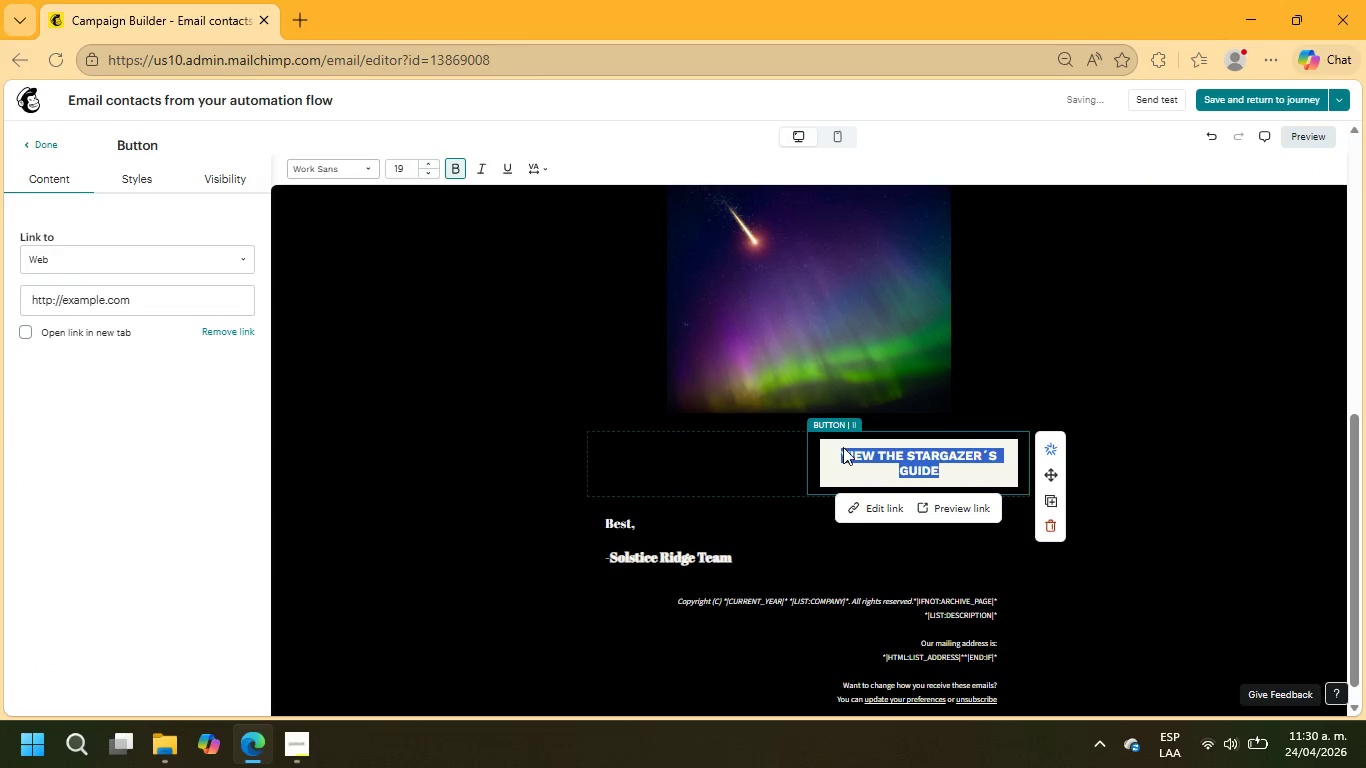 
key(Control+X)
 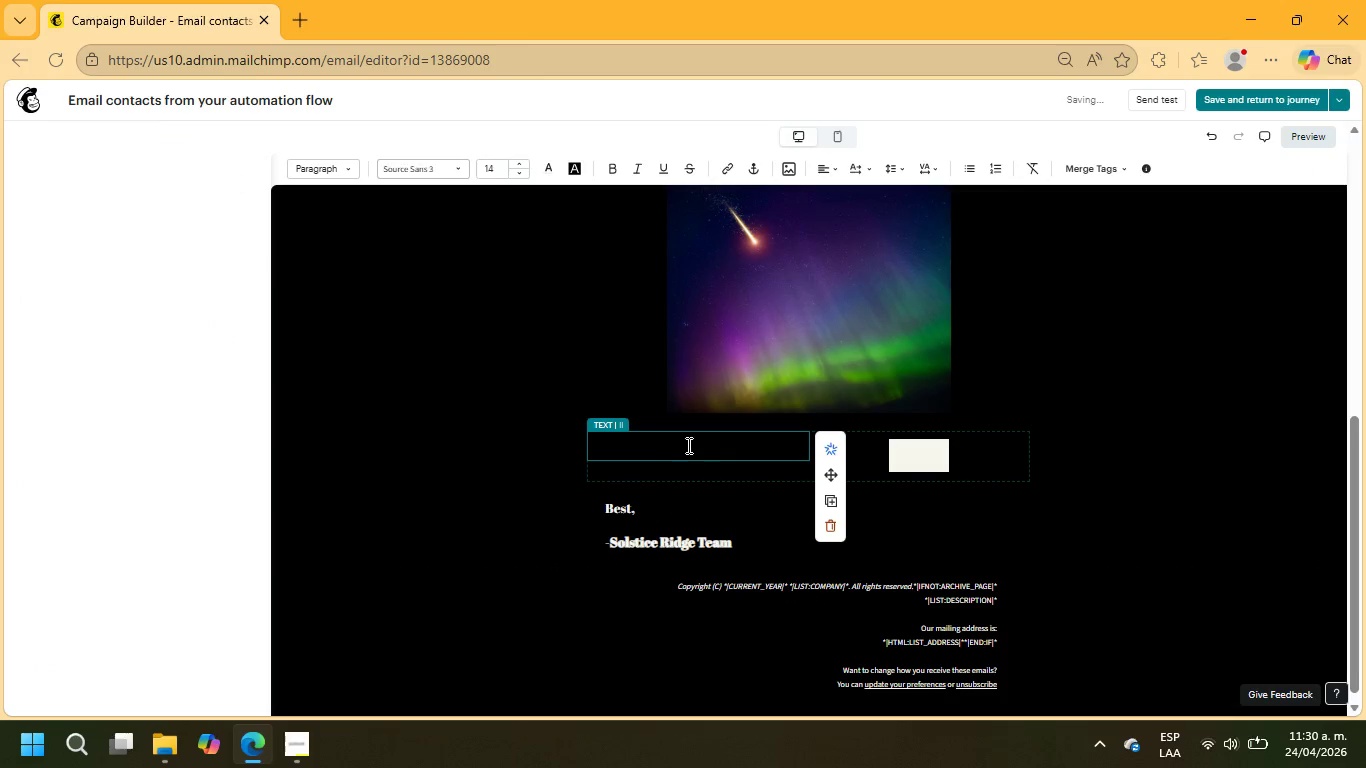 
left_click([688, 445])
 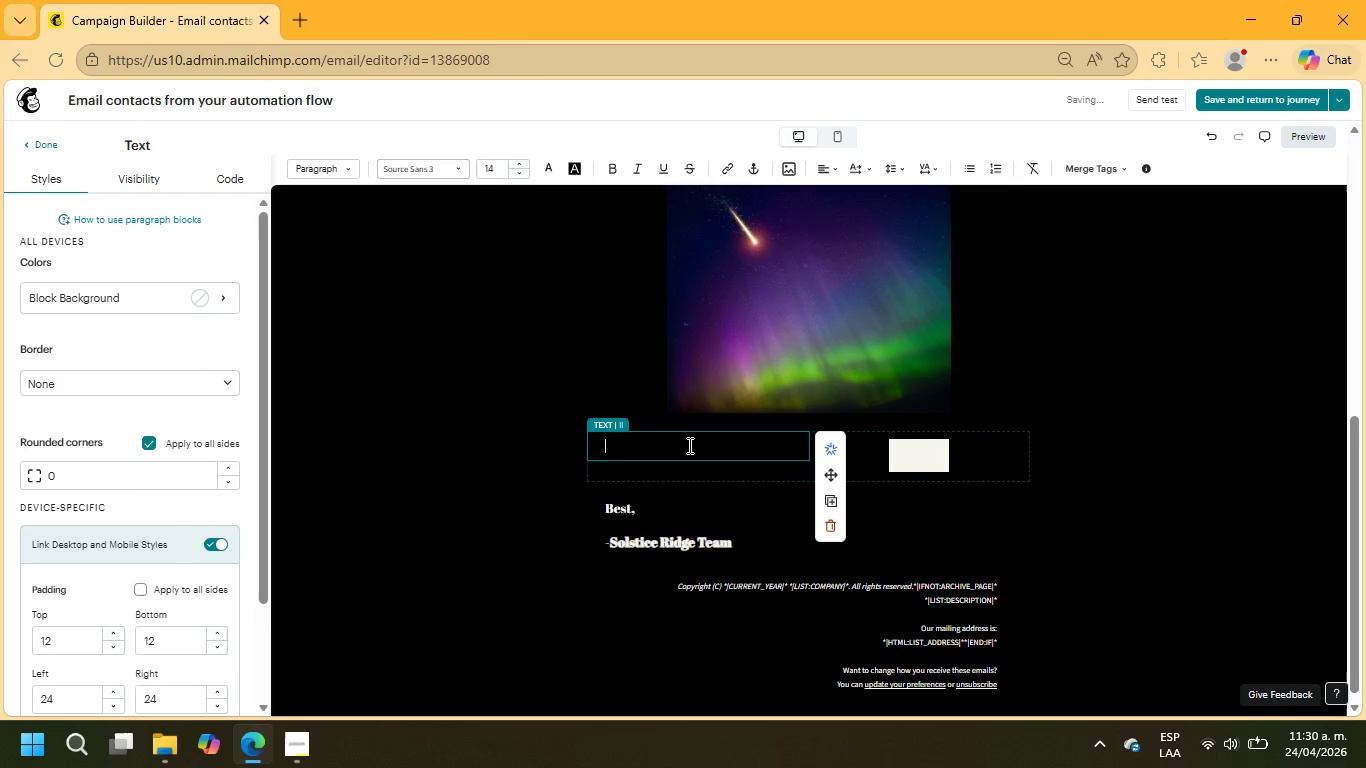 
key(Control+V)
 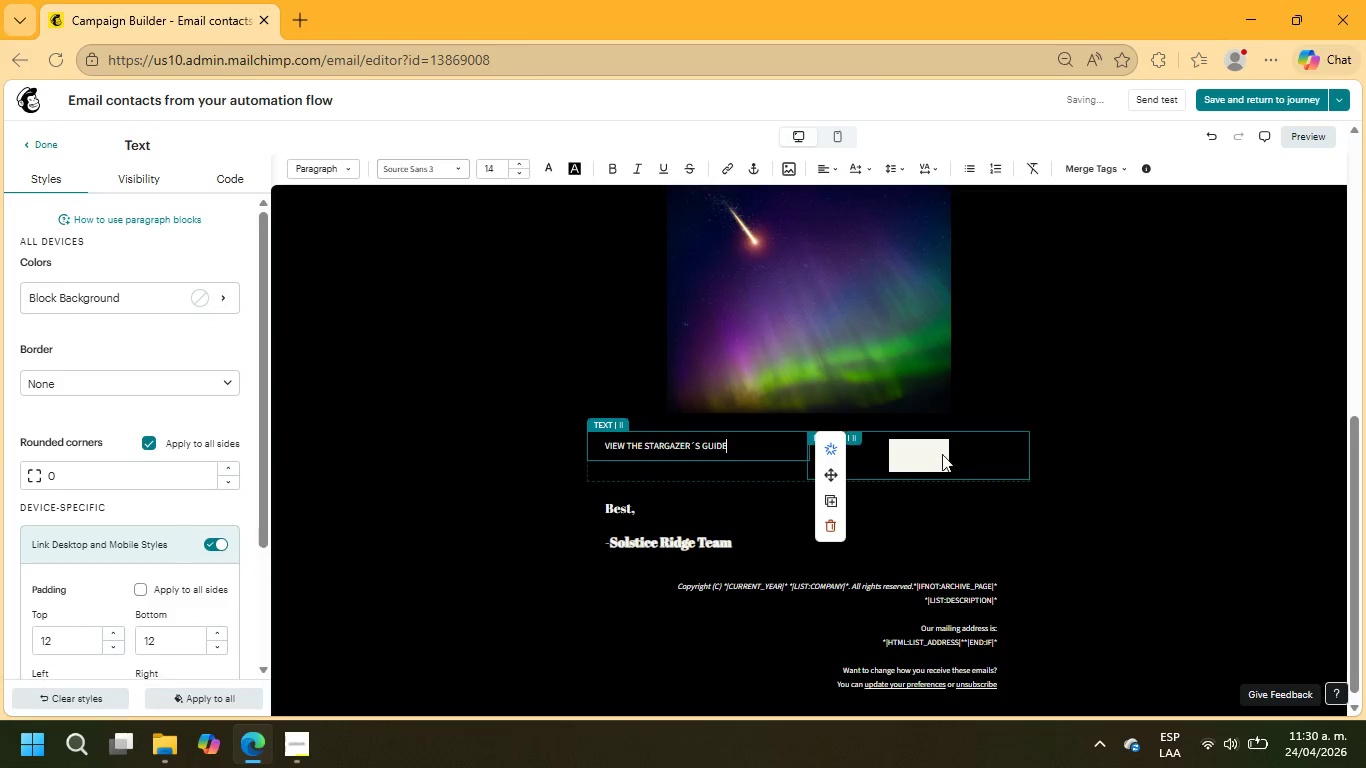 
left_click([946, 450])
 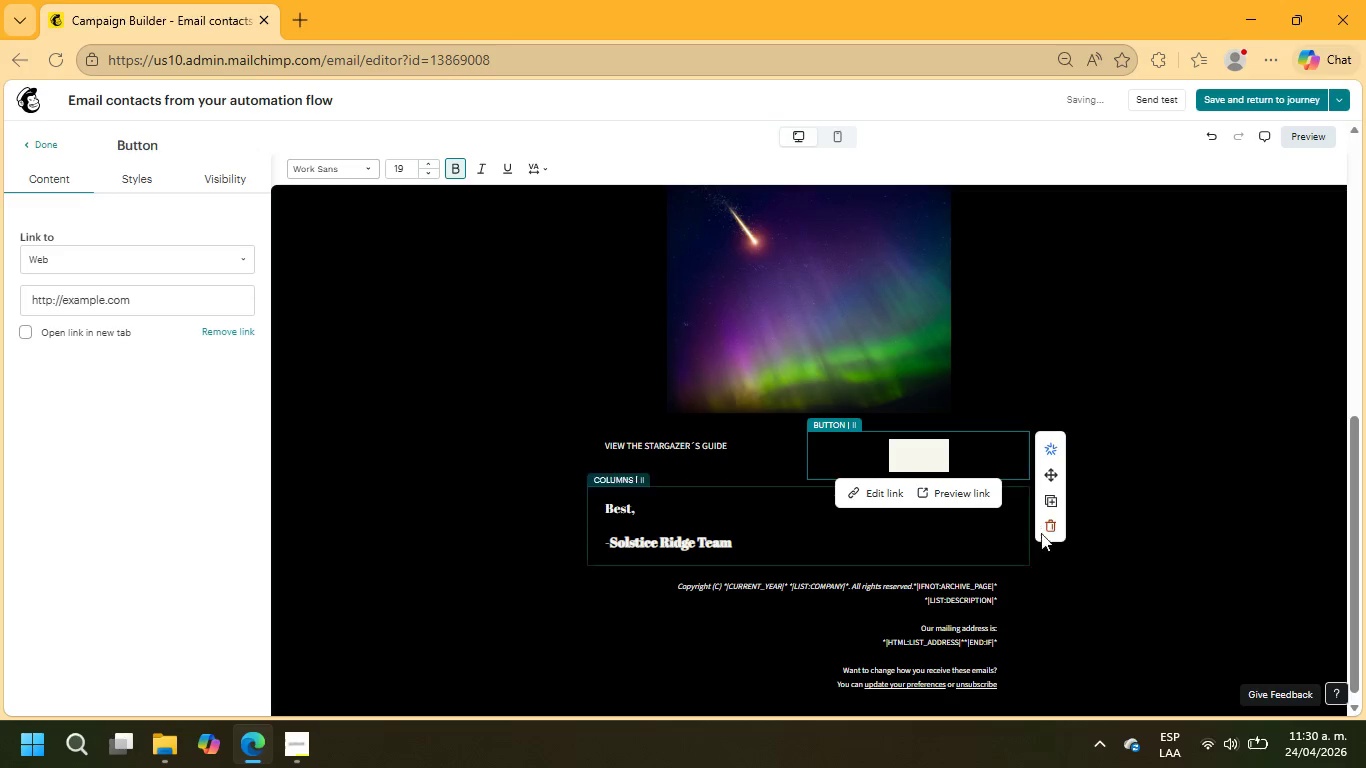 
left_click([1052, 535])
 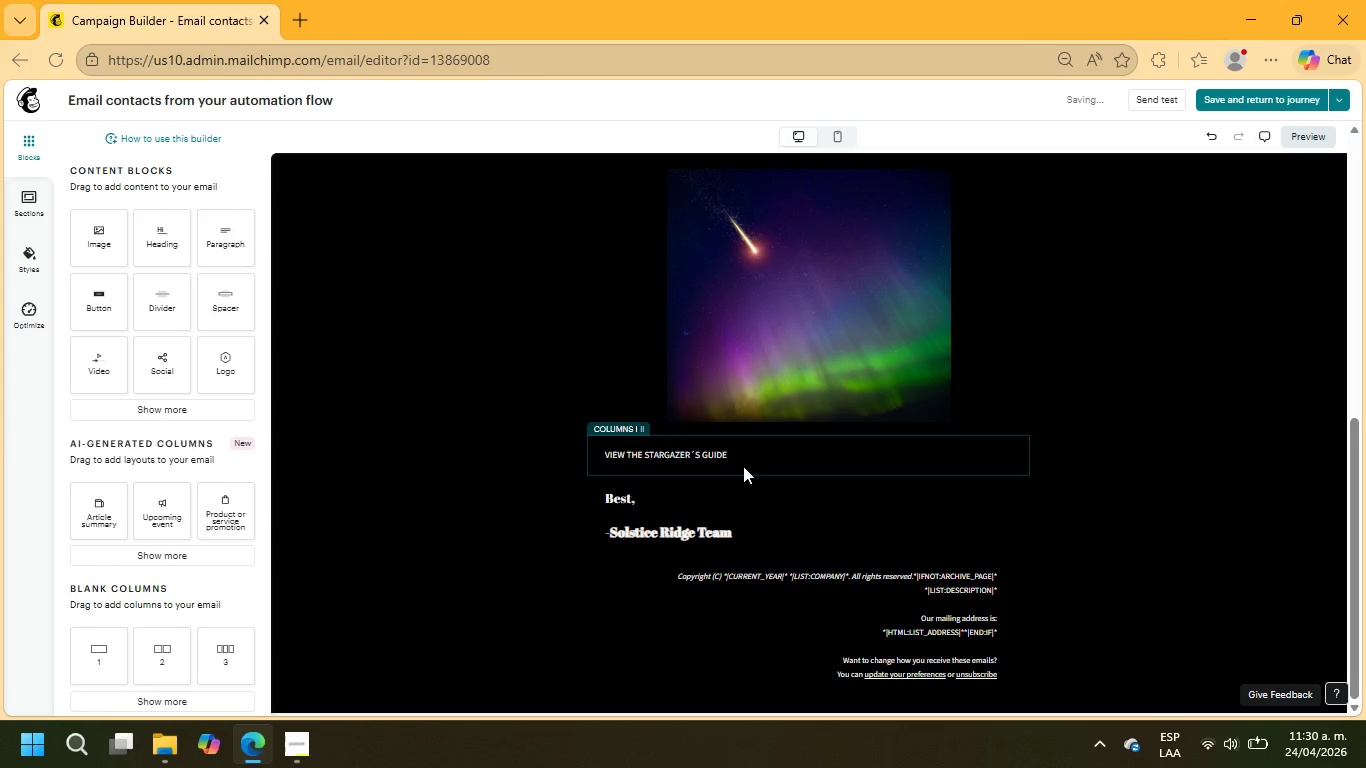 
left_click([741, 455])
 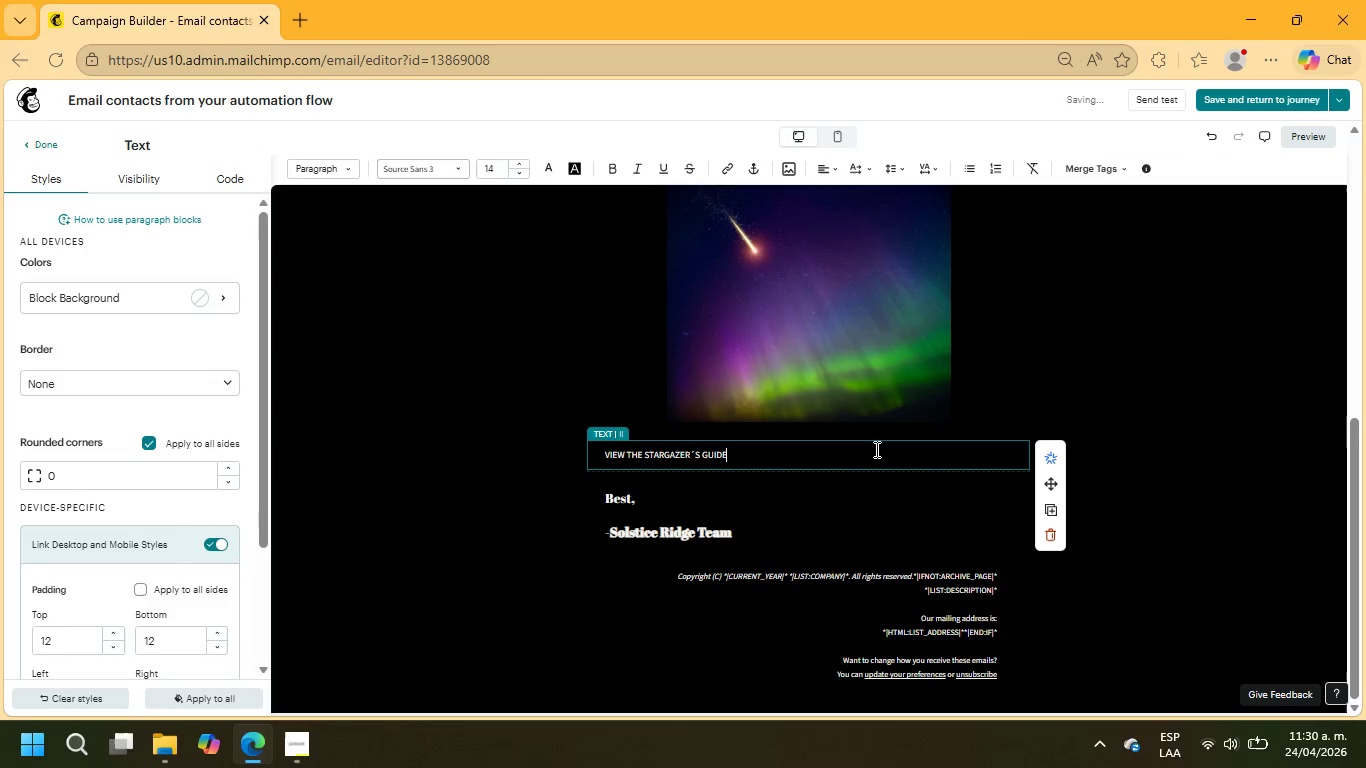 
key(Space)
 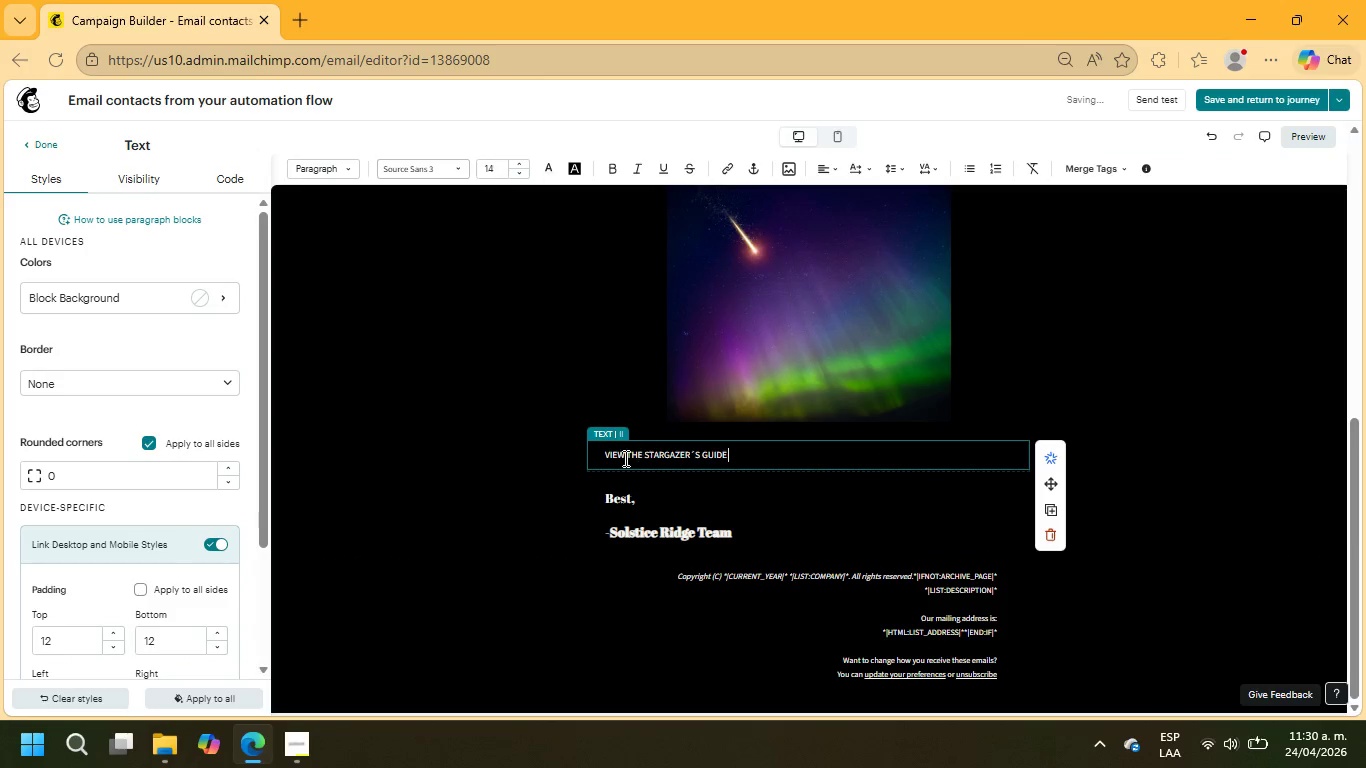 
left_click_drag(start_coordinate=[628, 452], to_coordinate=[586, 451])
 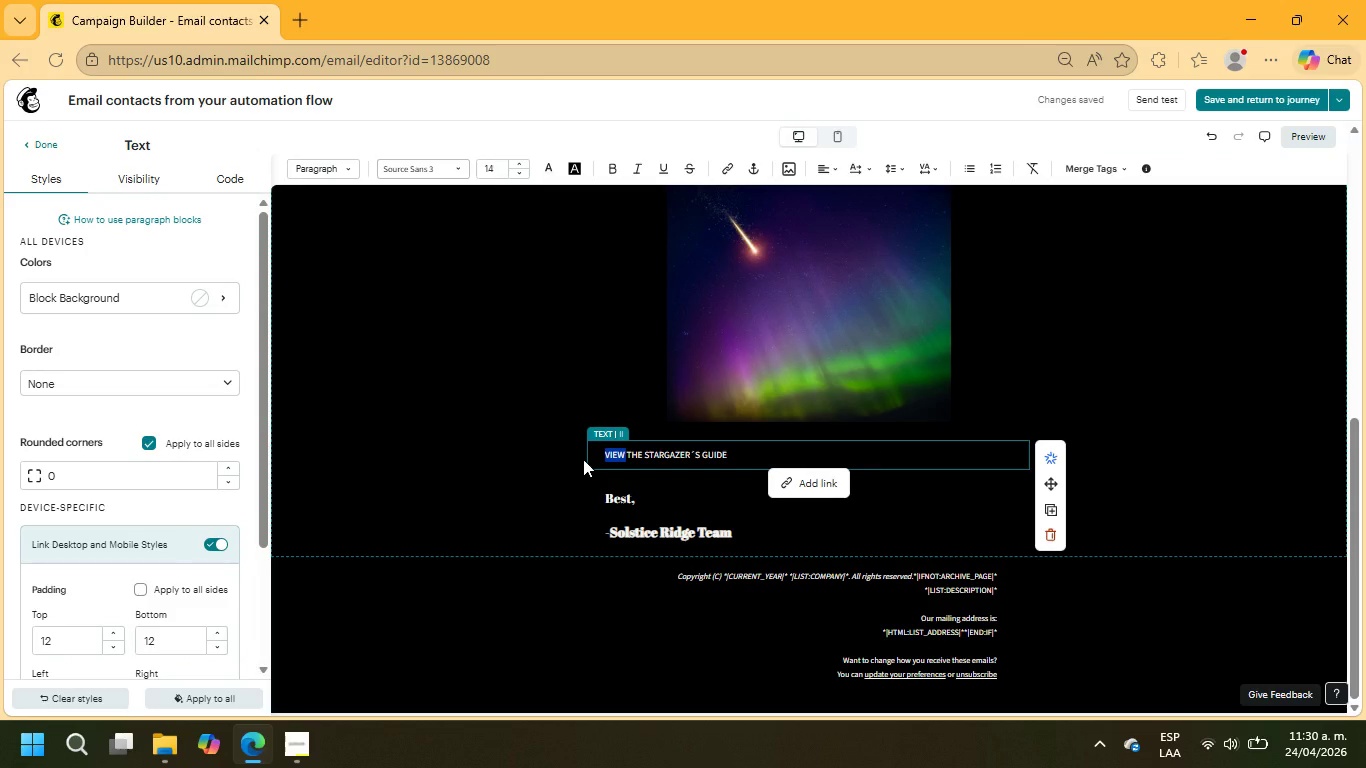 
type(Y)
key(Backspace)
type(If you want you can ask us for the complete )
 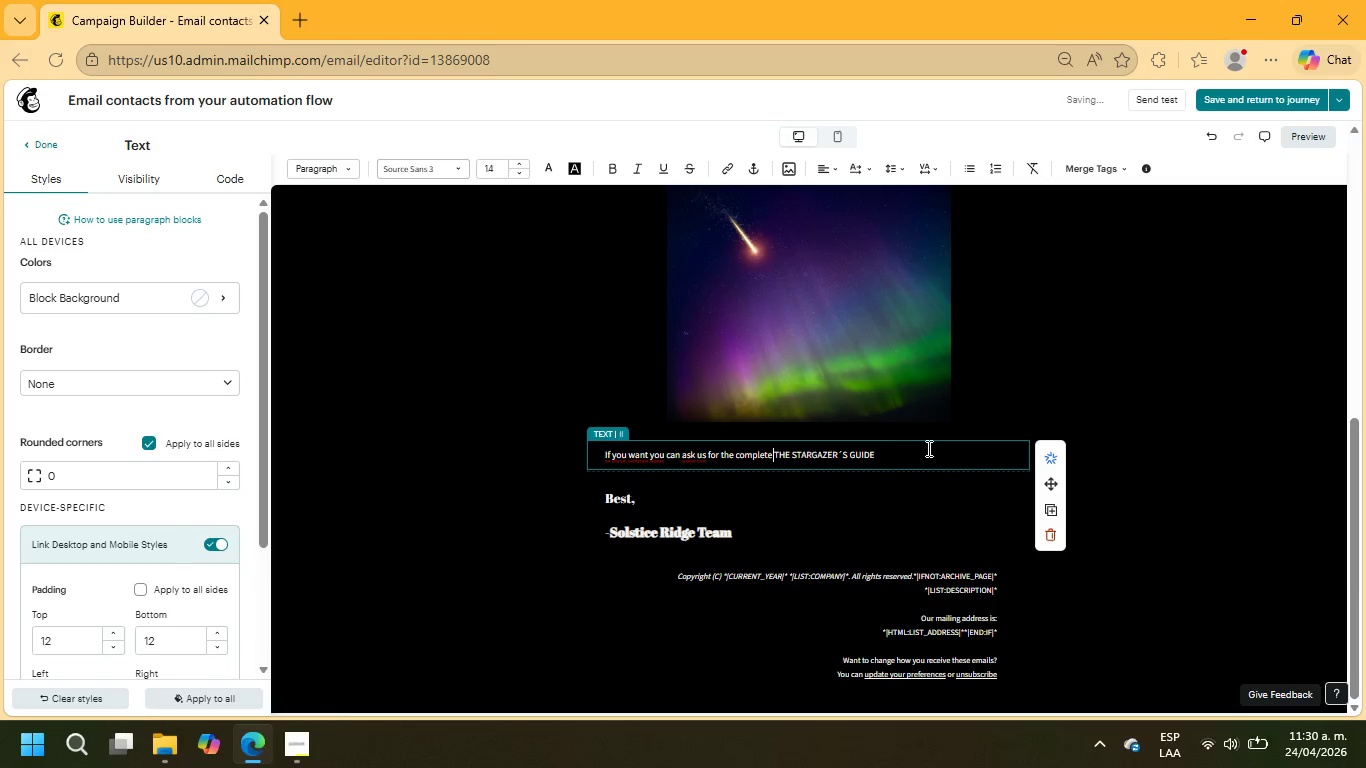 
left_click([918, 453])
 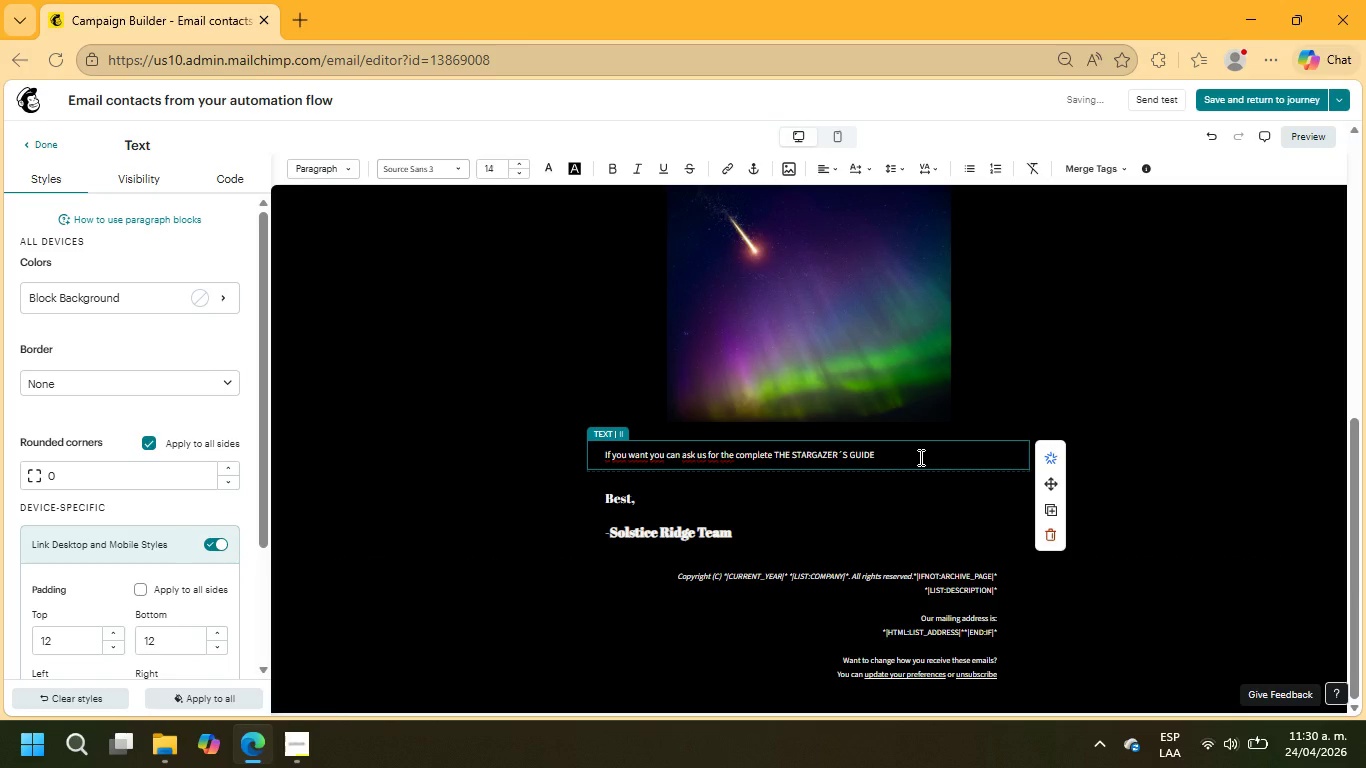 
type(and live the xperience.)
 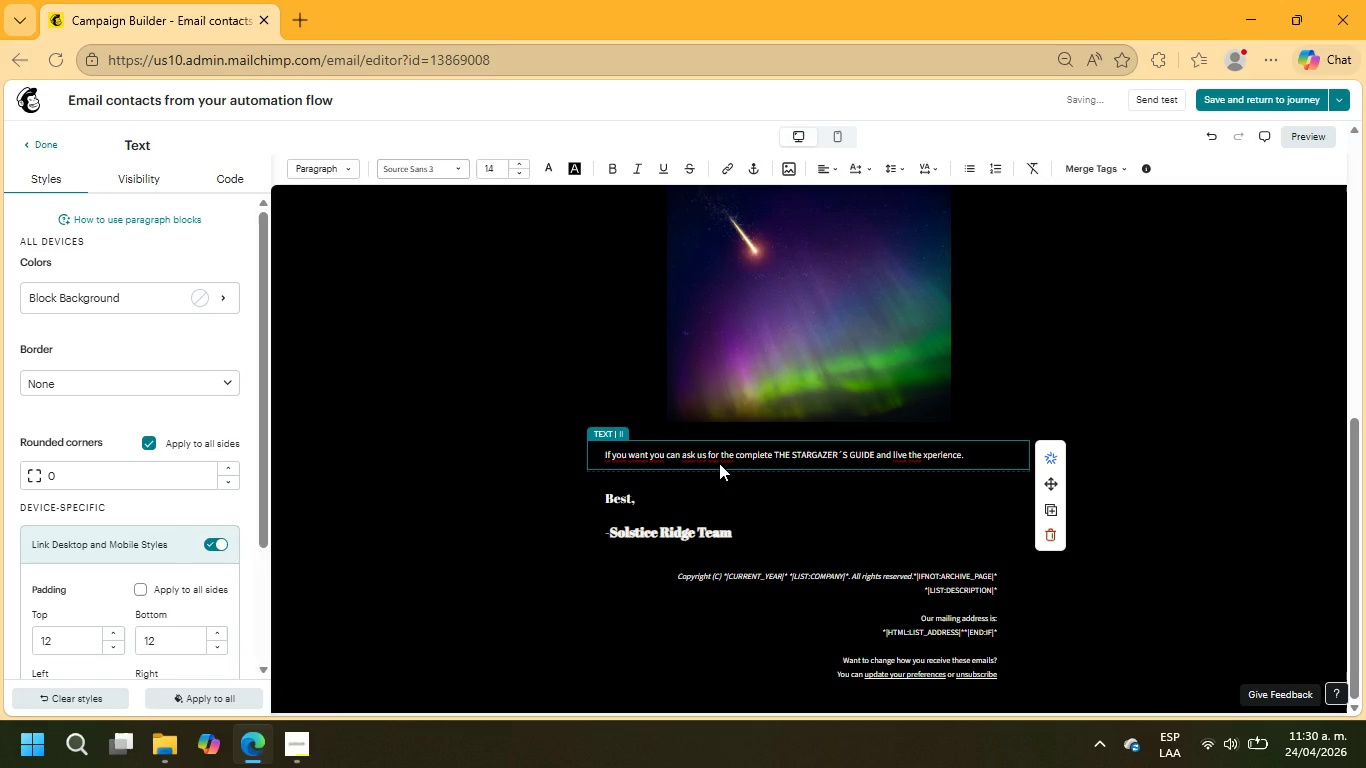 
wait(10.95)
 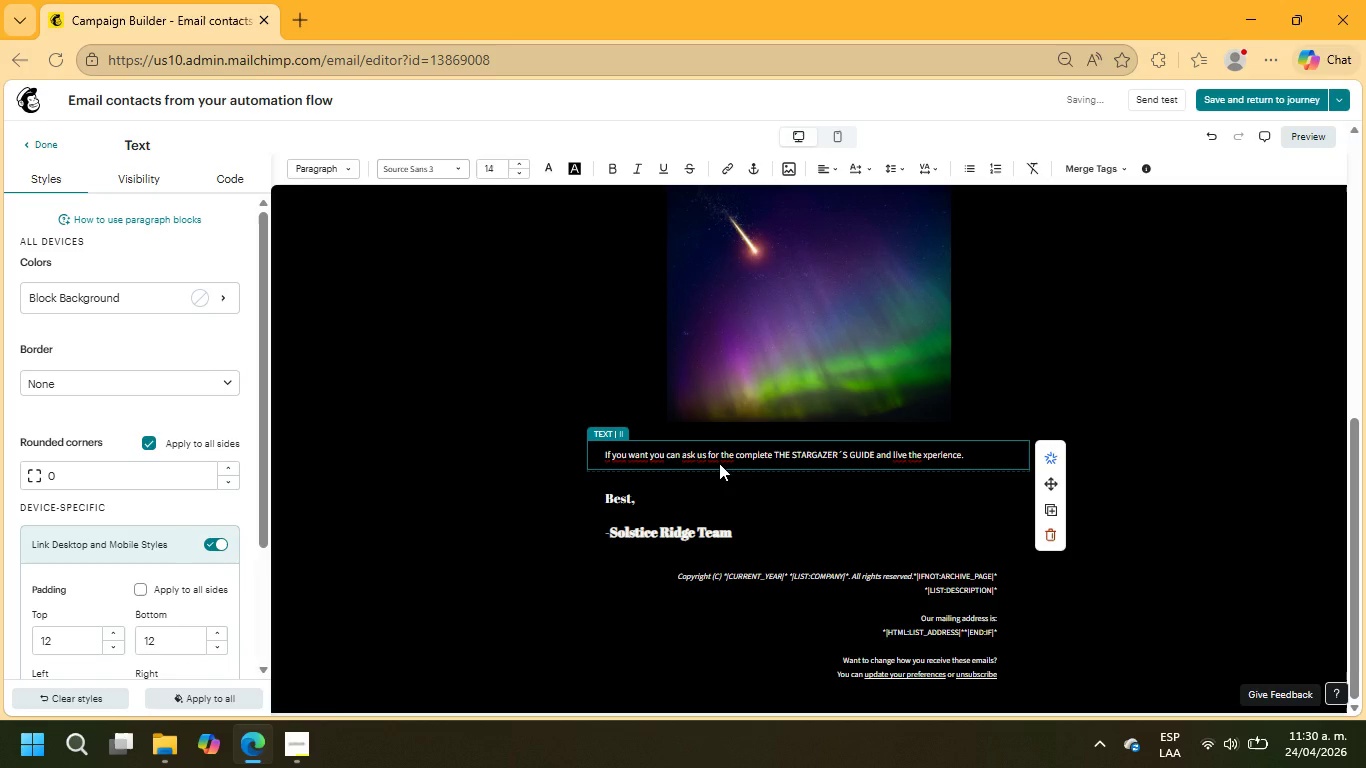 
left_click_drag(start_coordinate=[969, 455], to_coordinate=[604, 454])
 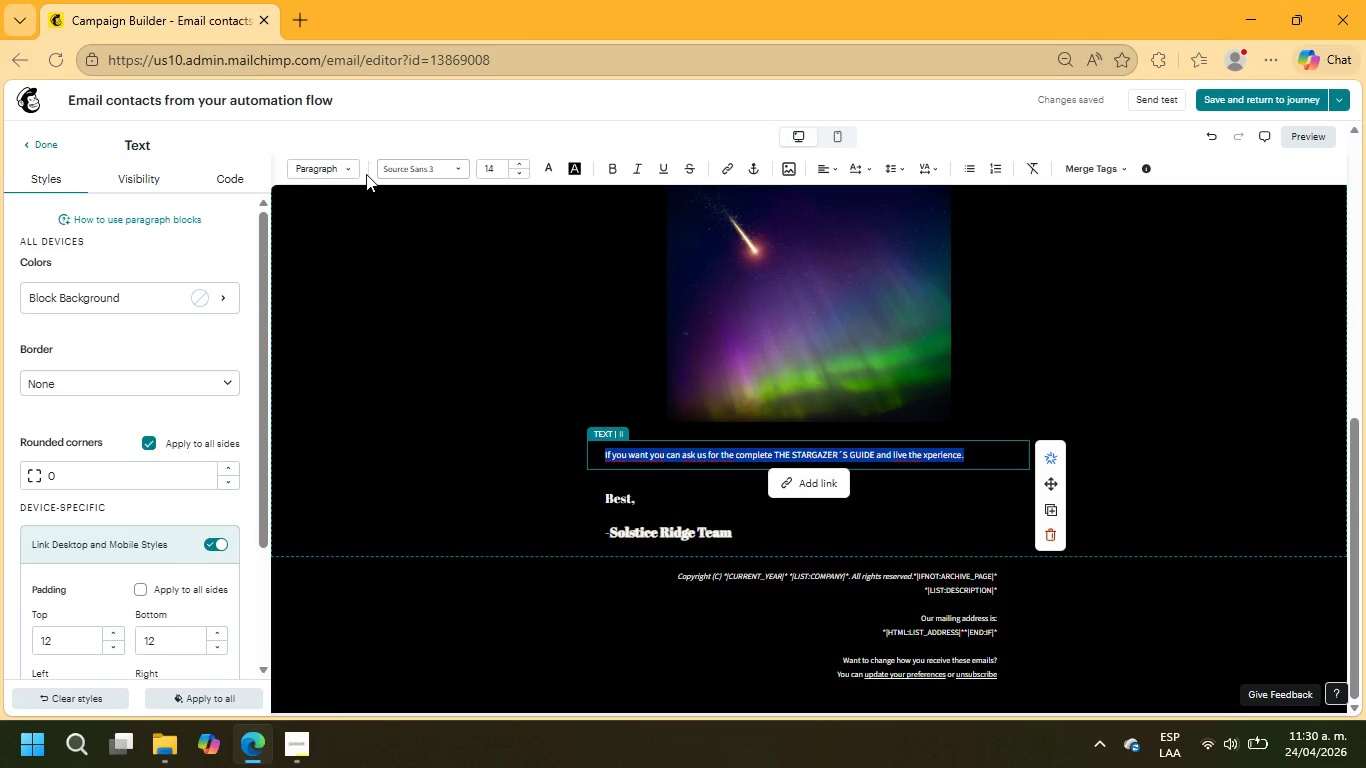 
left_click([406, 168])
 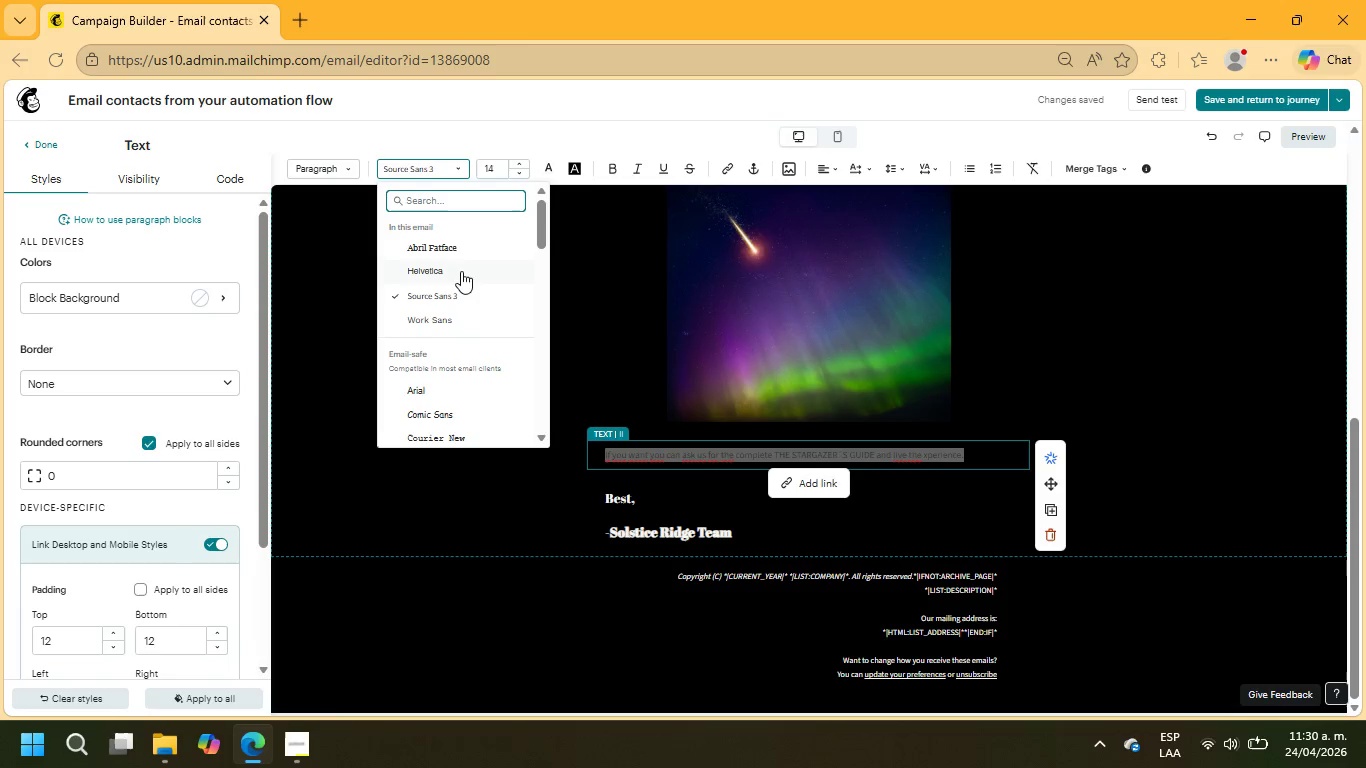 
left_click([459, 254])
 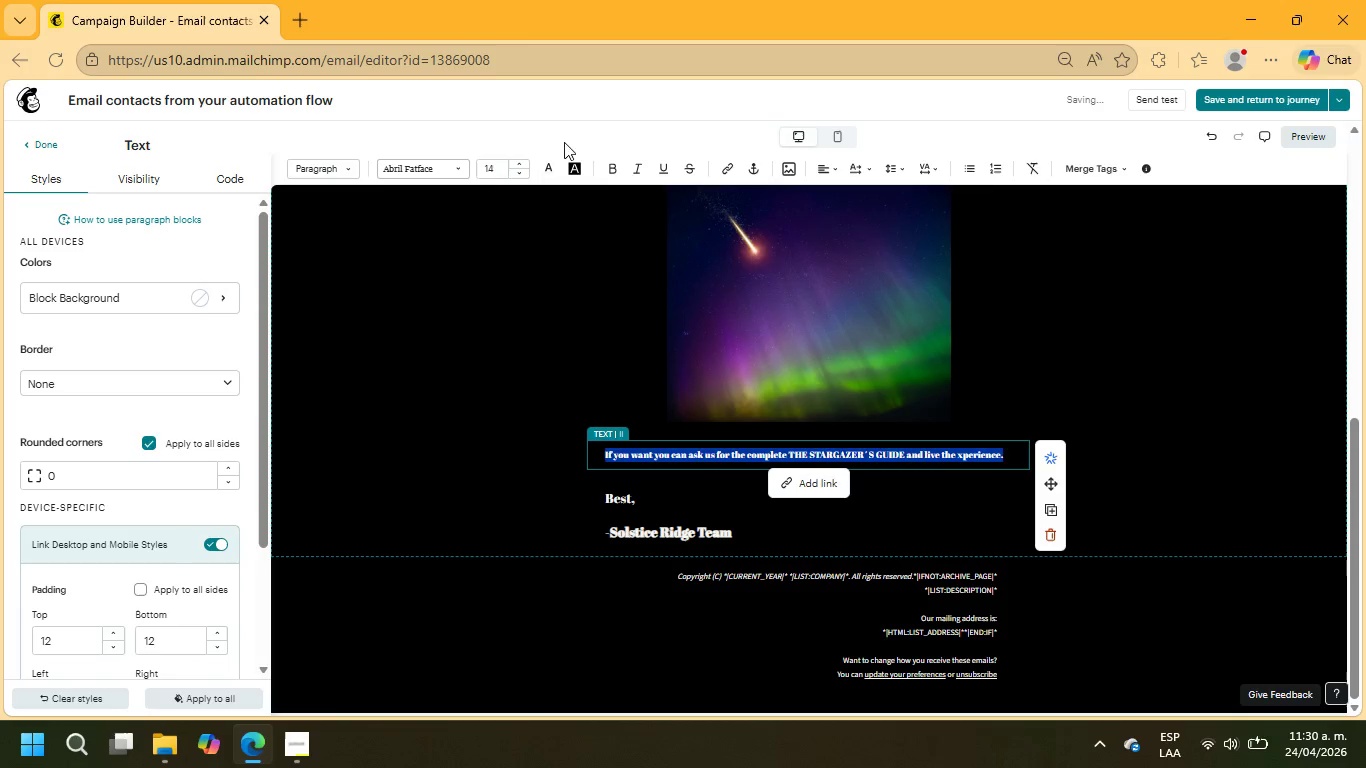 
left_click([609, 169])
 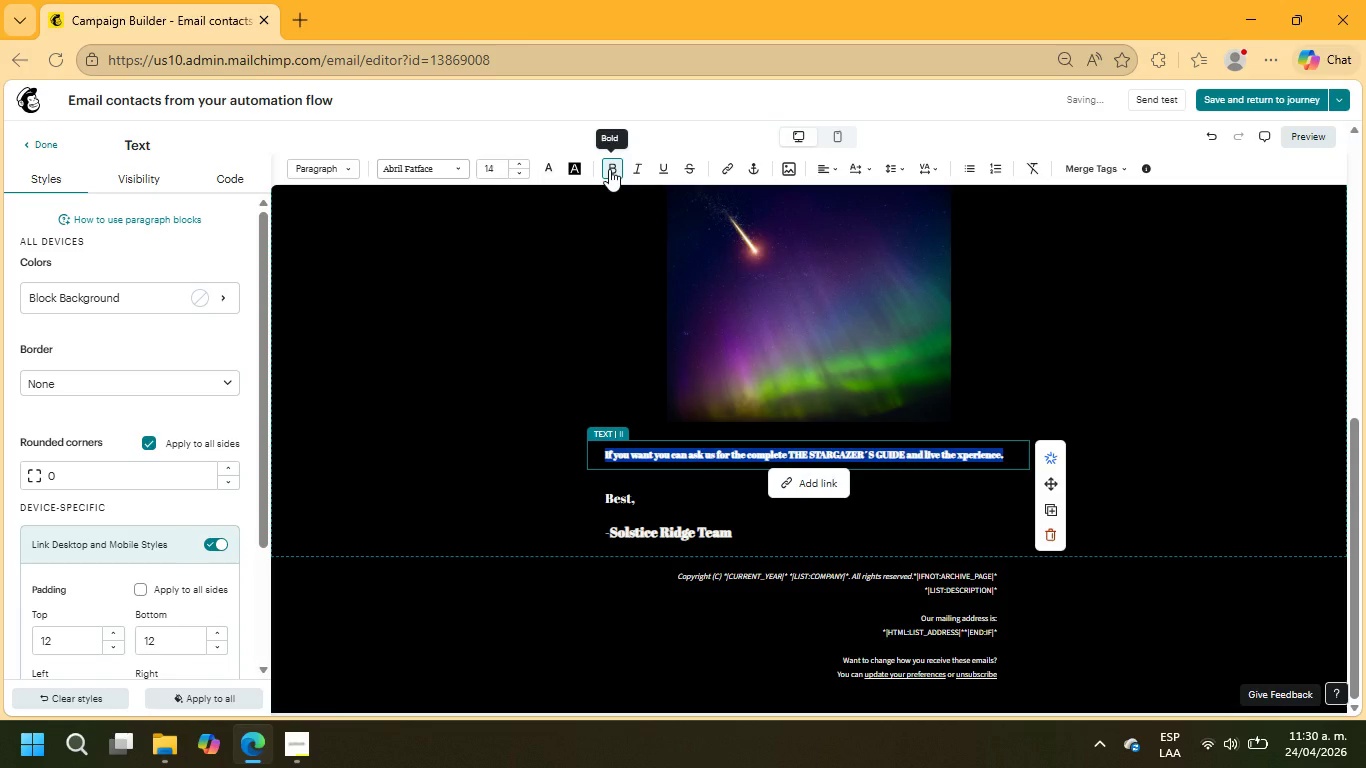 
left_click([609, 169])
 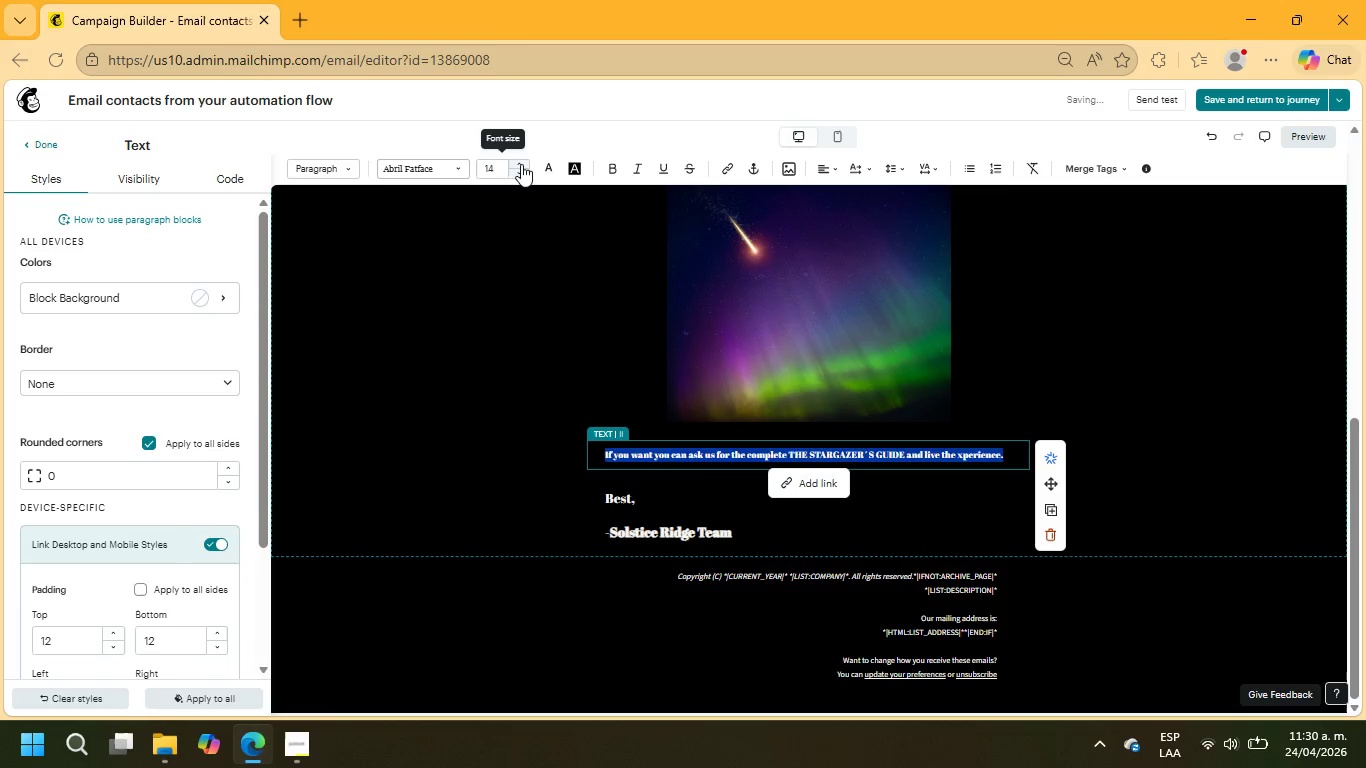 
double_click([521, 164])
 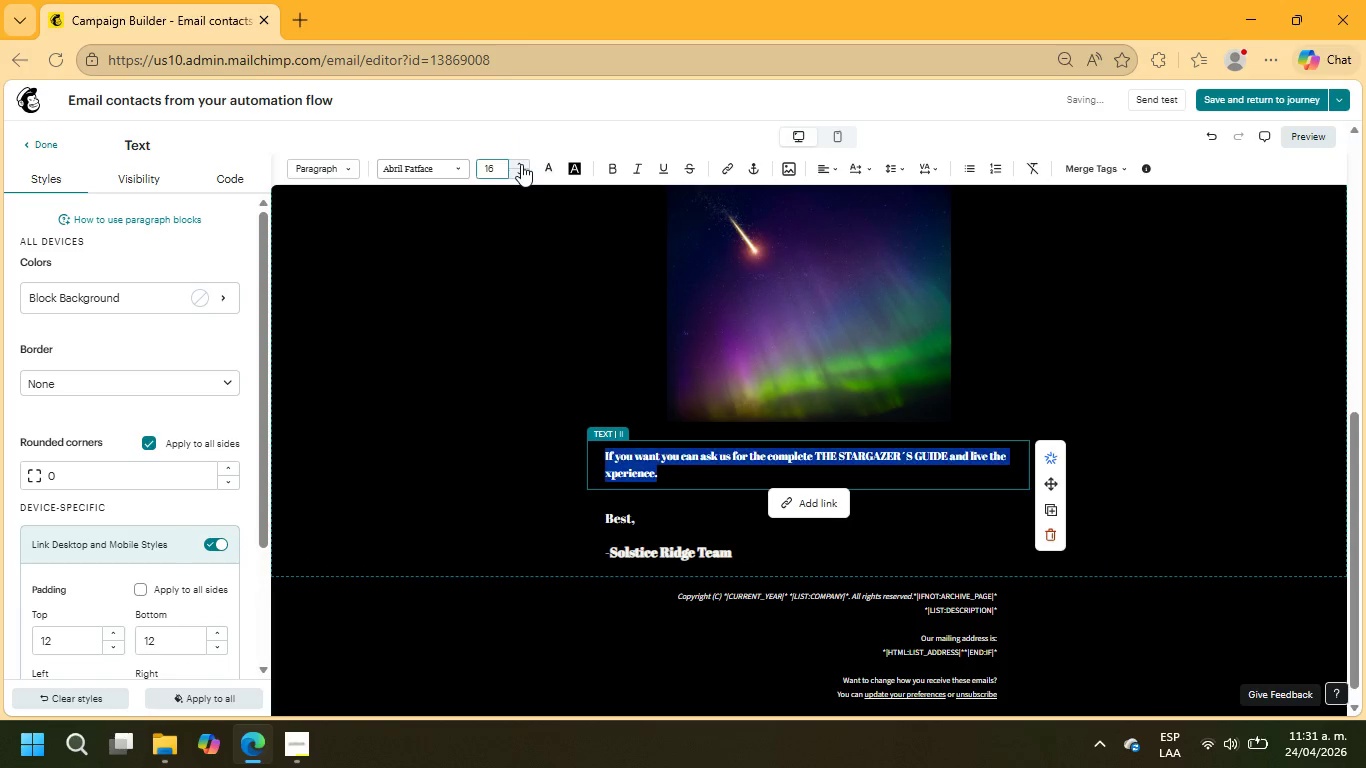 
left_click([521, 164])
 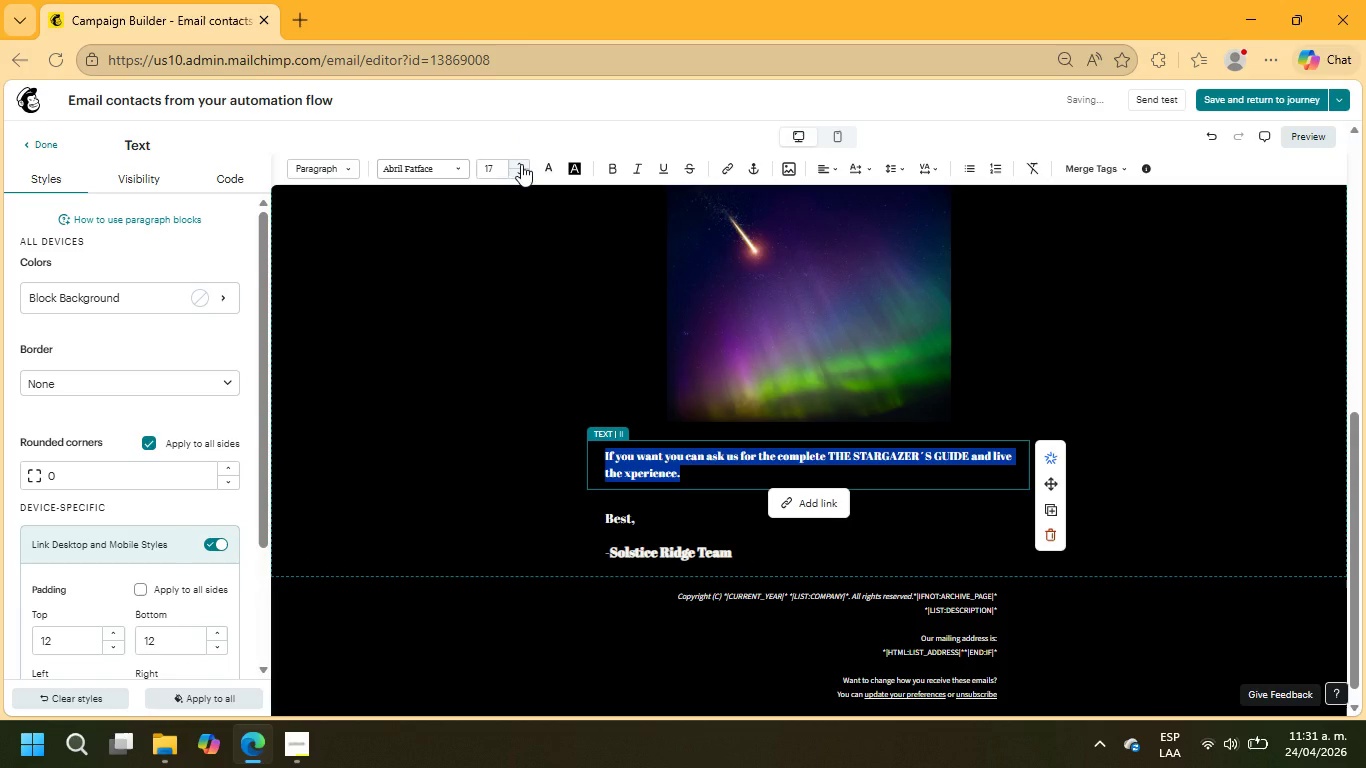 
left_click([521, 164])
 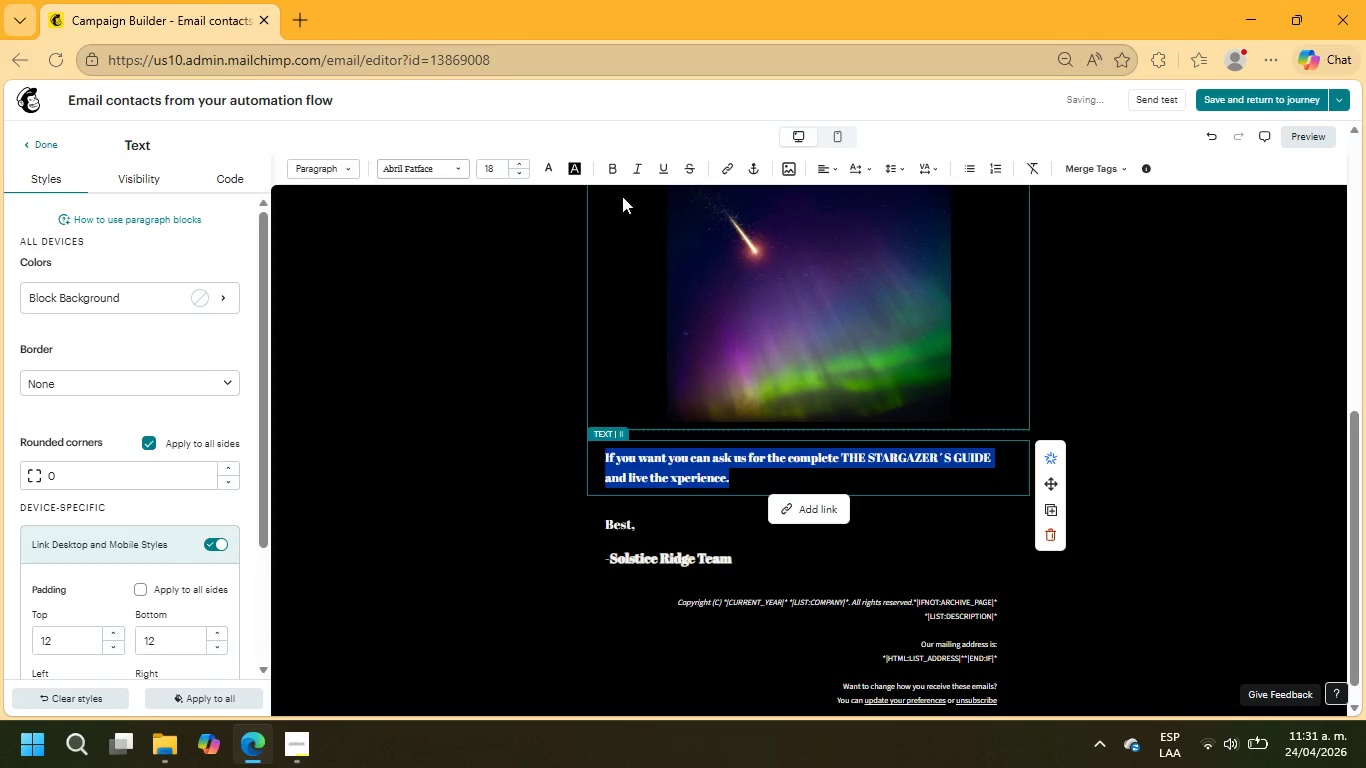 
left_click([547, 162])
 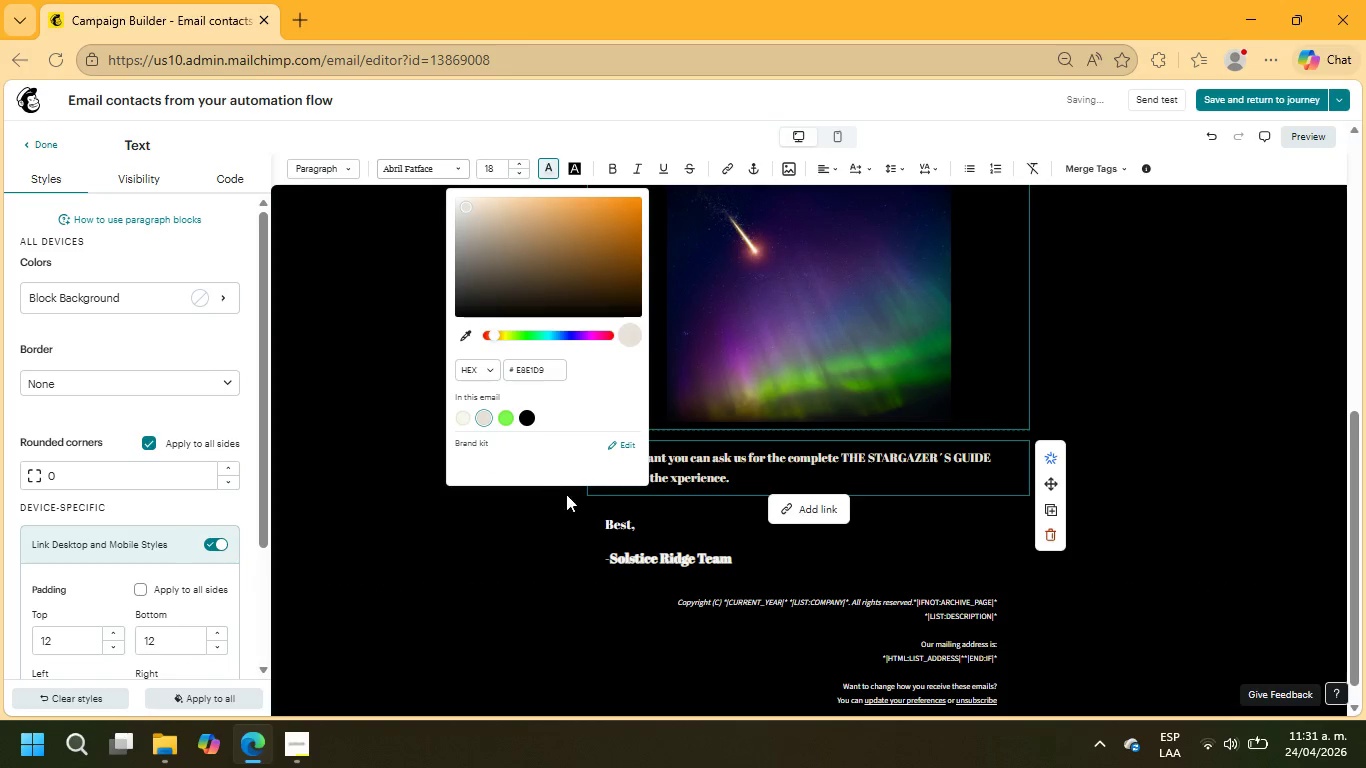 
left_click_drag(start_coordinate=[736, 560], to_coordinate=[599, 522])
 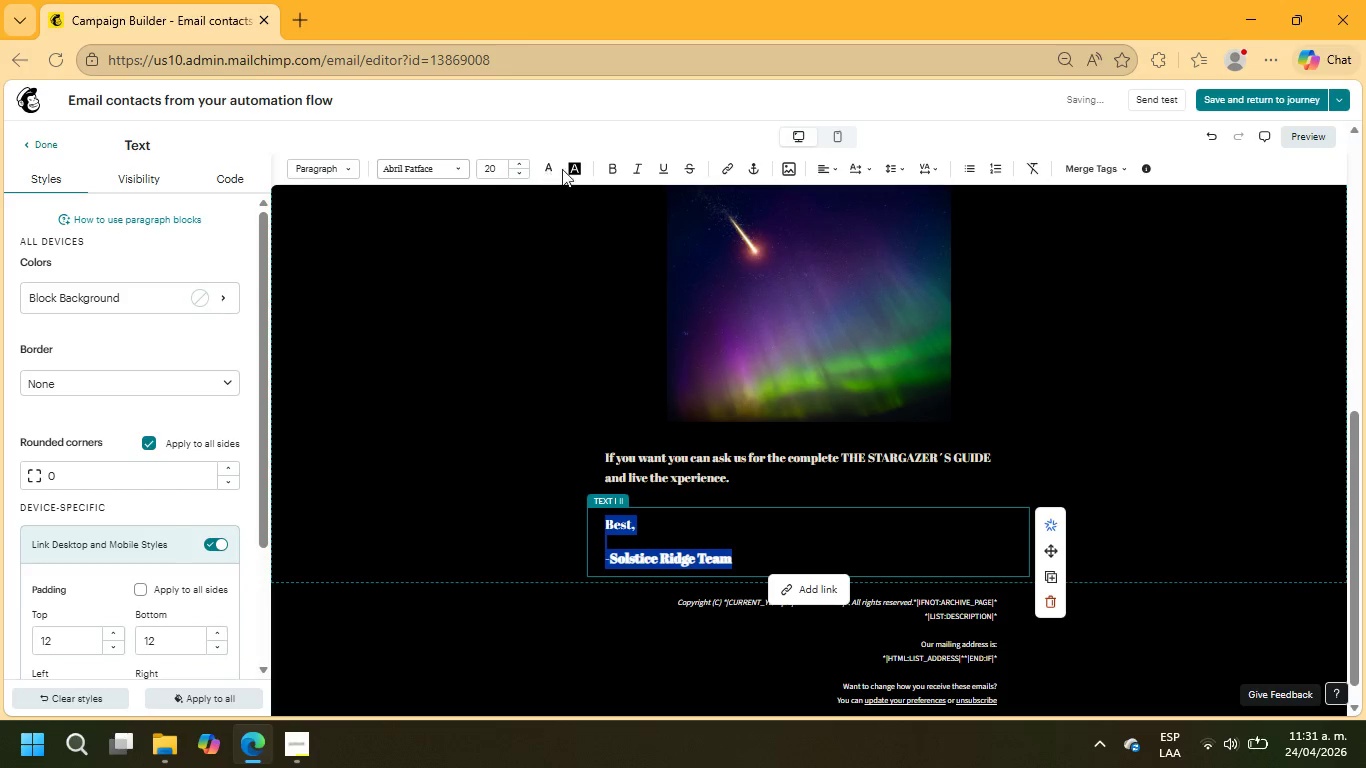 
left_click([549, 167])
 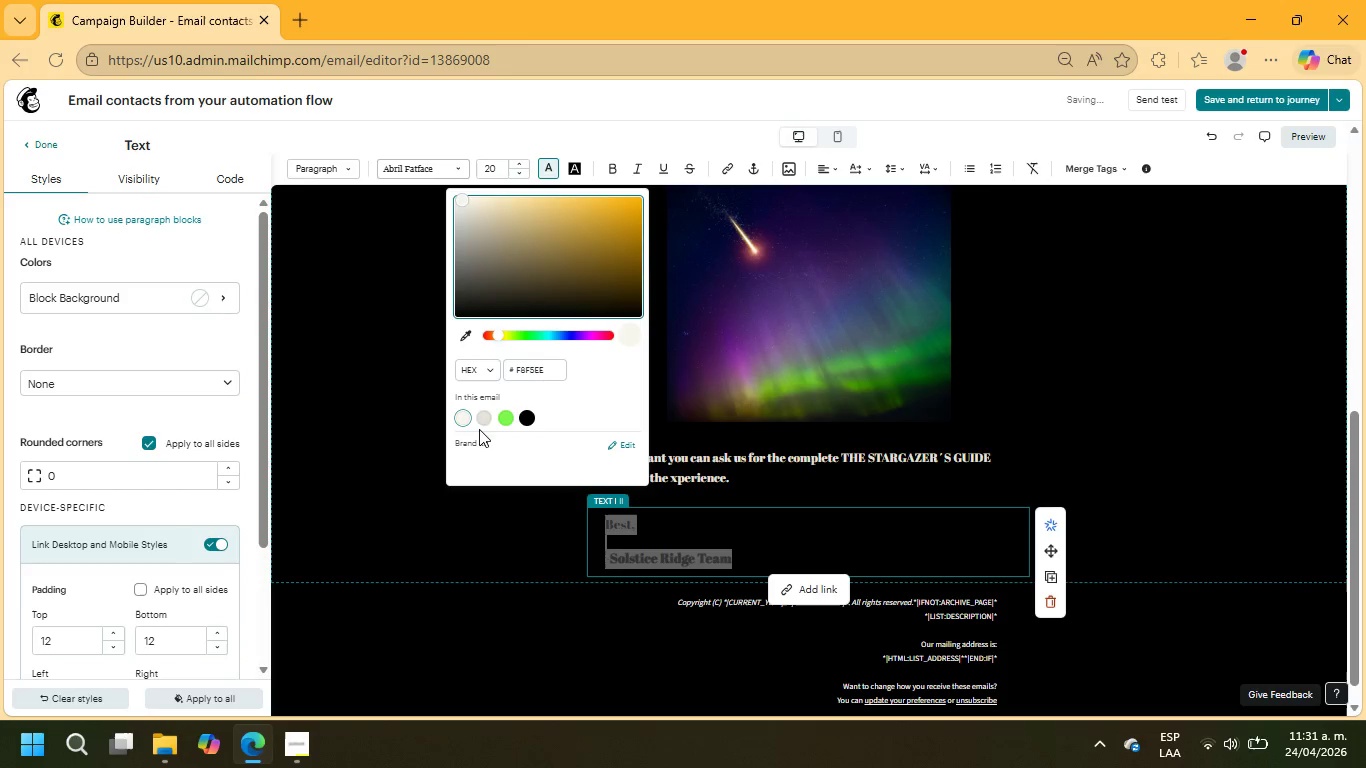 
left_click([484, 419])
 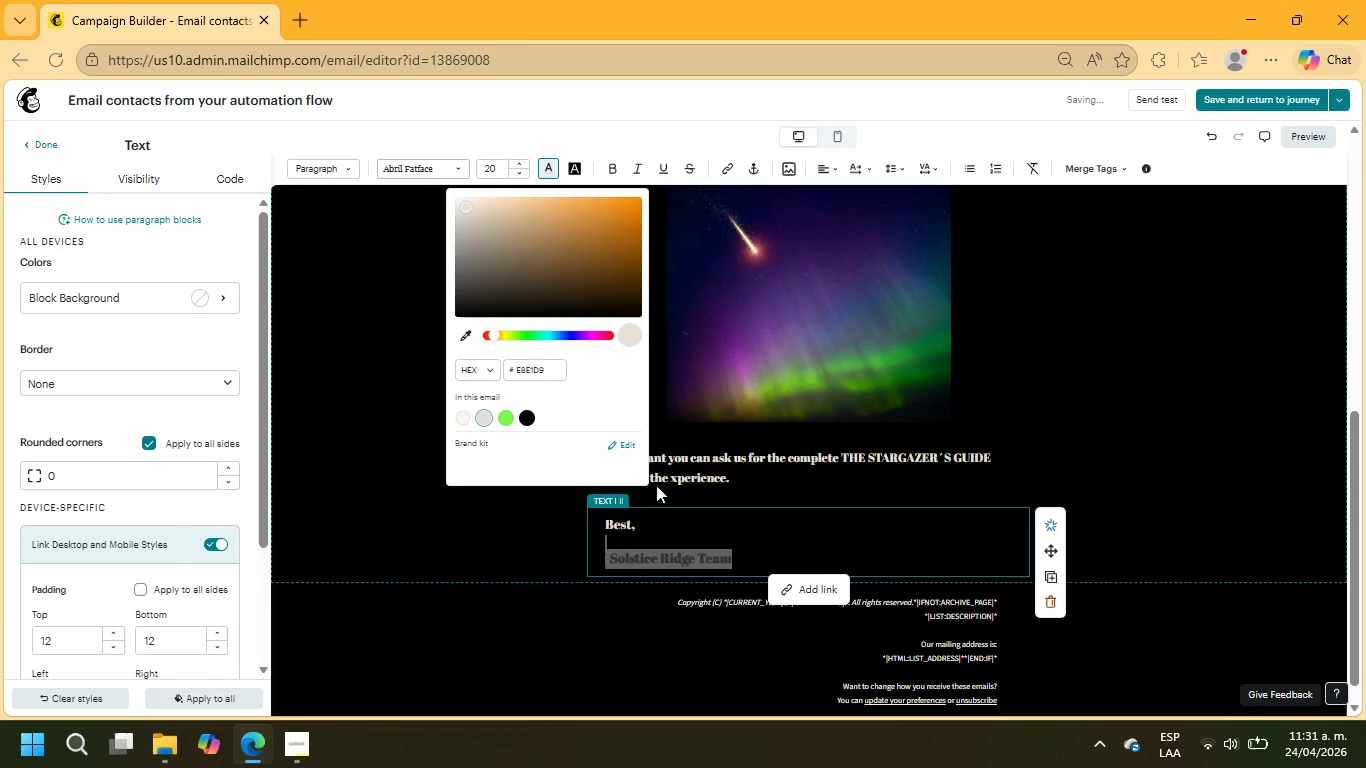 
left_click([1064, 465])
 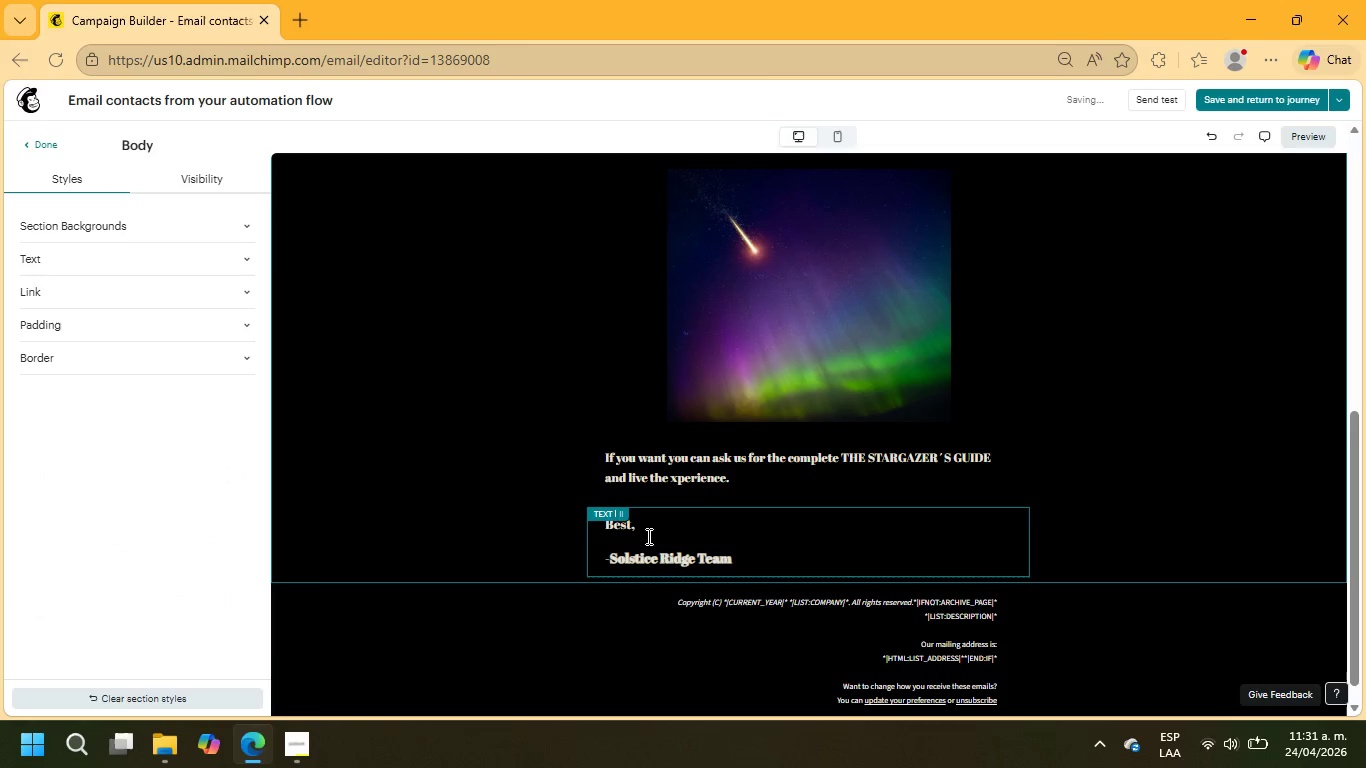 
left_click_drag(start_coordinate=[649, 535], to_coordinate=[593, 522])
 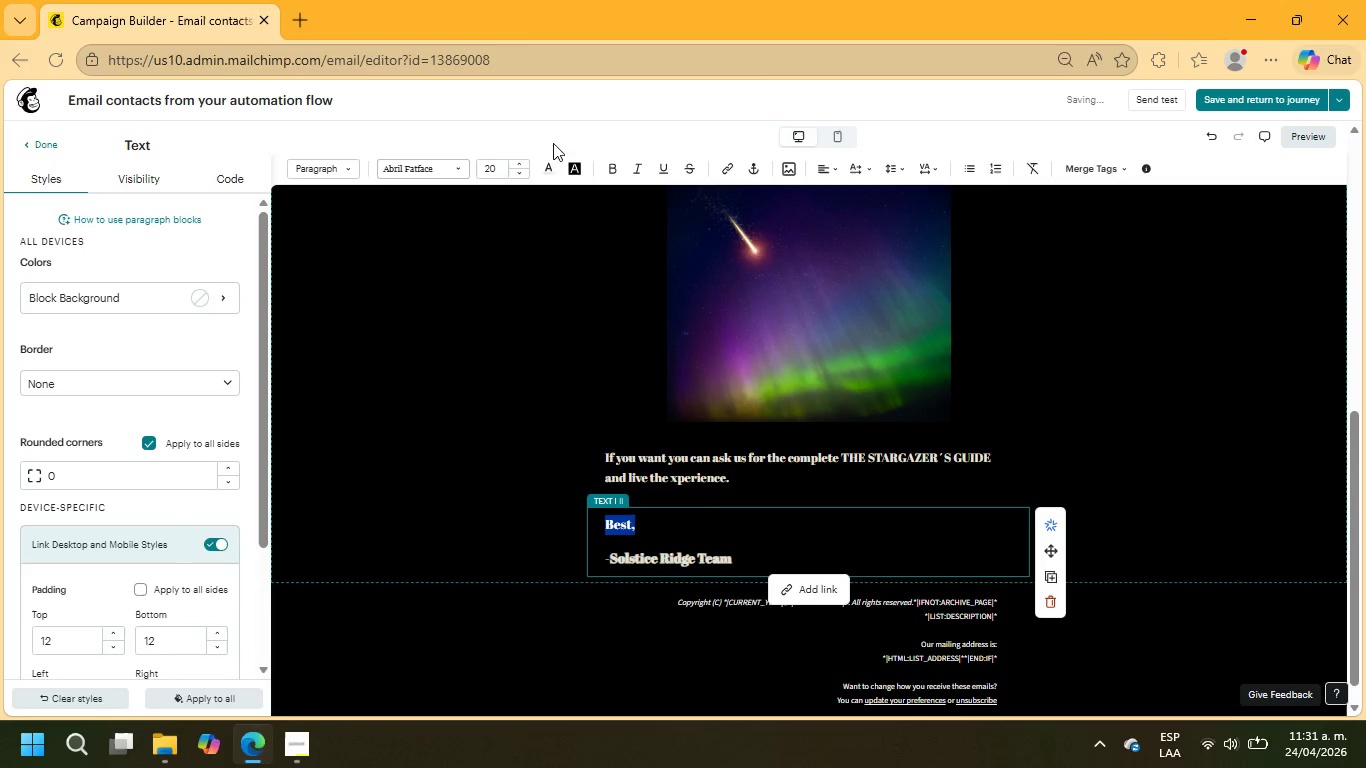 
left_click([549, 168])
 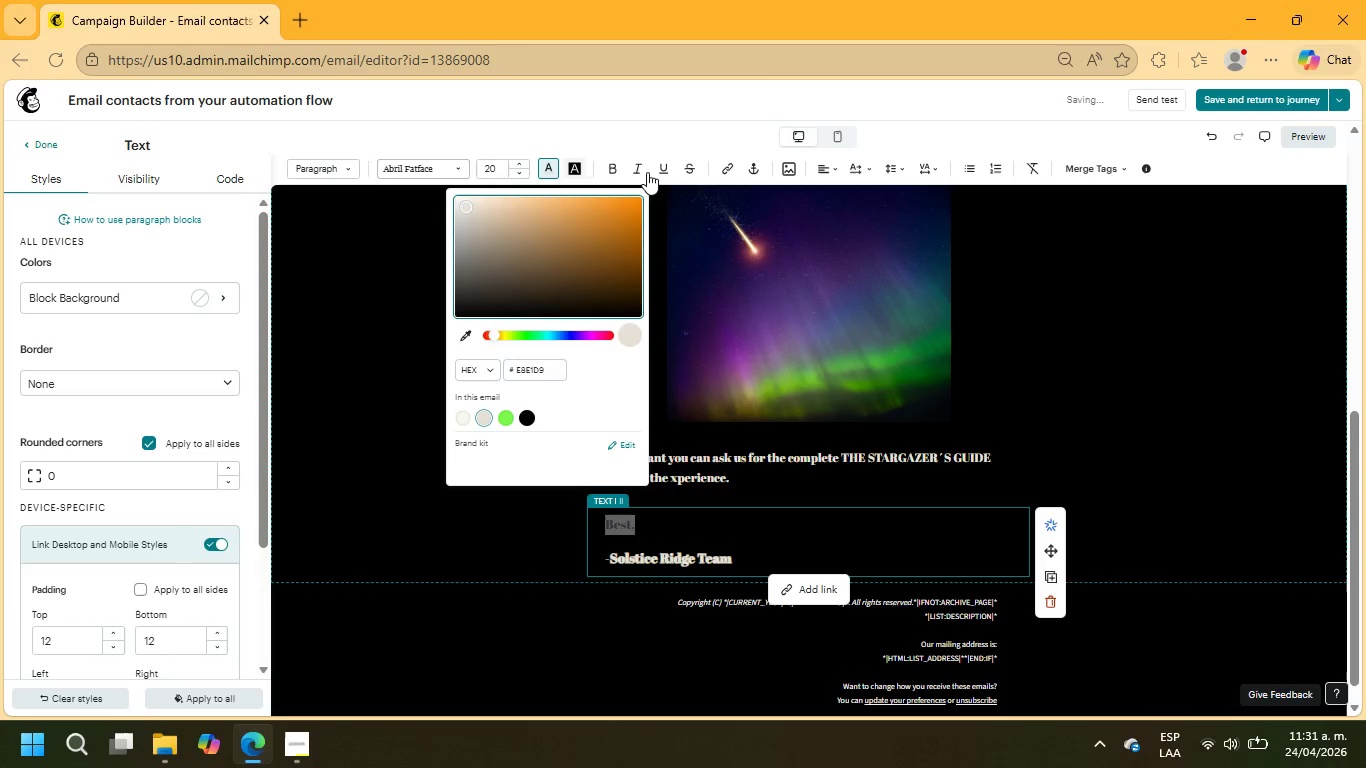 
left_click([1222, 360])
 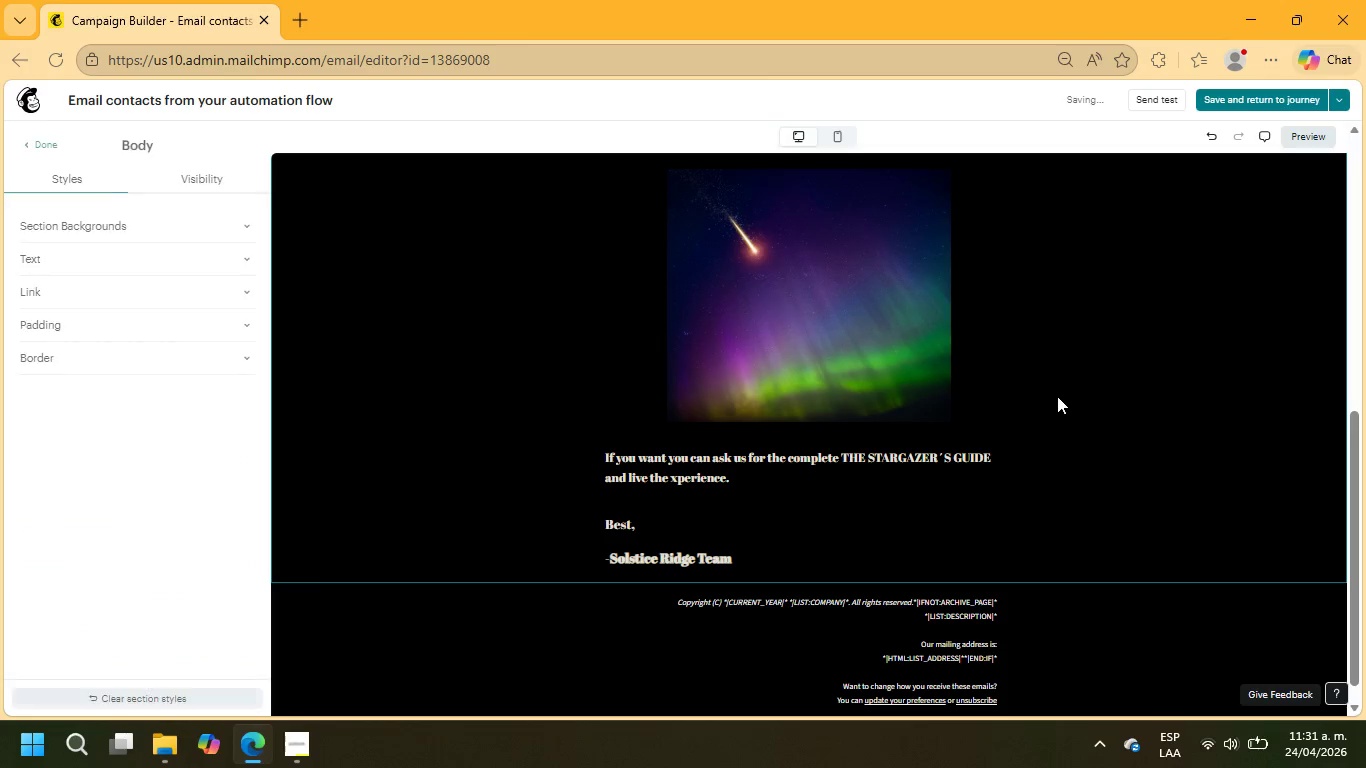 
scroll: coordinate [1057, 396], scroll_direction: up, amount: 3.0
 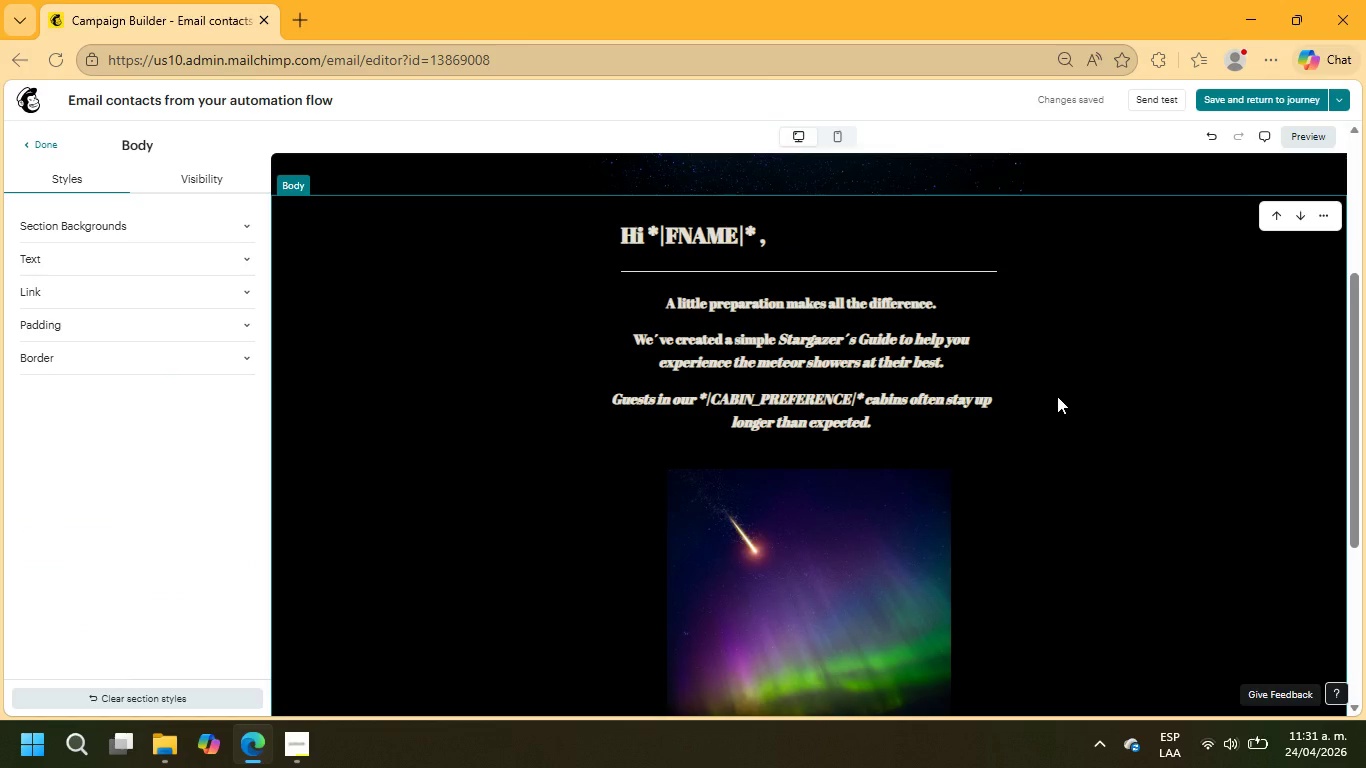 
scroll: coordinate [1057, 396], scroll_direction: down, amount: 11.0
 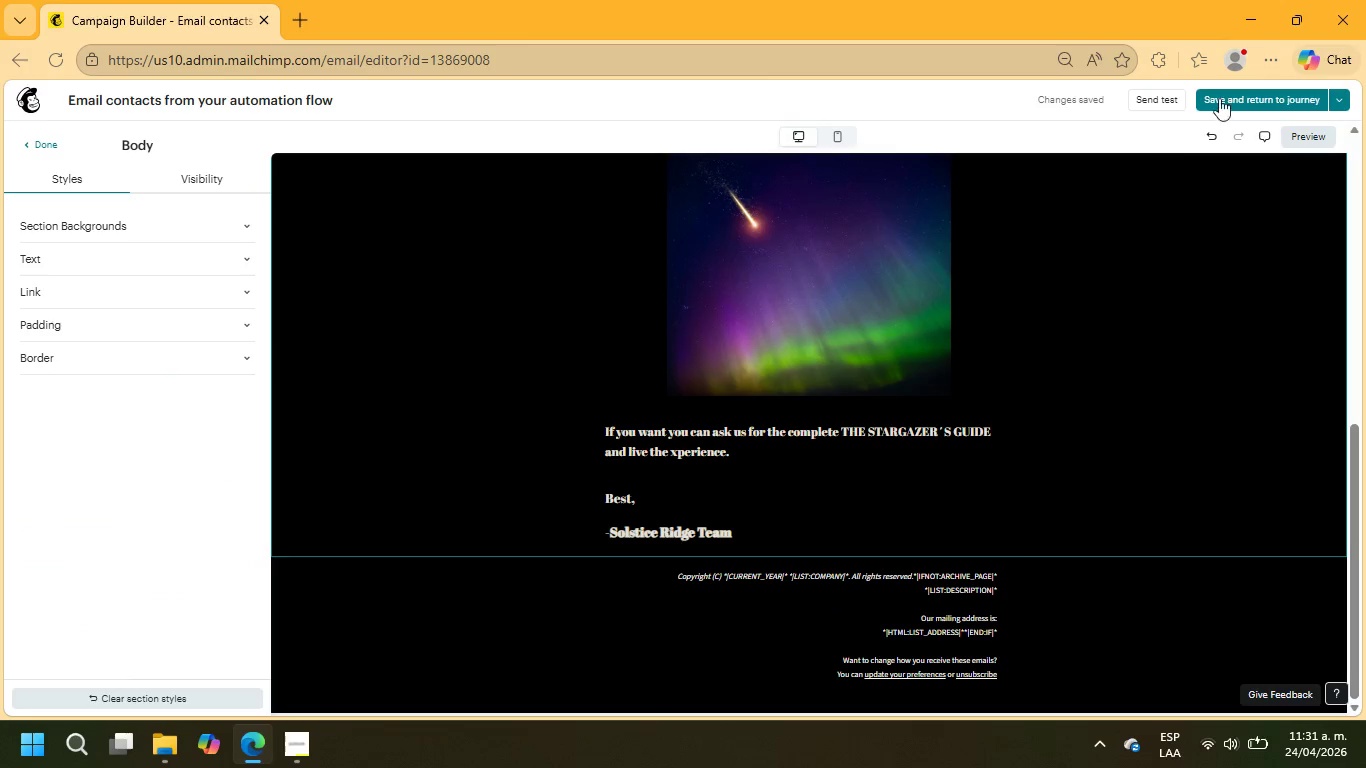 
left_click([1226, 96])
 